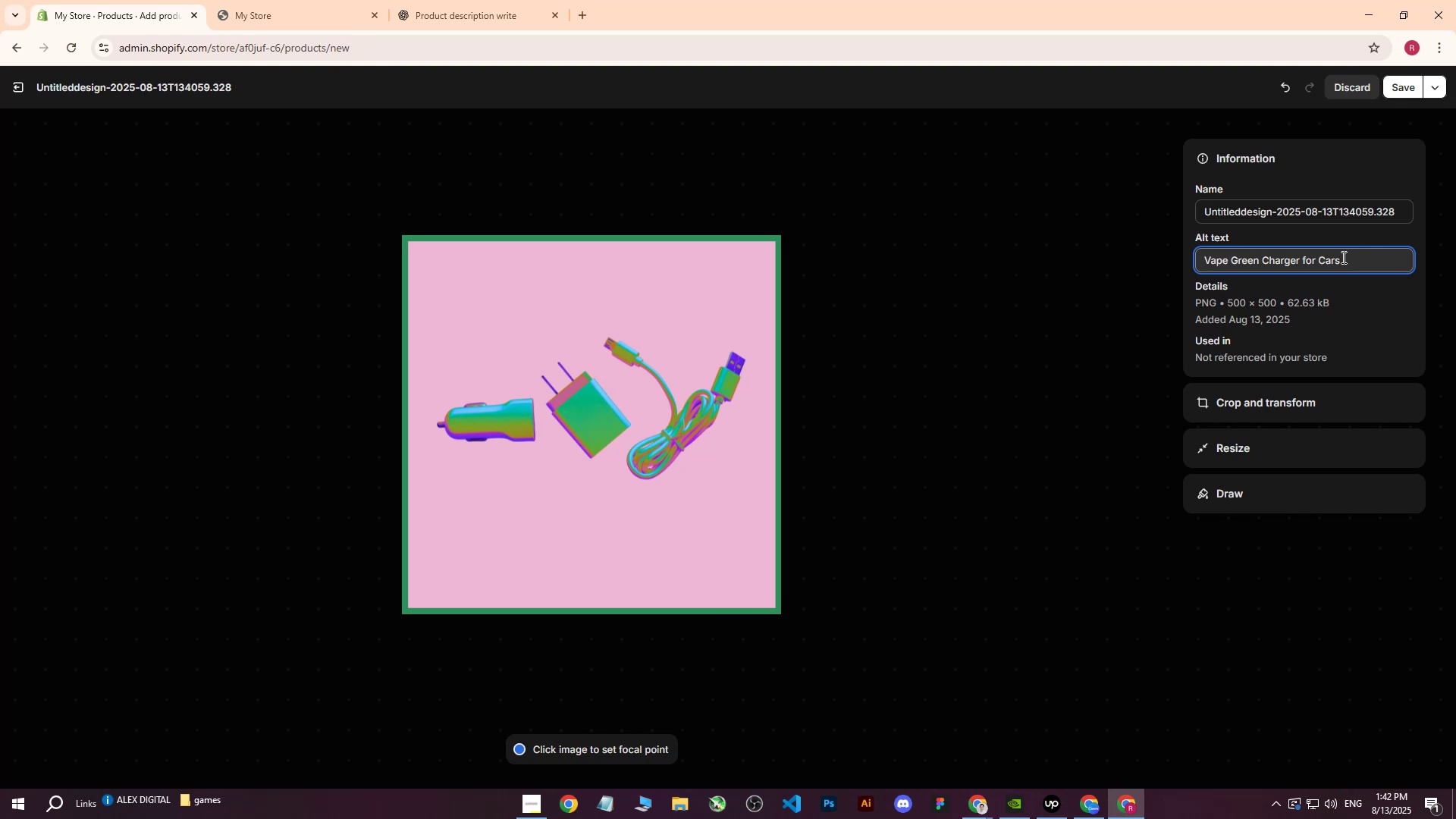 
wait(17.63)
 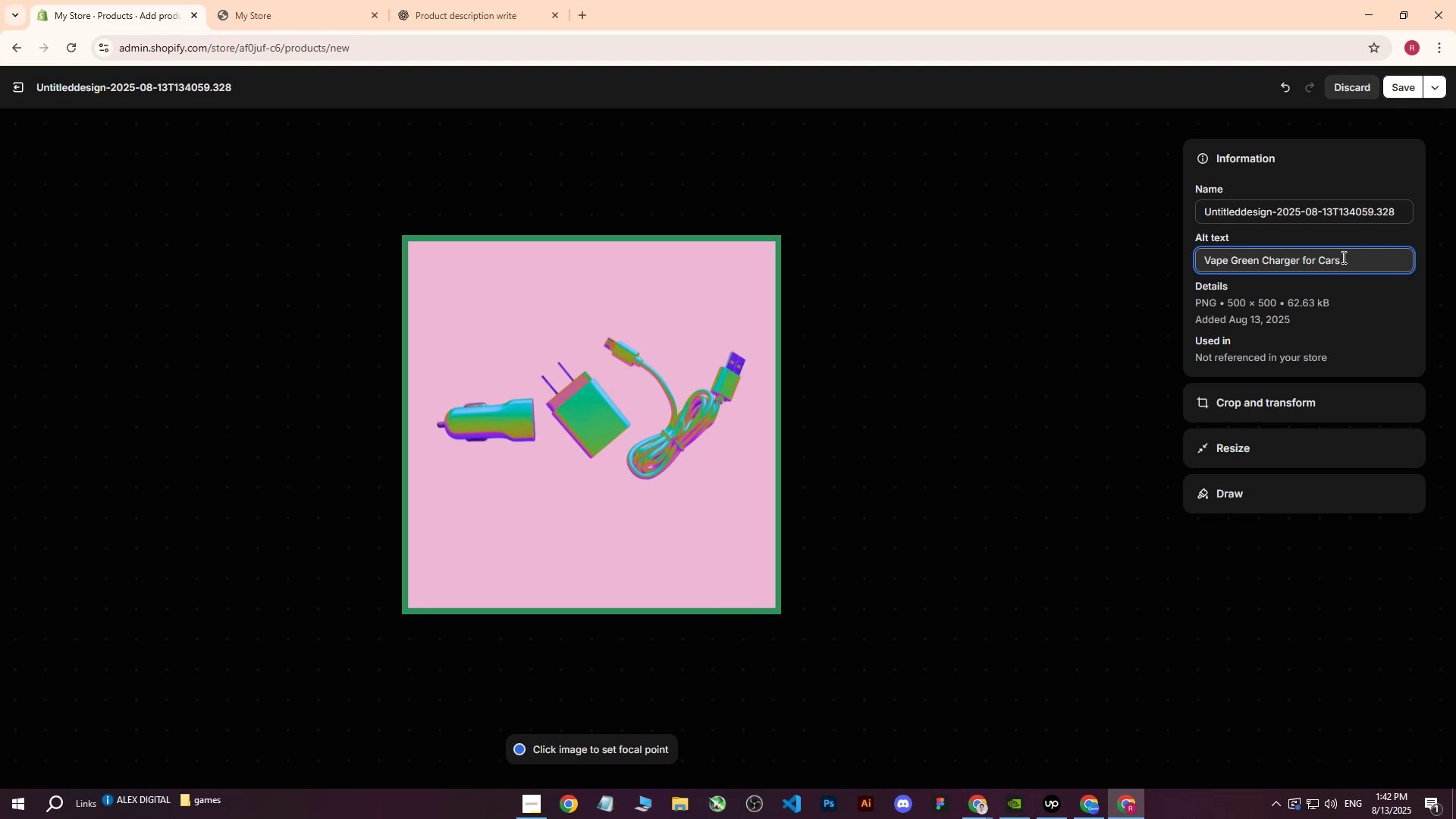 
type(on pink background.)
 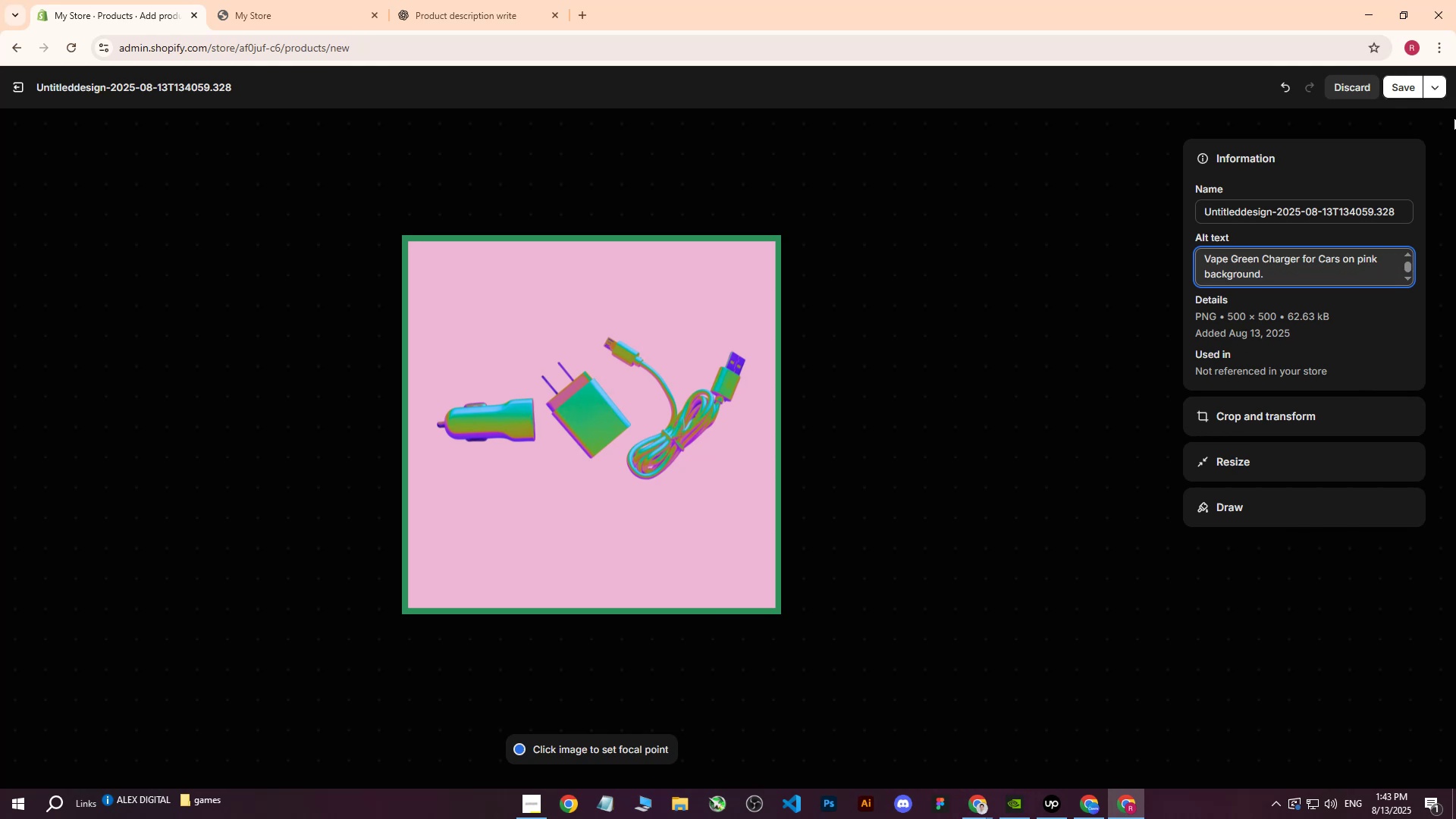 
left_click([1416, 88])
 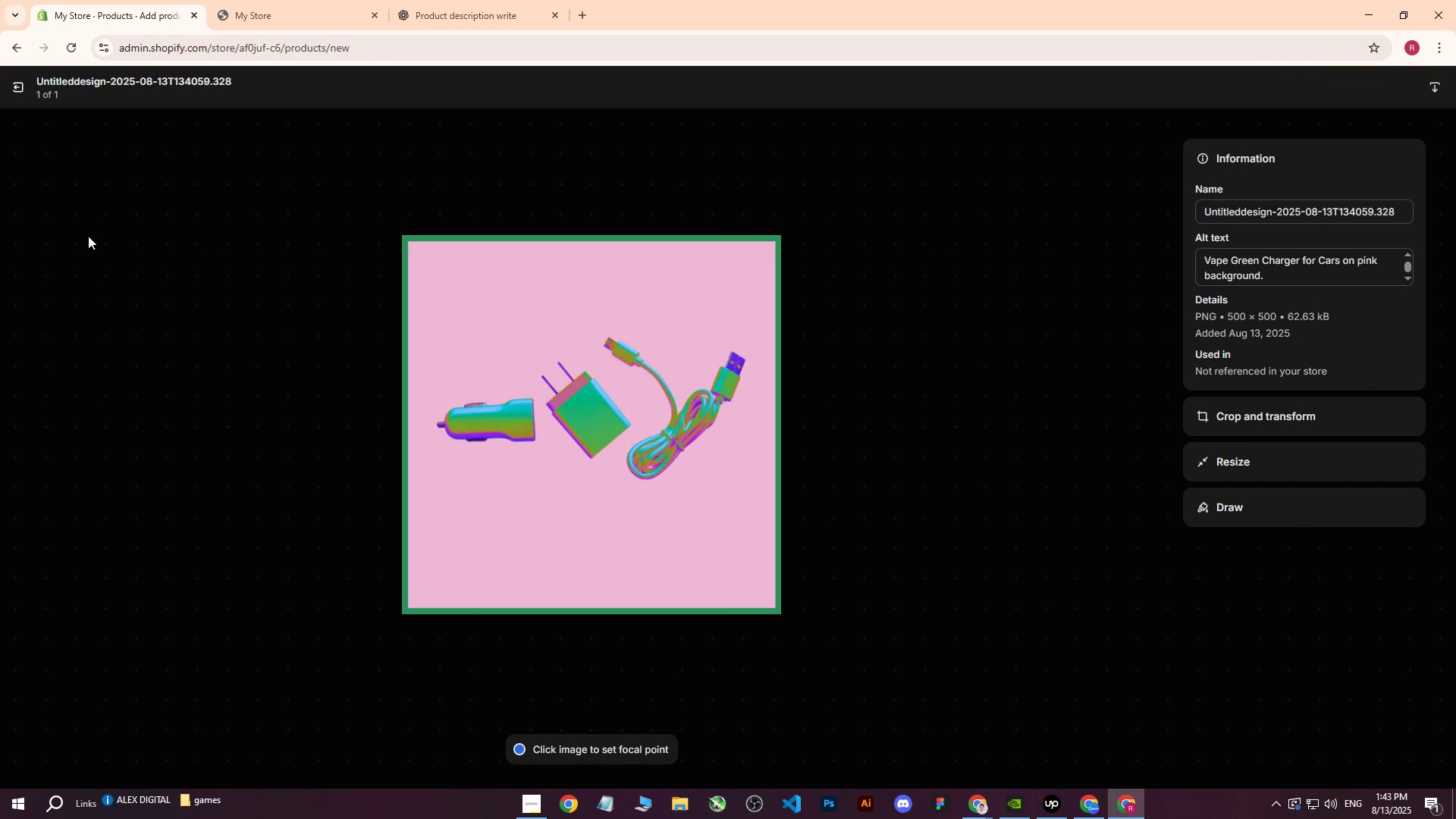 
left_click([11, 91])
 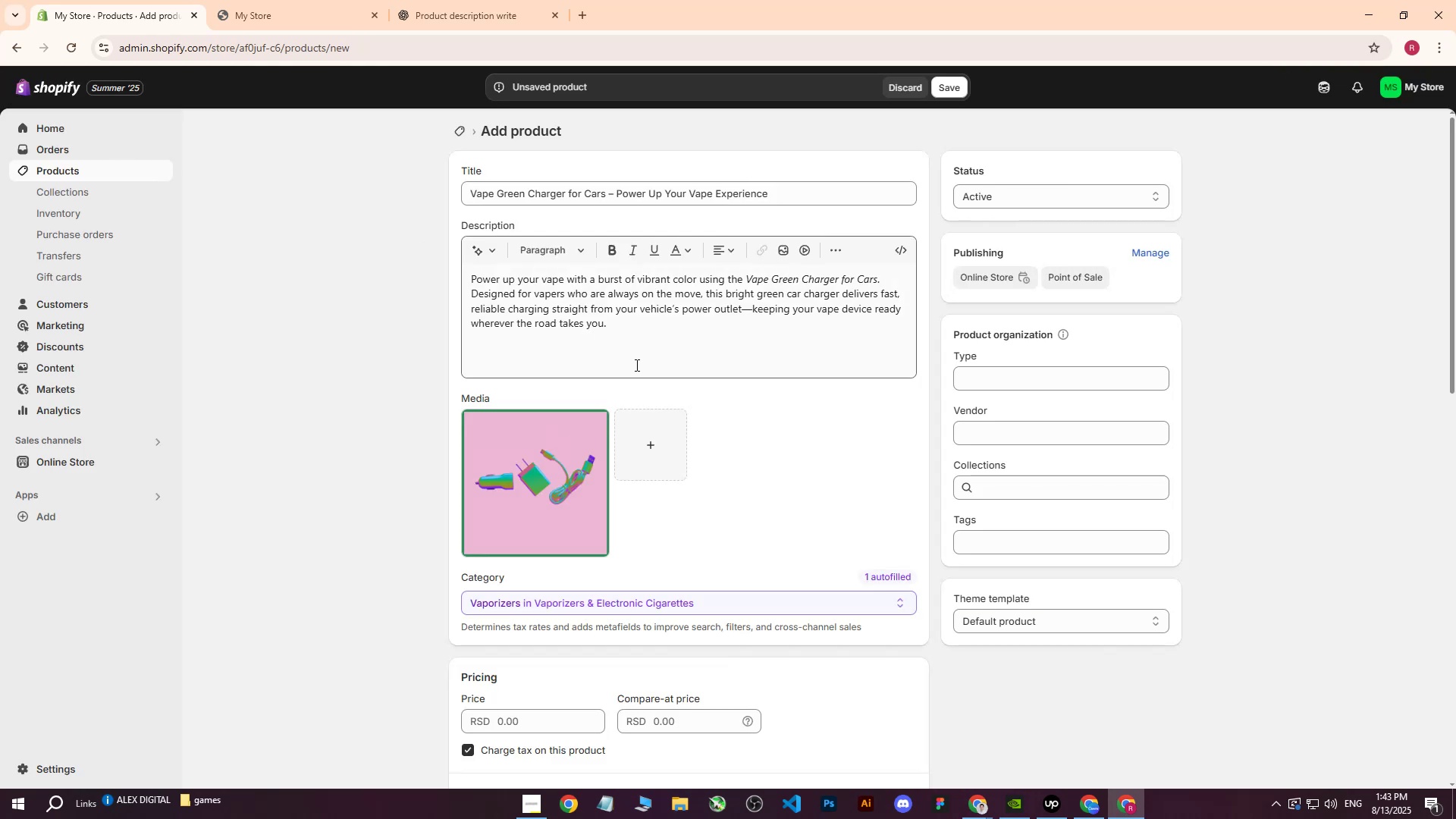 
scroll: coordinate [632, 378], scroll_direction: down, amount: 3.0
 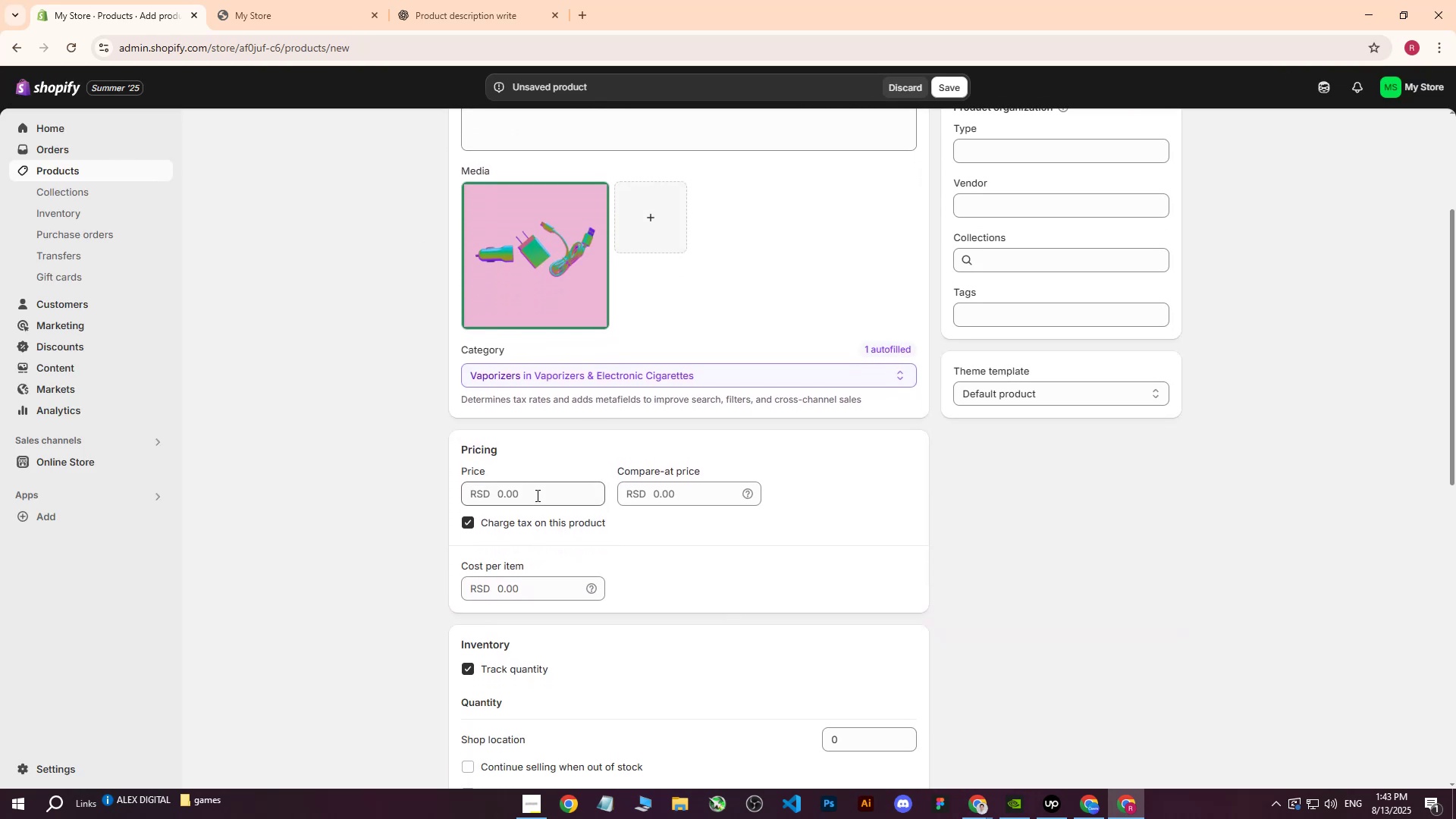 
left_click([536, 491])
 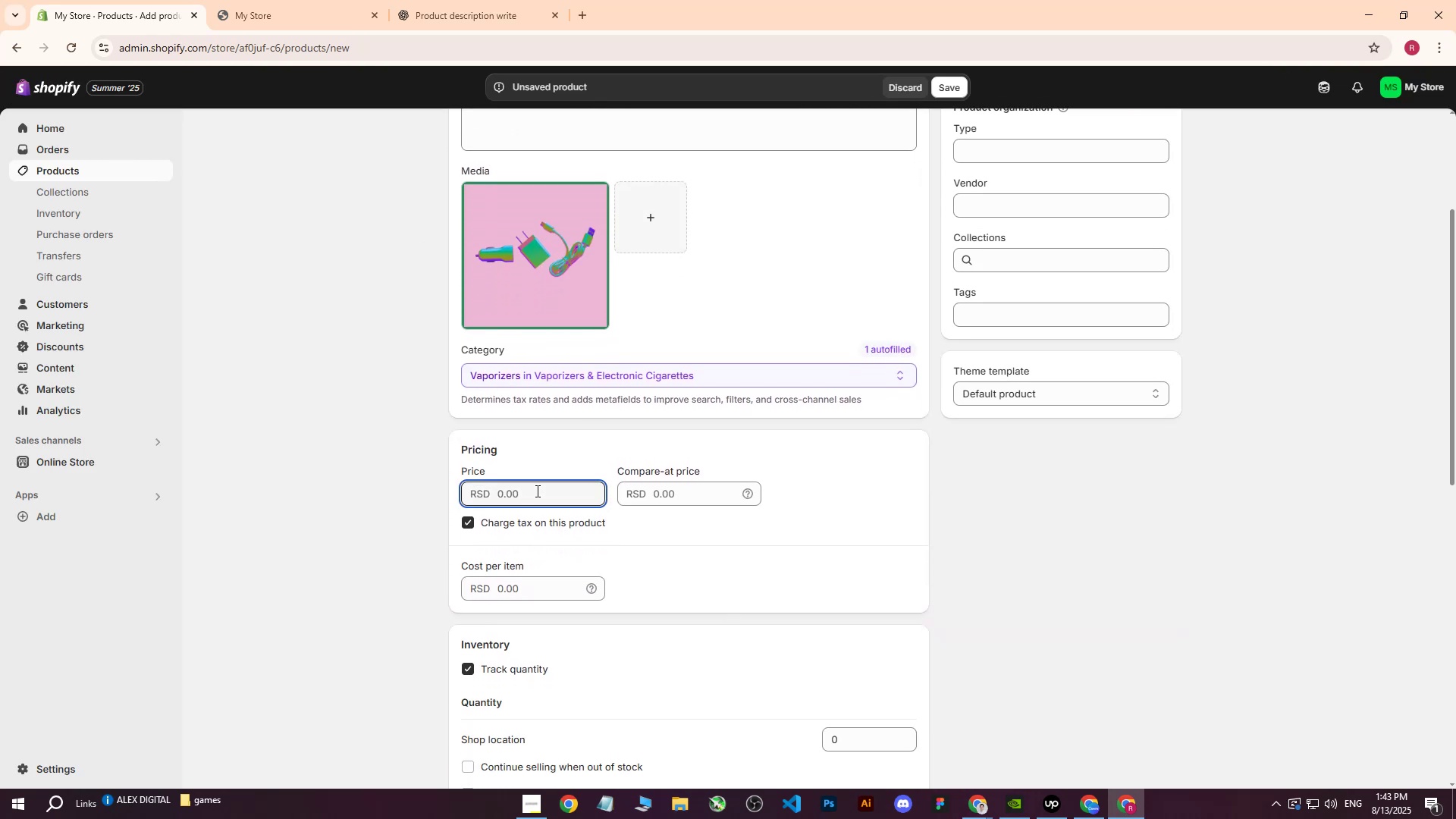 
type(4500)
key(Tab)
key(Tab)
key(Tab)
key(Tab)
type(2500)
 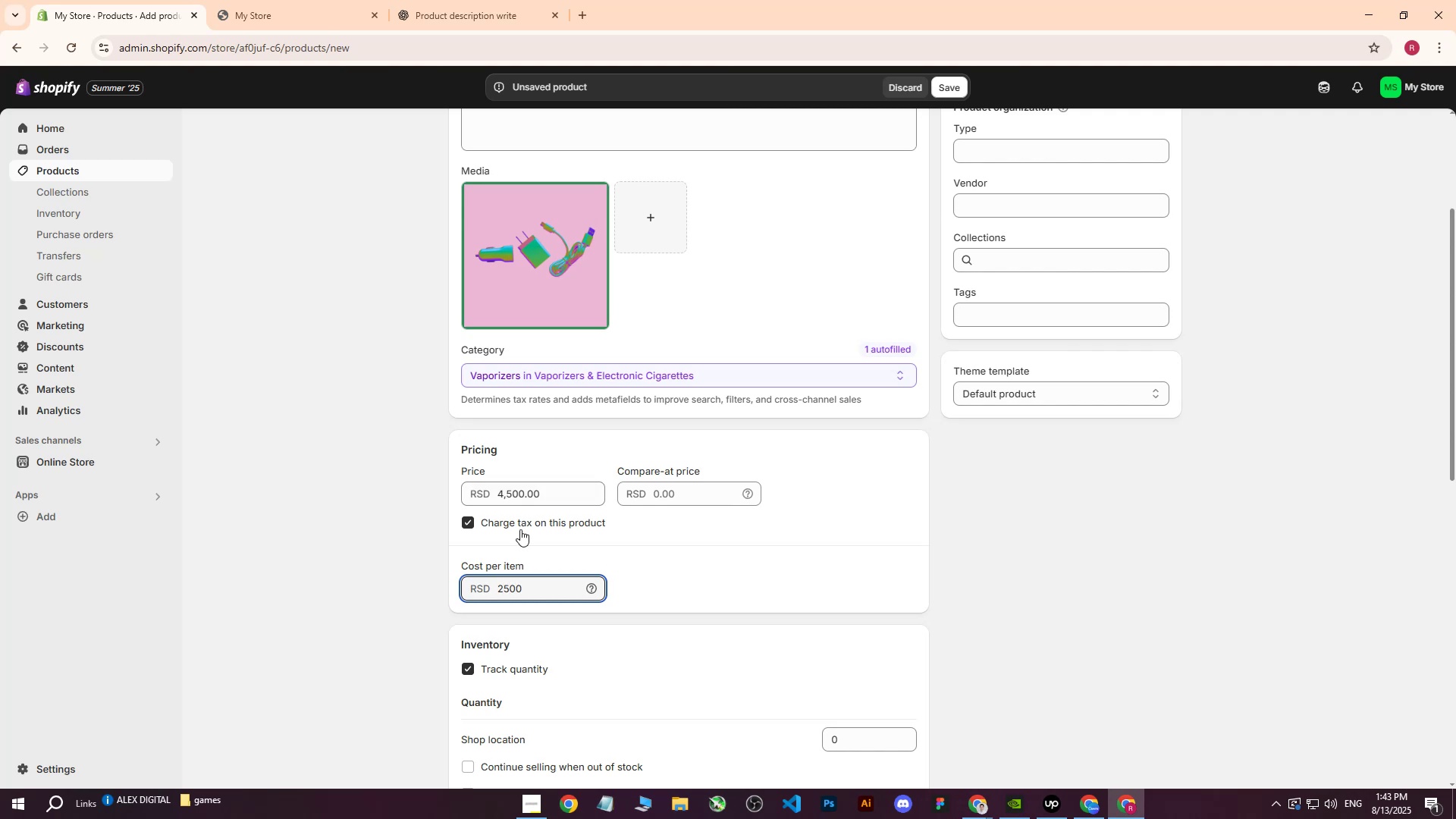 
left_click([415, 541])
 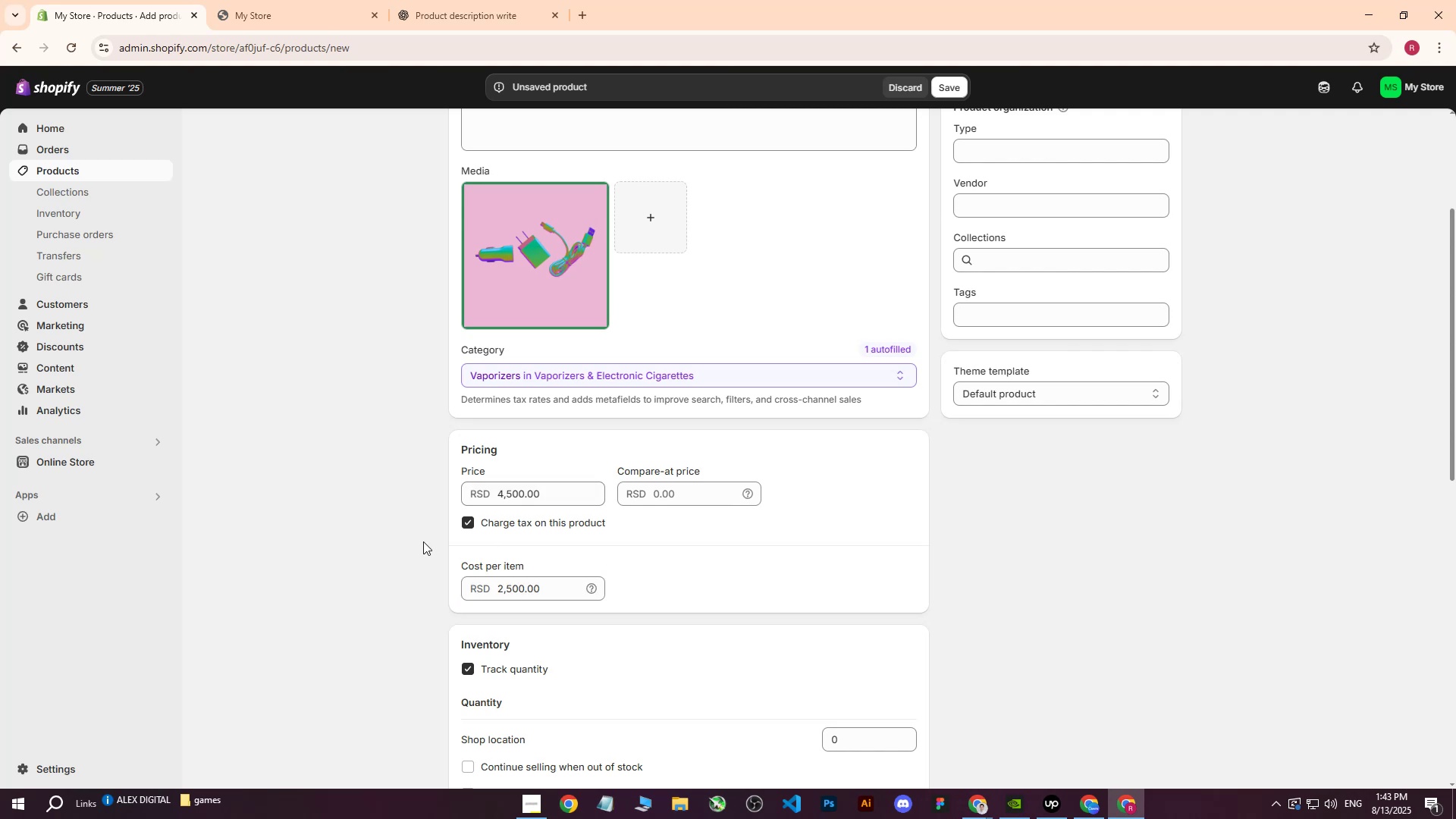 
scroll: coordinate [479, 544], scroll_direction: down, amount: 3.0
 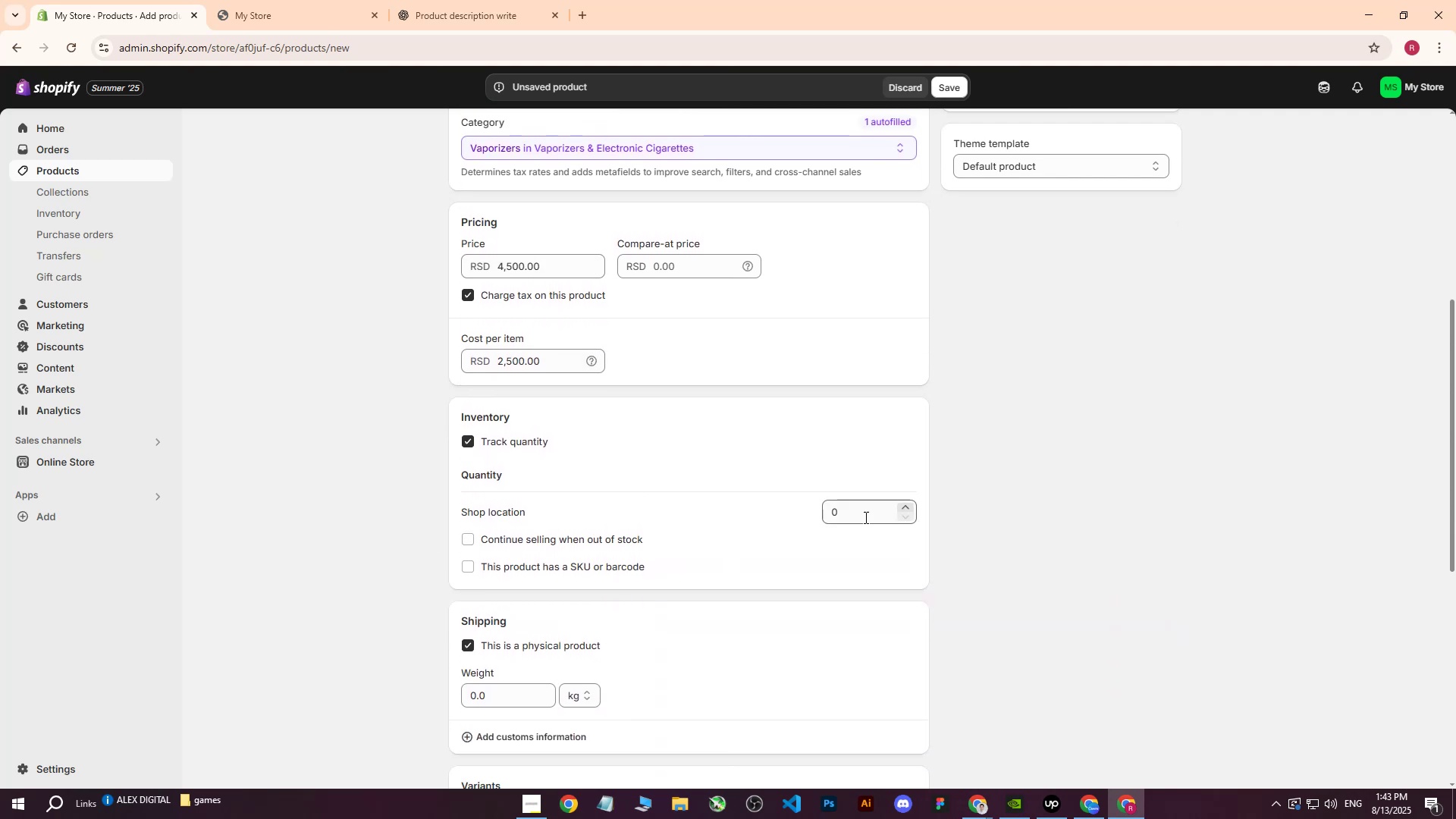 
left_click([866, 507])
 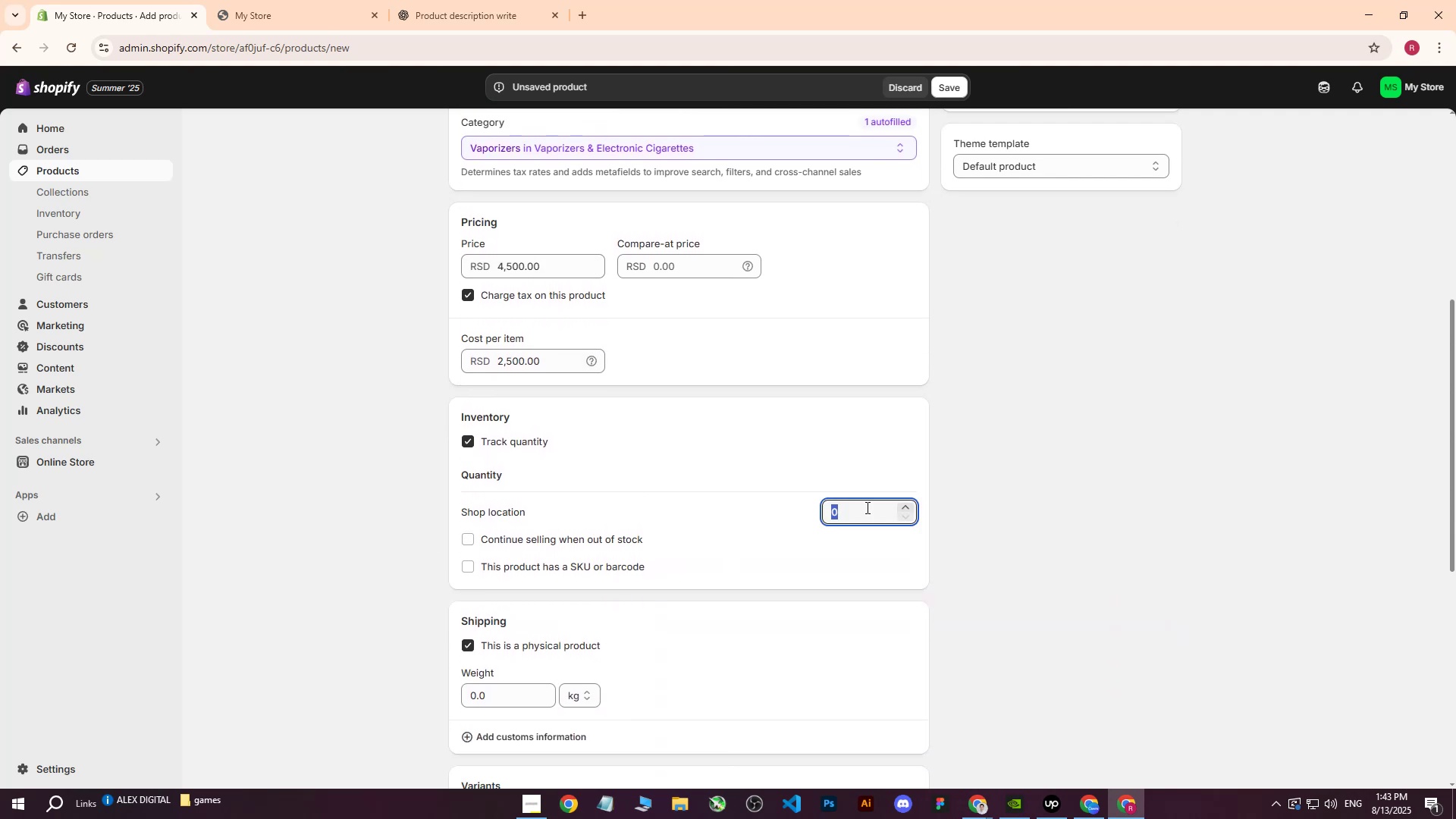 
type(200)
 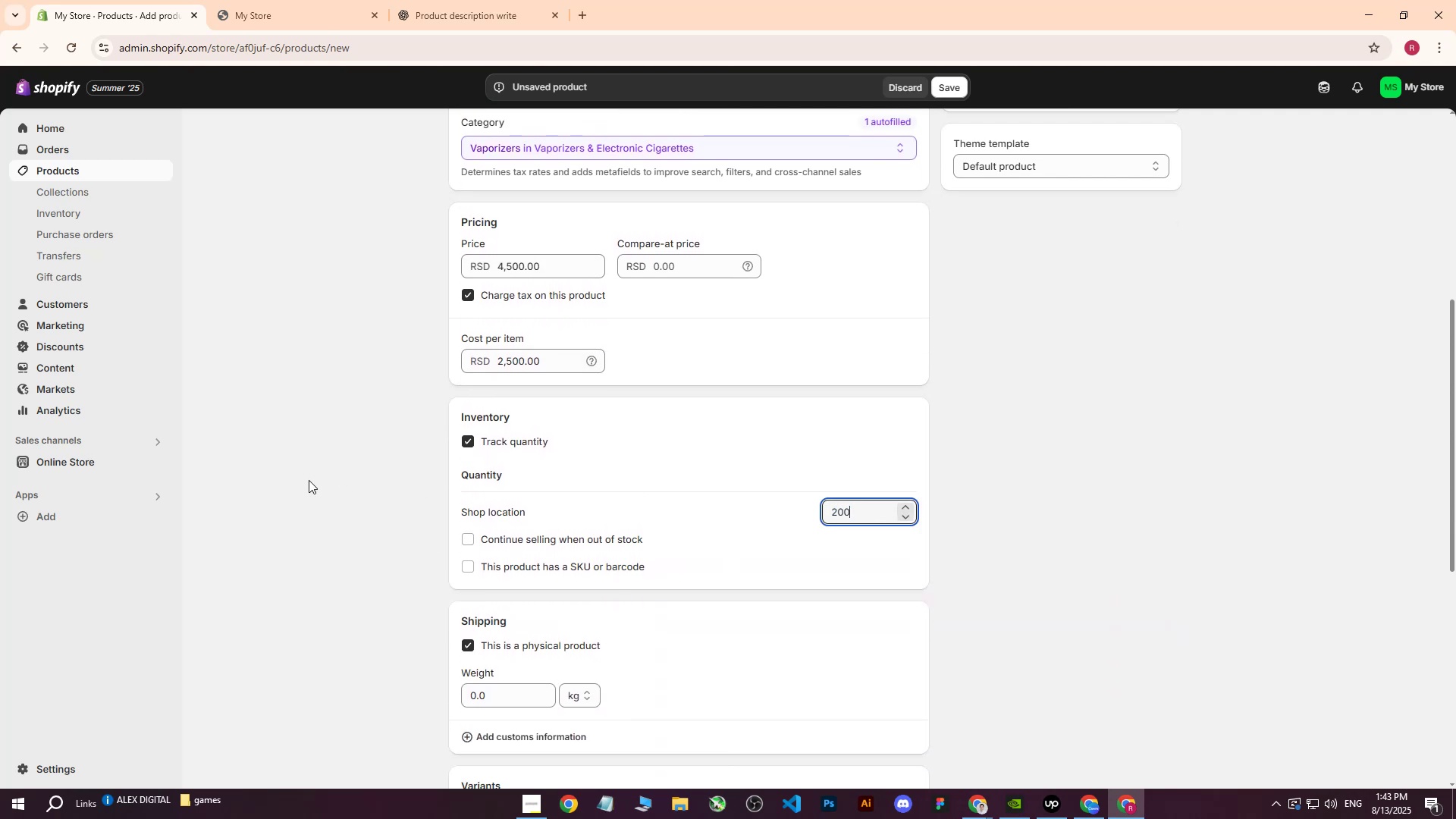 
left_click([309, 480])
 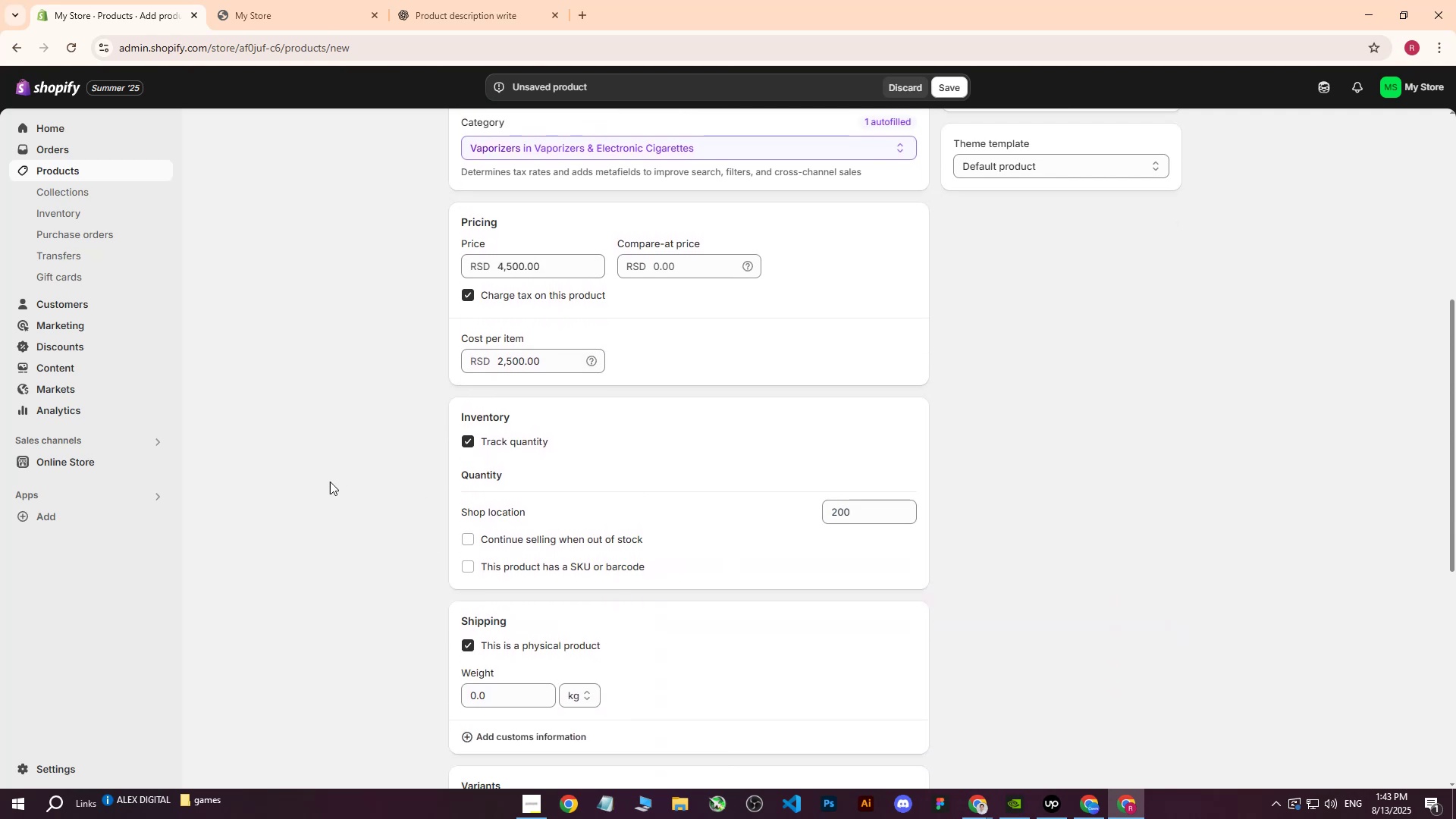 
scroll: coordinate [546, 533], scroll_direction: down, amount: 2.0
 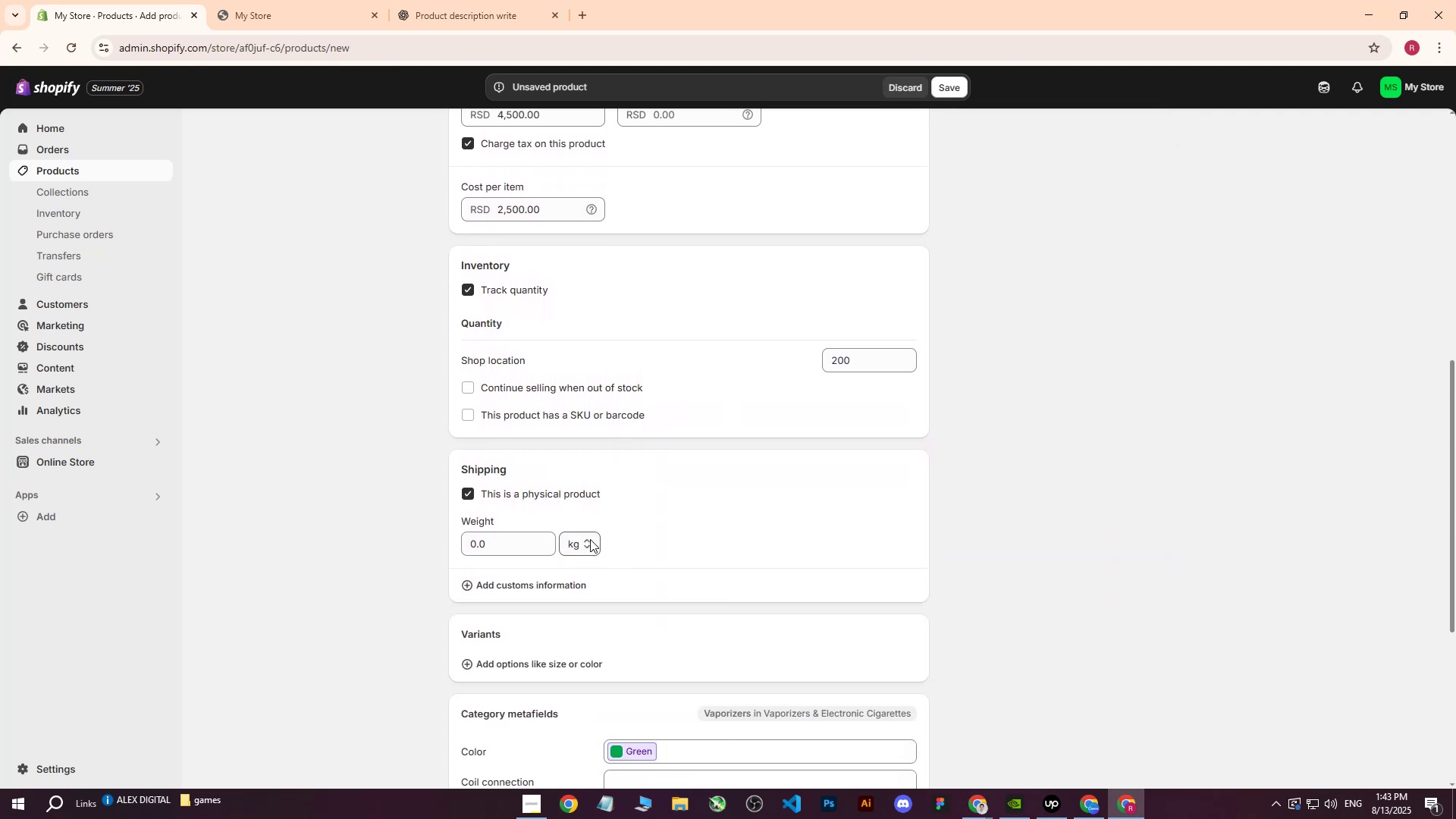 
left_click([590, 537])
 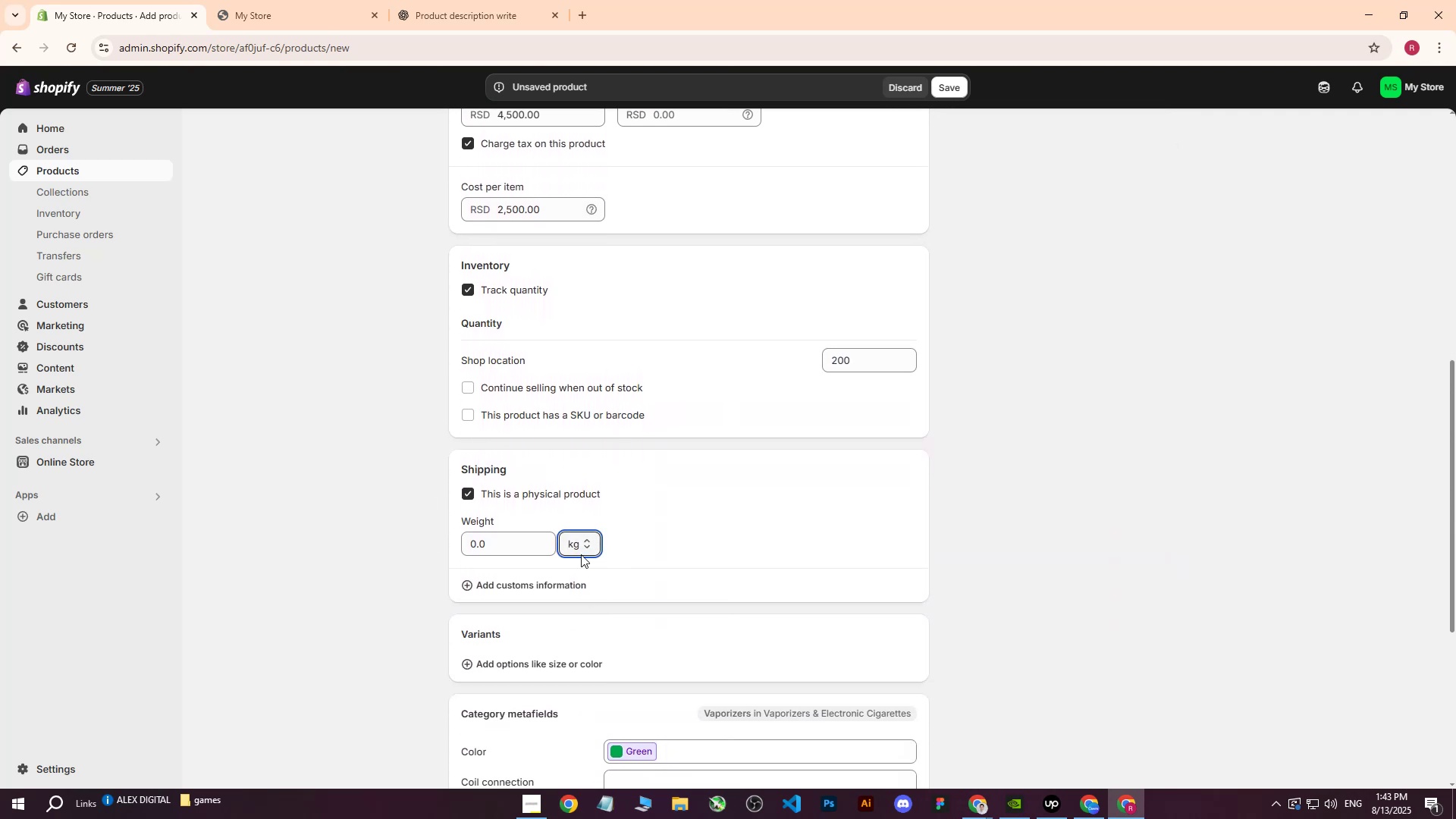 
left_click([581, 547])
 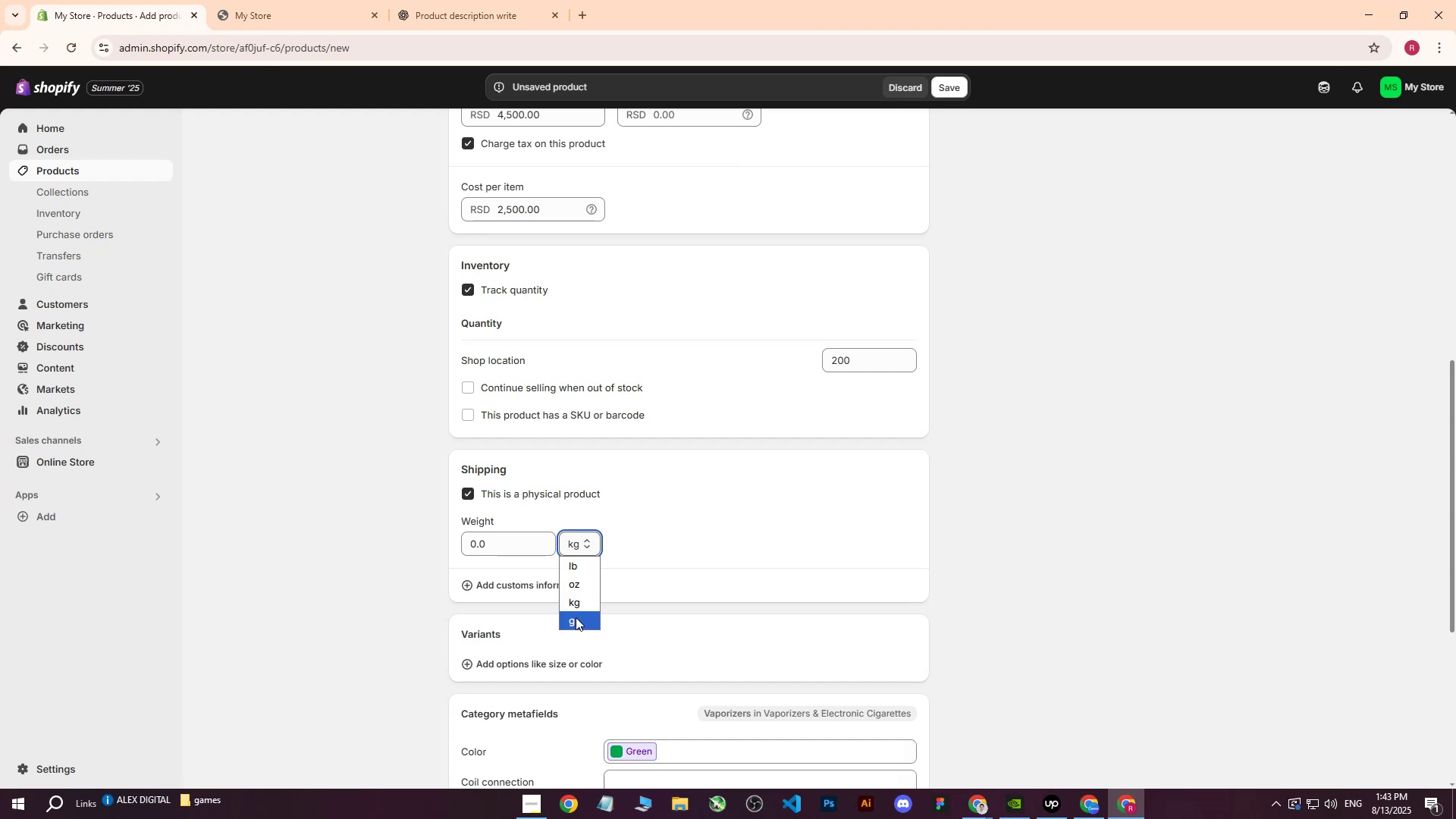 
double_click([519, 560])
 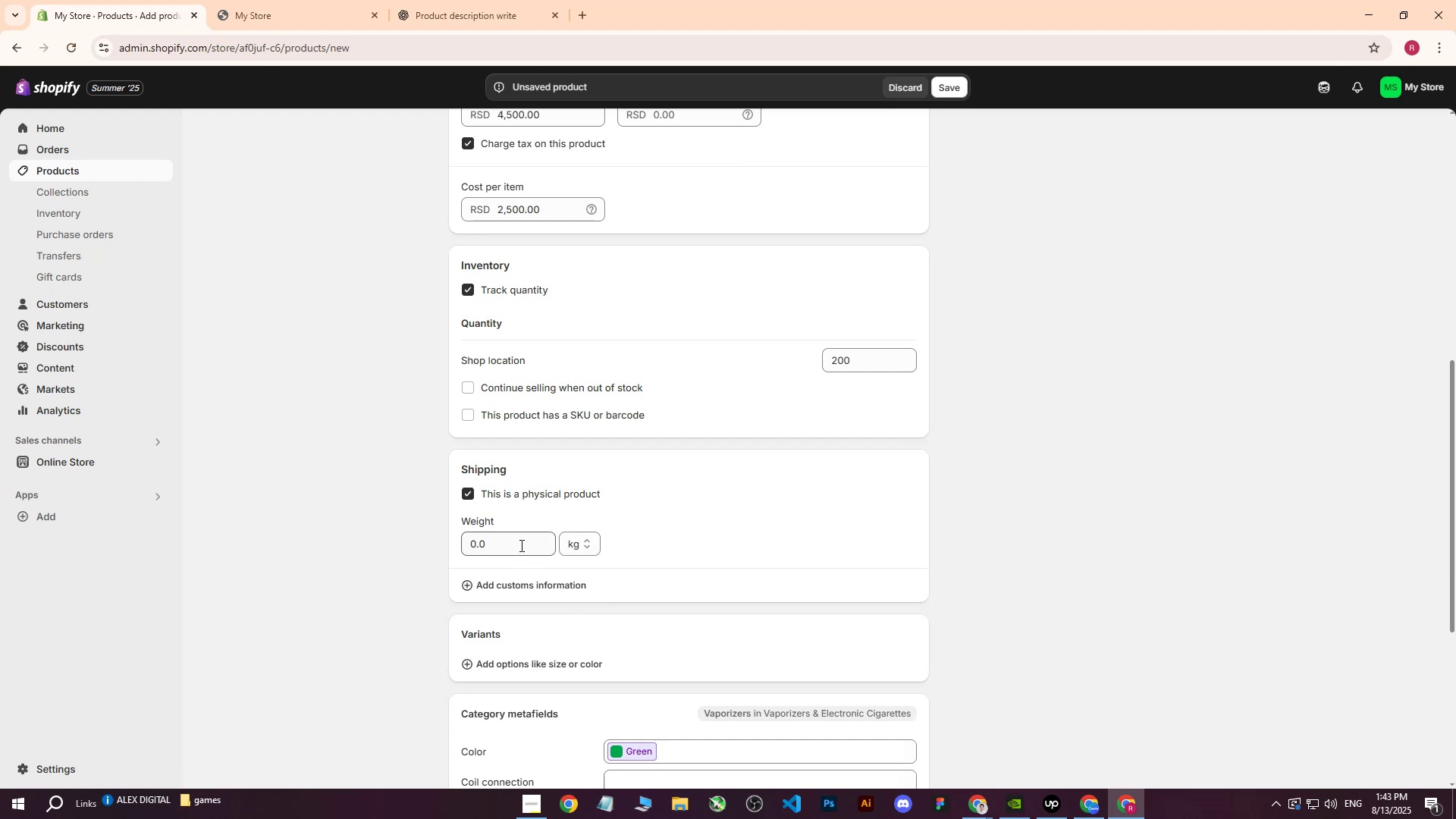 
triple_click([520, 545])
 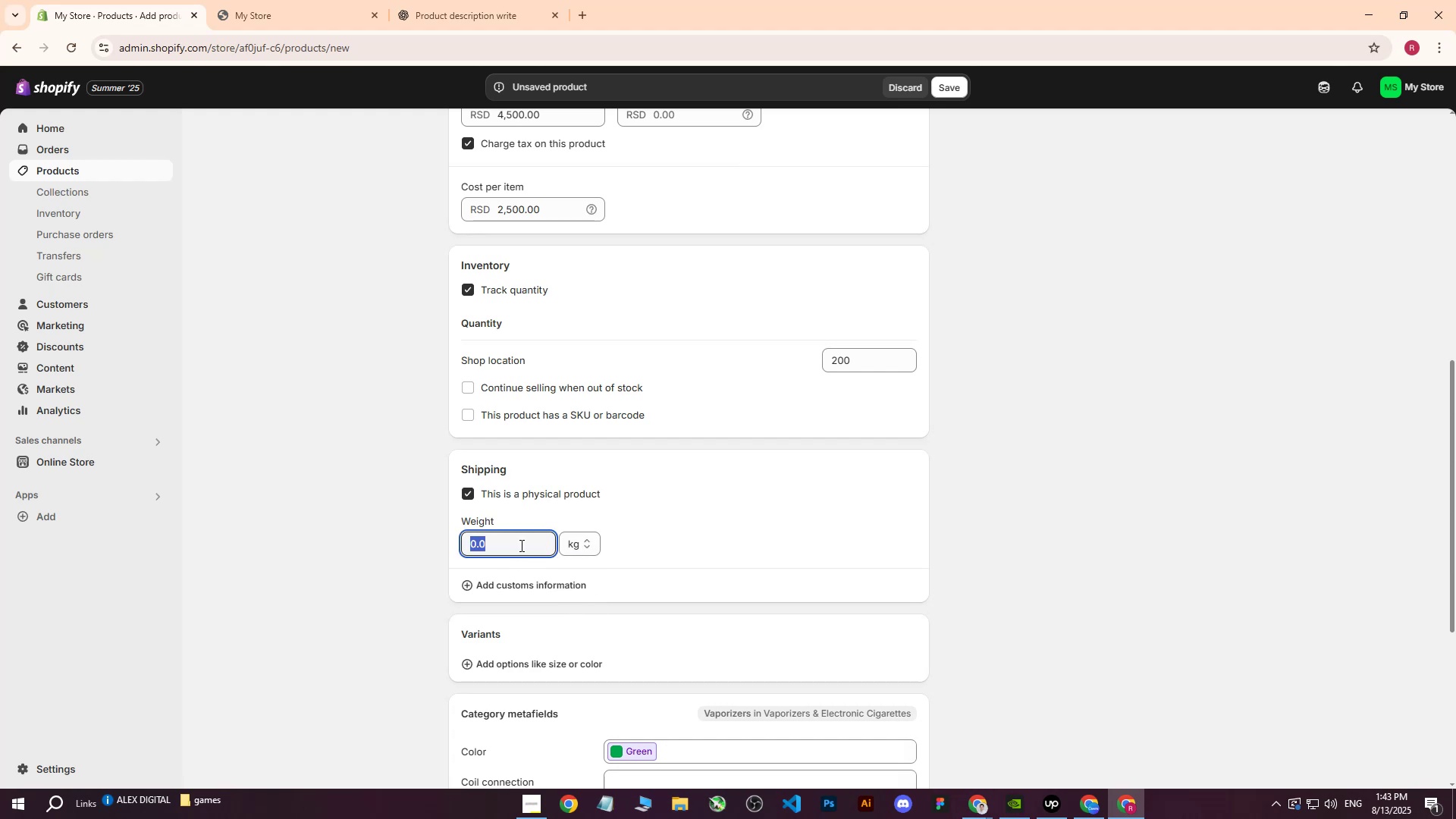 
key(1)
 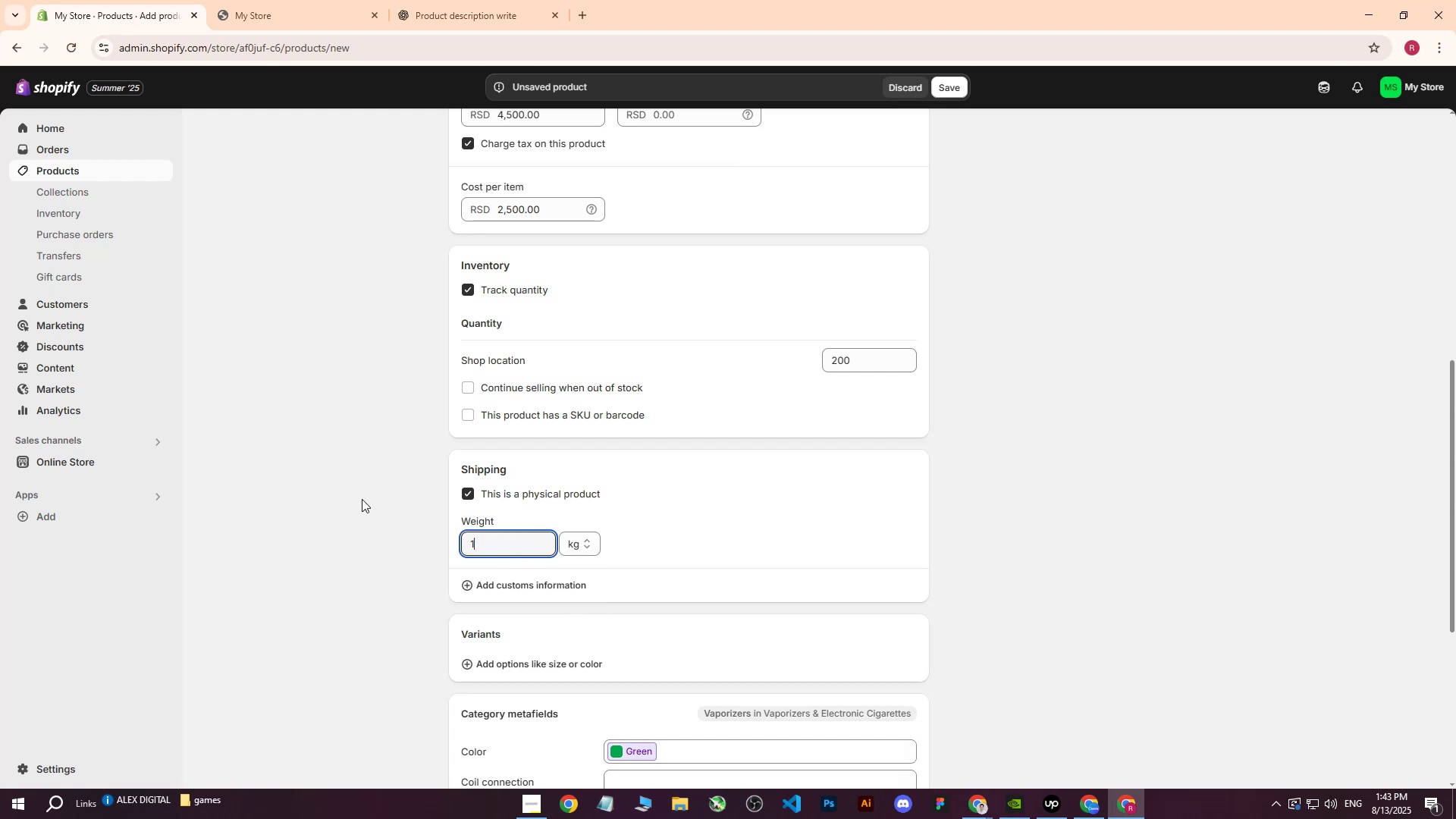 
key(Enter)
 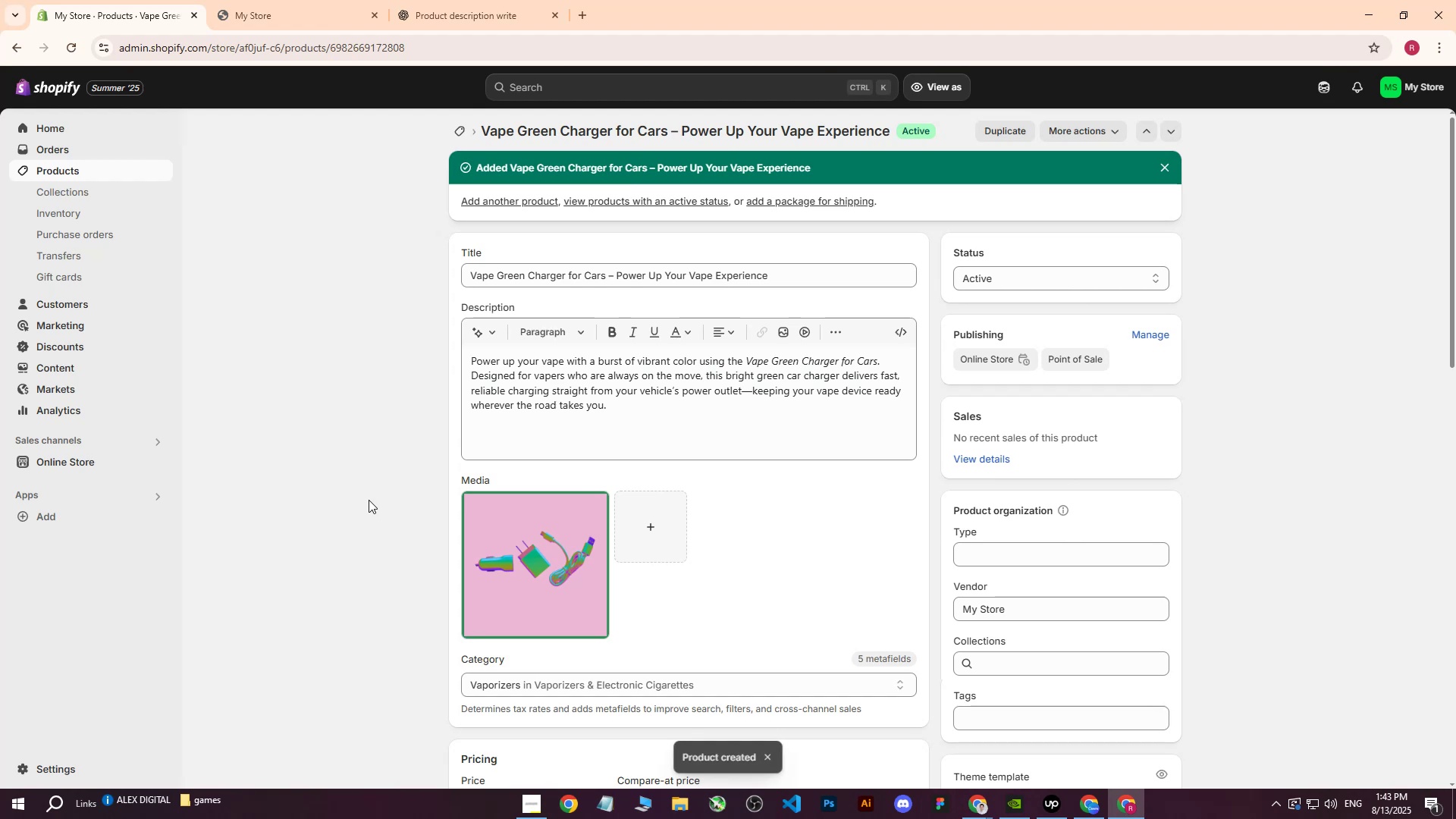 
wait(7.96)
 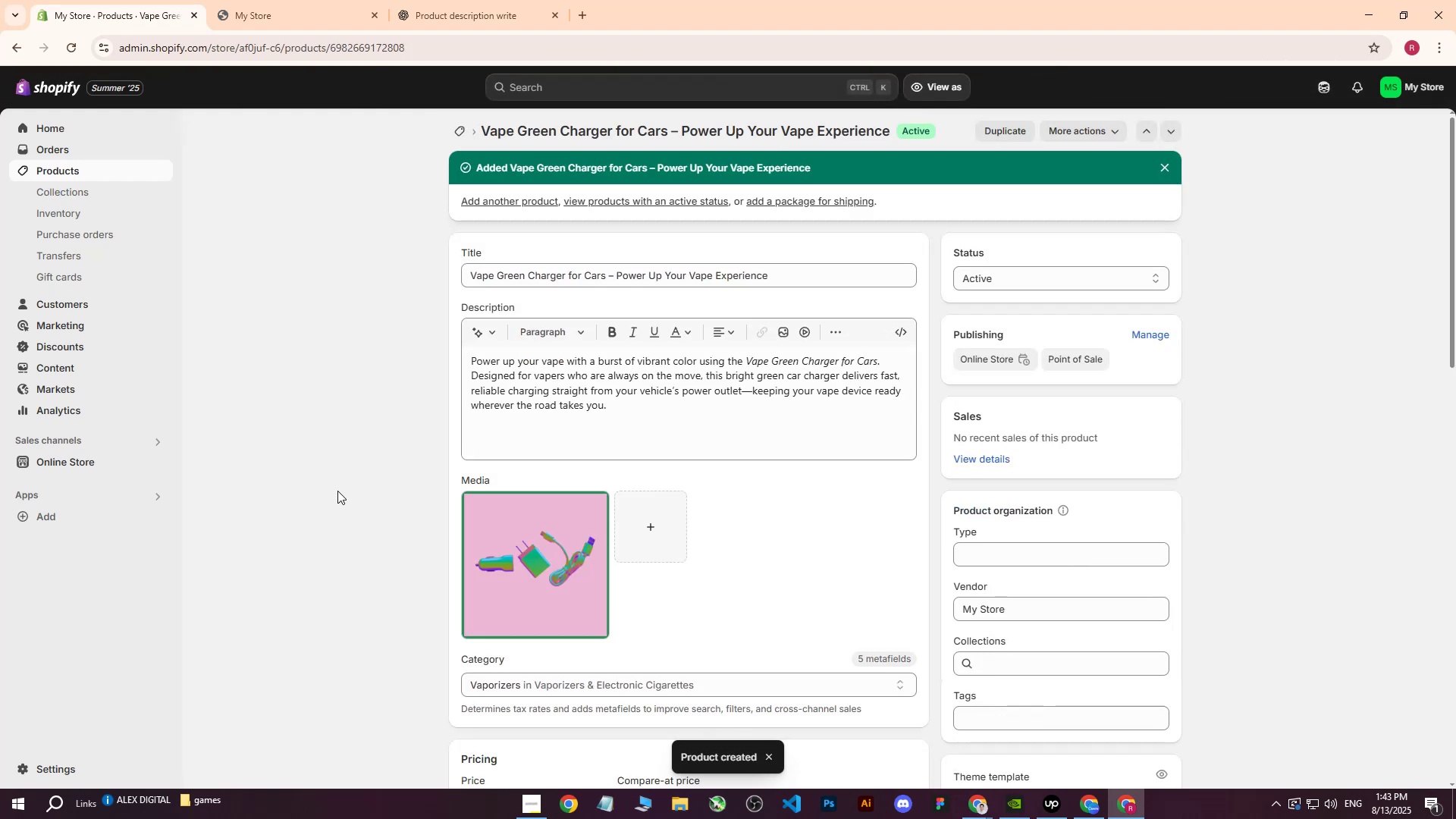 
scroll: coordinate [789, 506], scroll_direction: down, amount: 1.0
 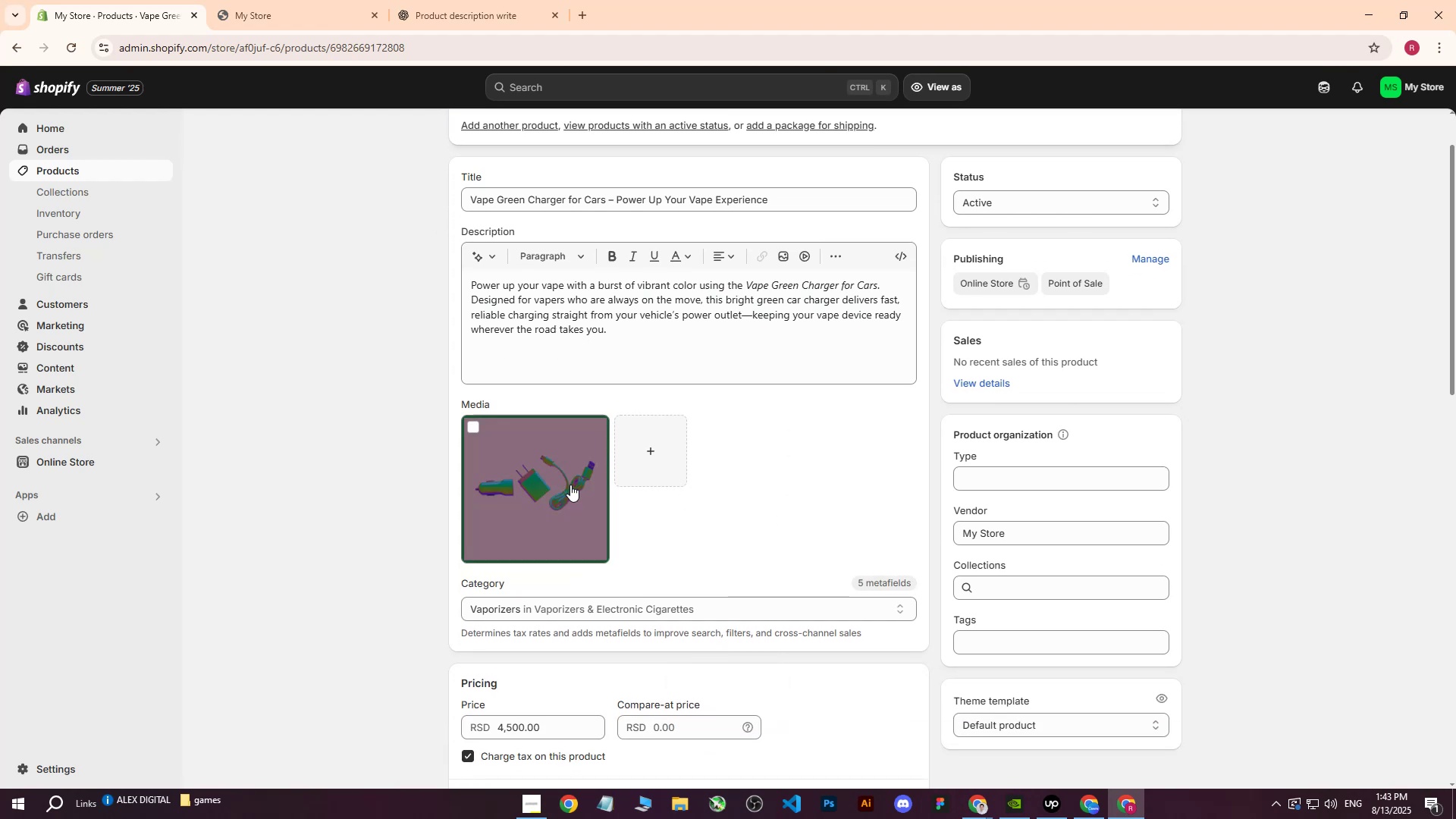 
left_click([570, 485])
 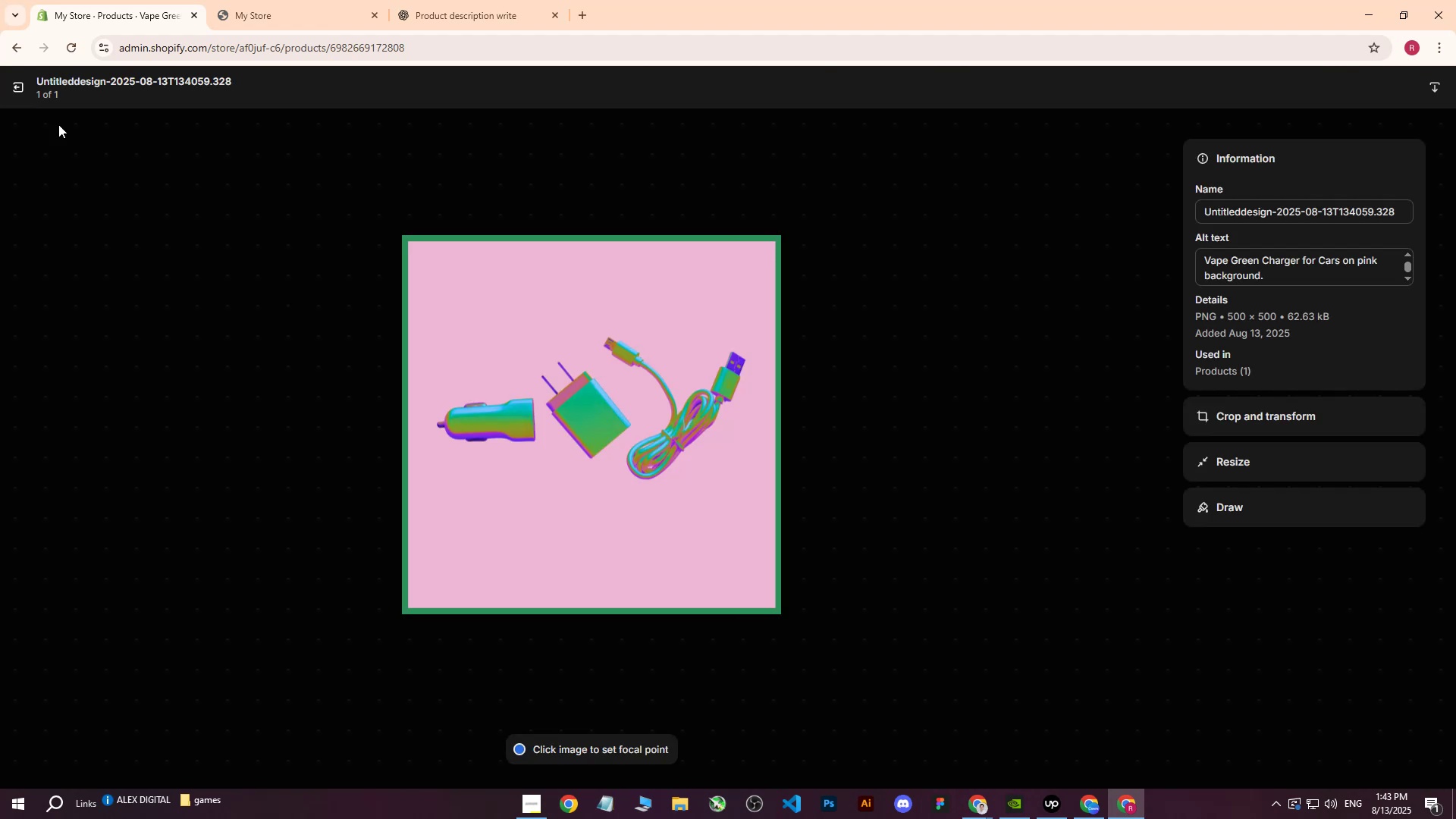 
left_click([0, 78])
 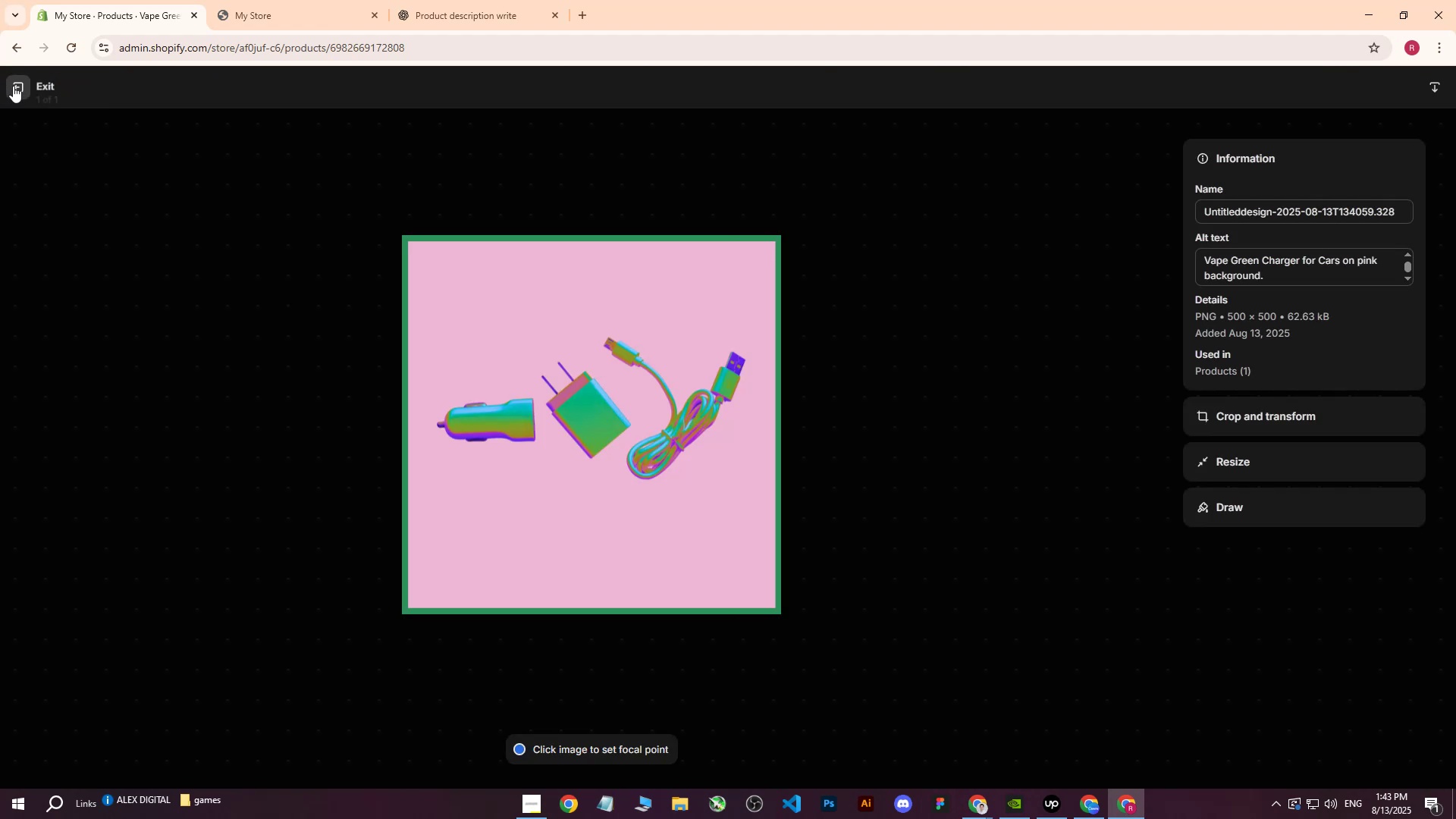 
scroll: coordinate [571, 436], scroll_direction: down, amount: 7.0
 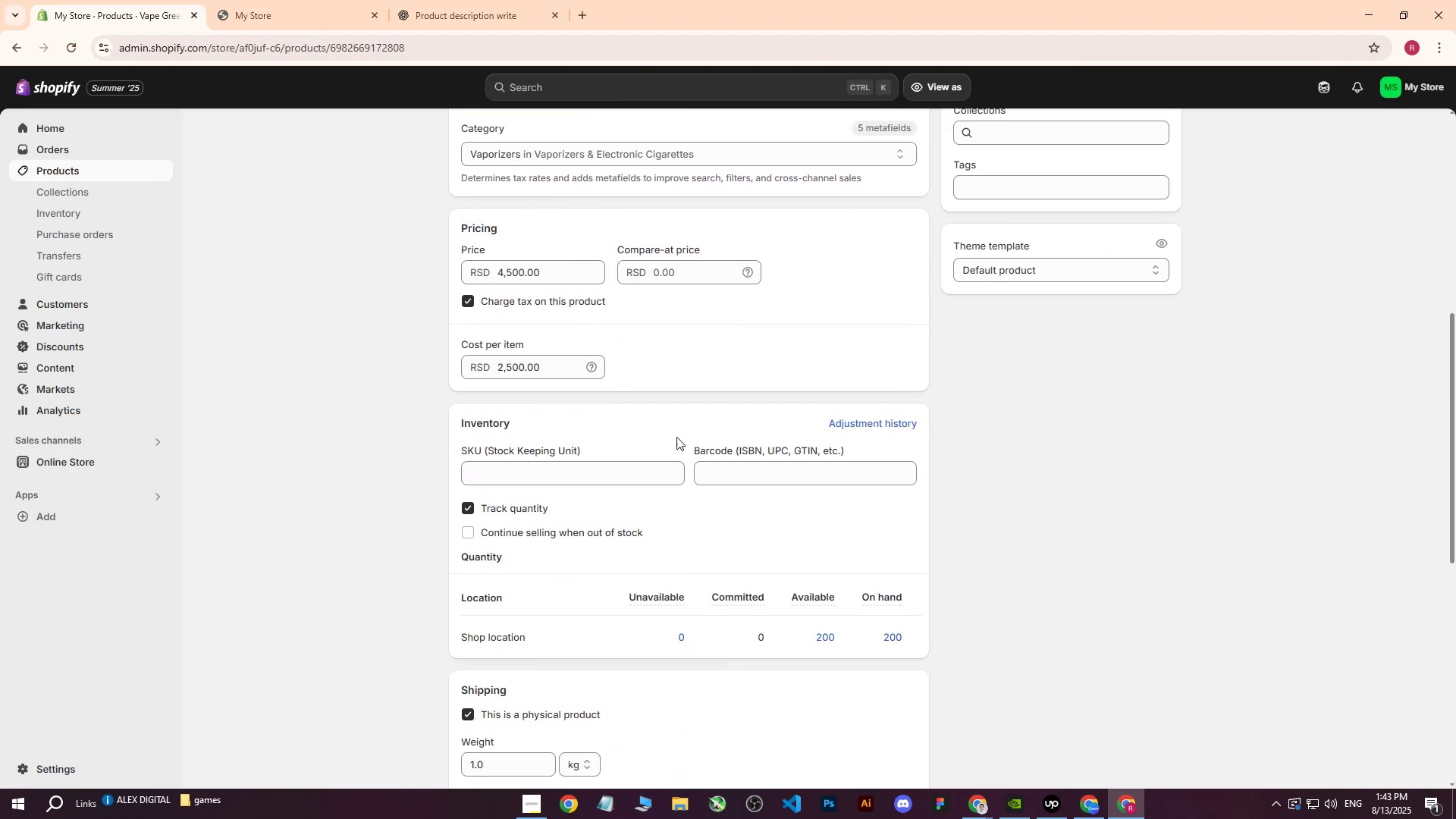 
left_click([14, 86])
 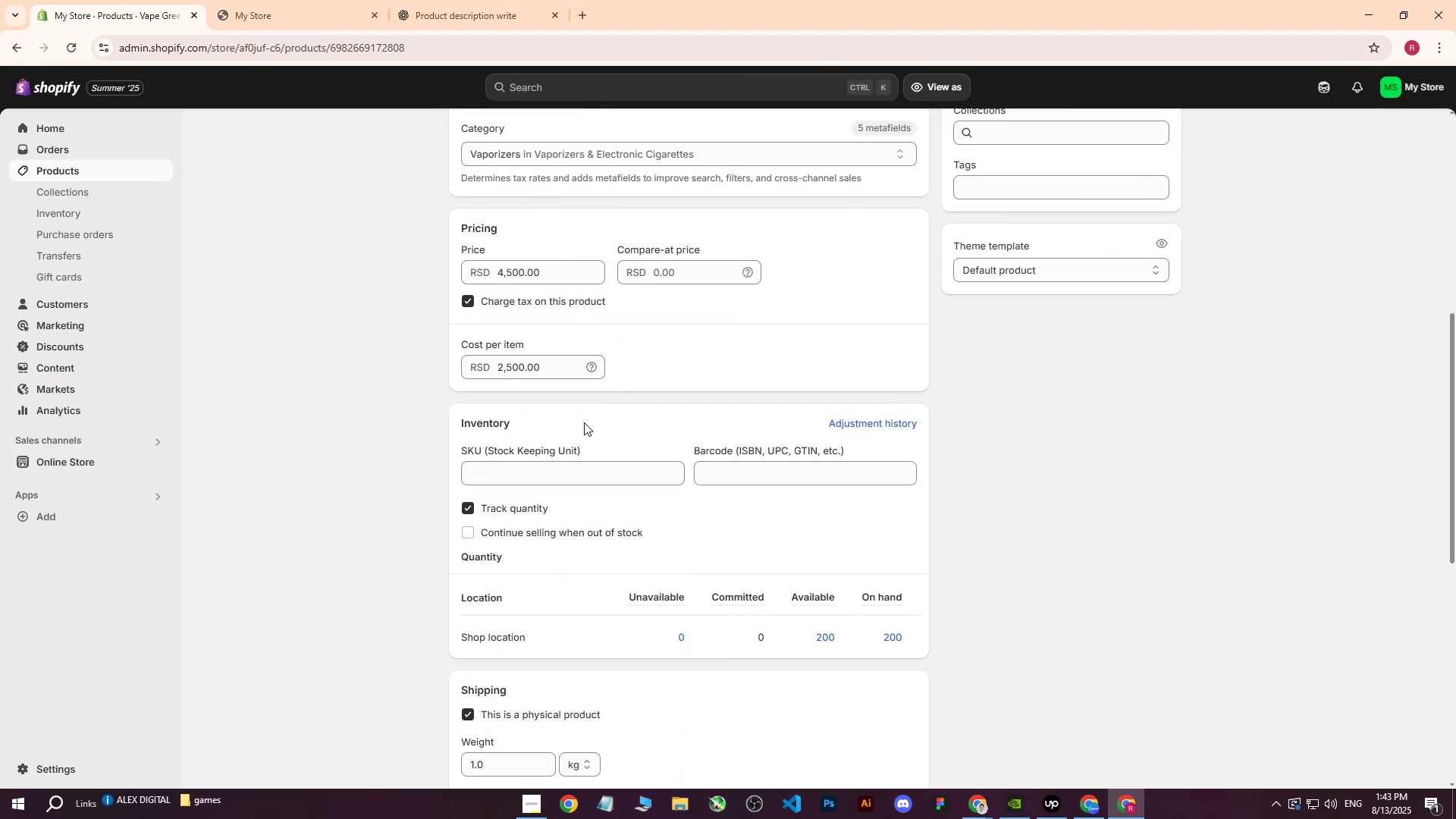 
scroll: coordinate [697, 444], scroll_direction: down, amount: 2.0
 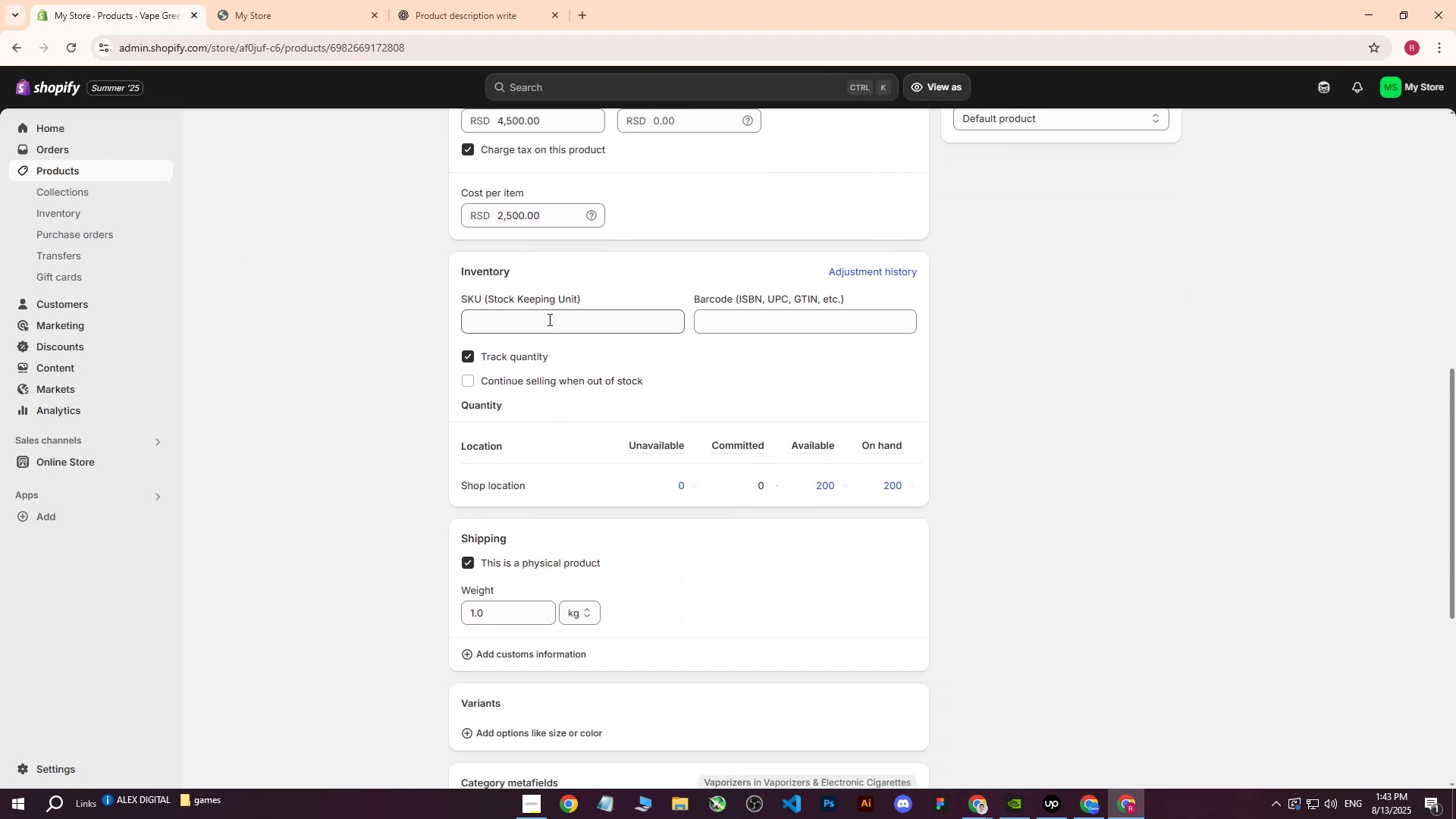 
left_click([548, 319])
 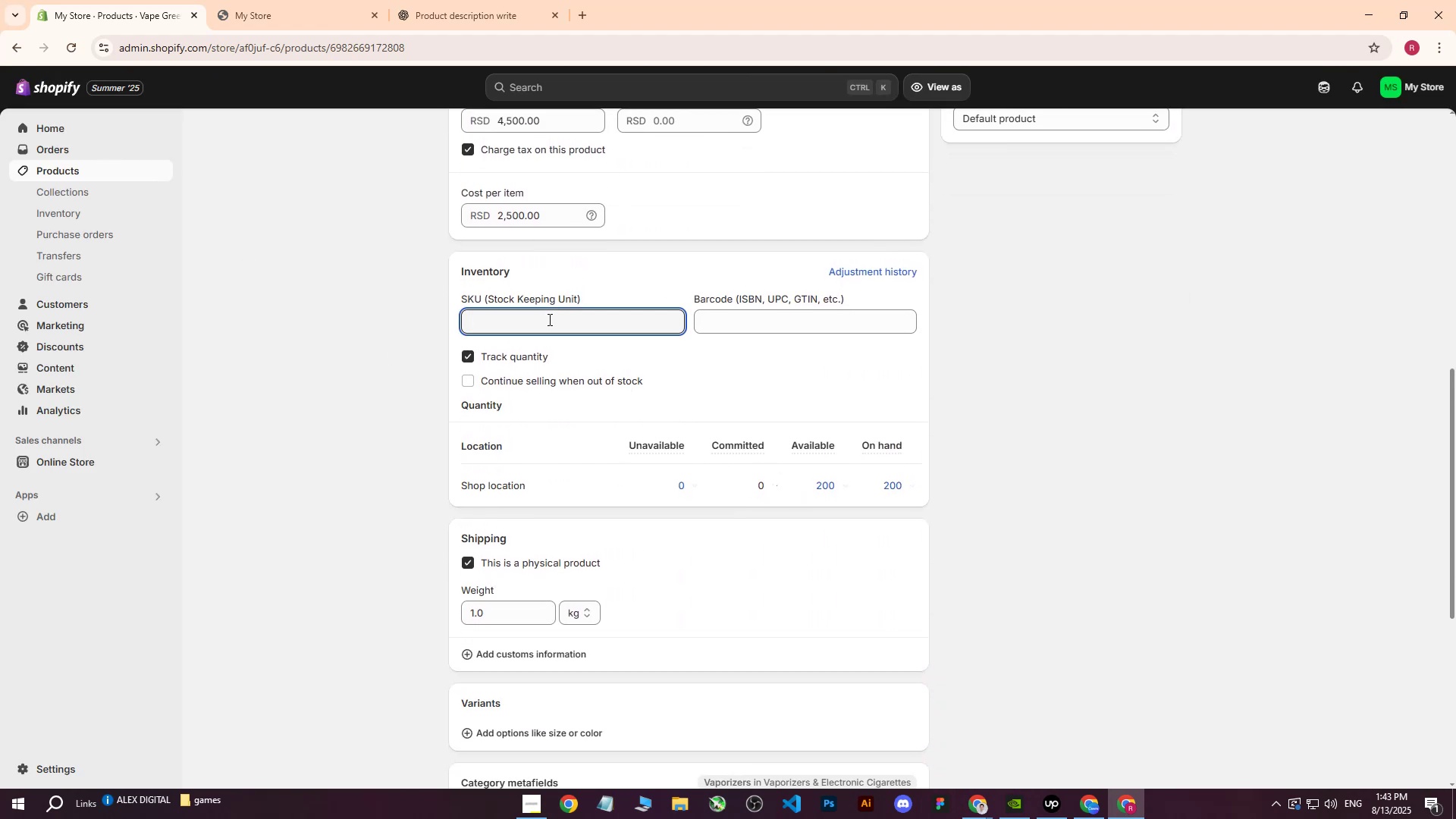 
type(200)
 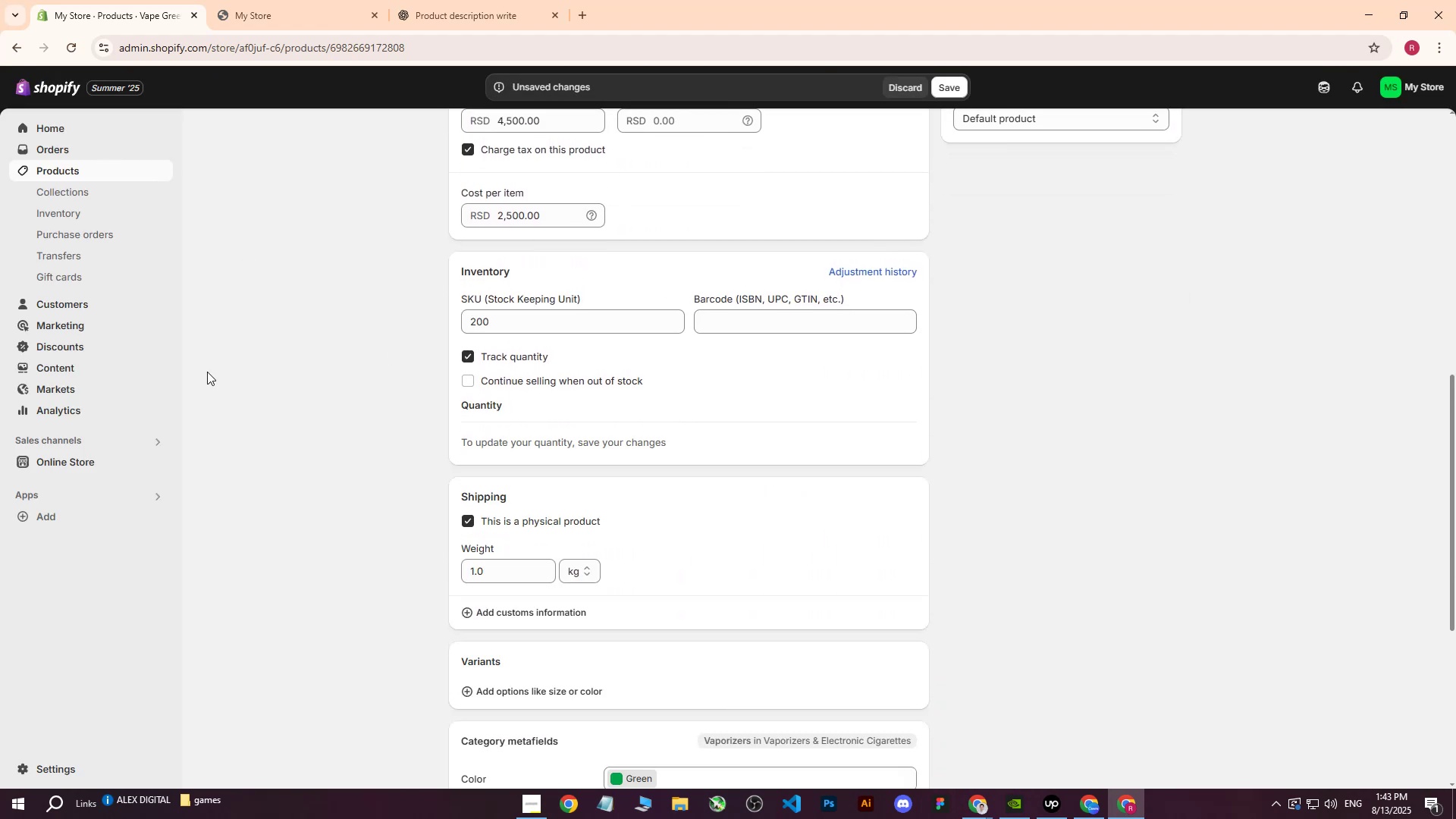 
left_click([207, 372])
 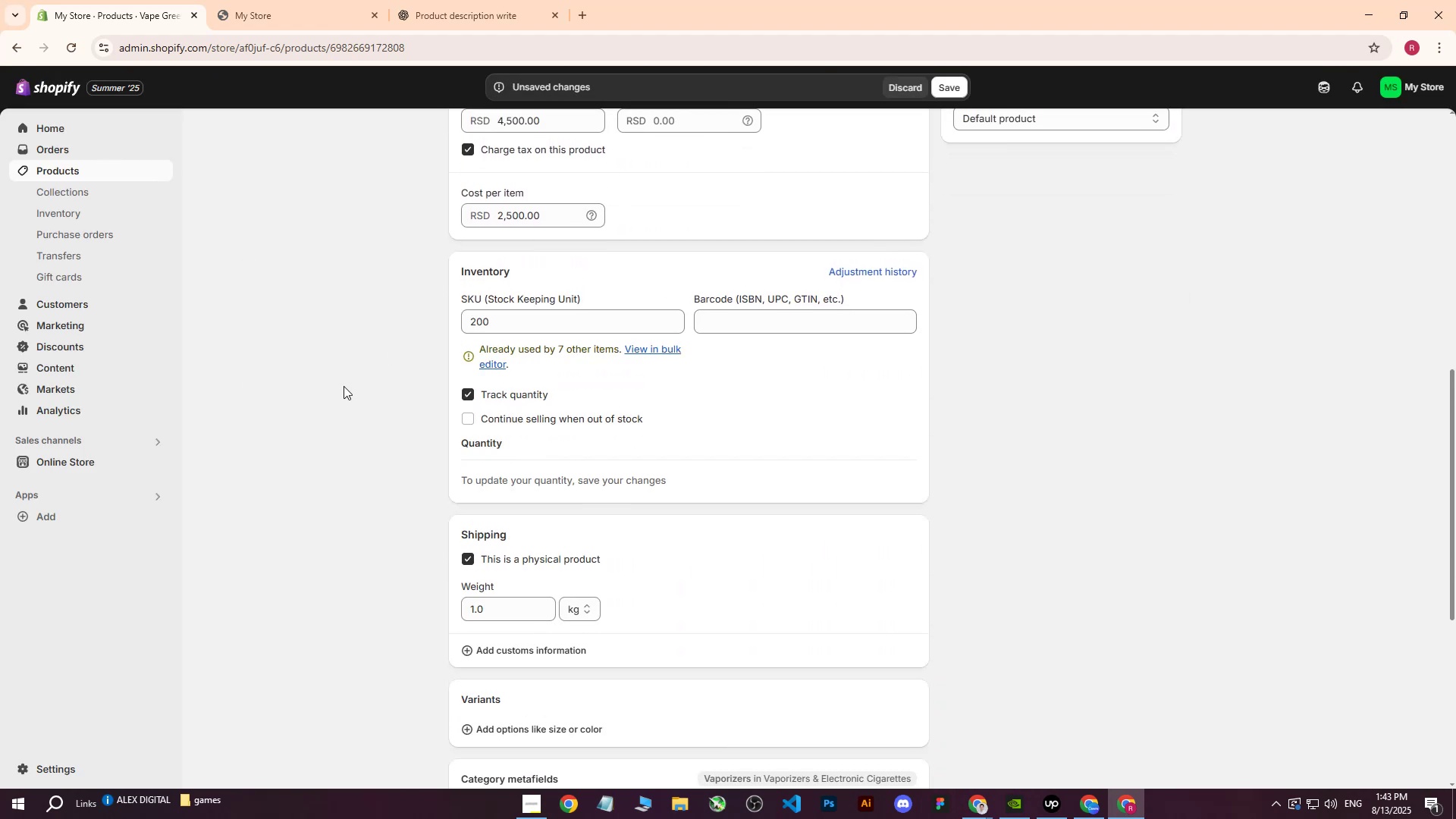 
left_click([348, 388])
 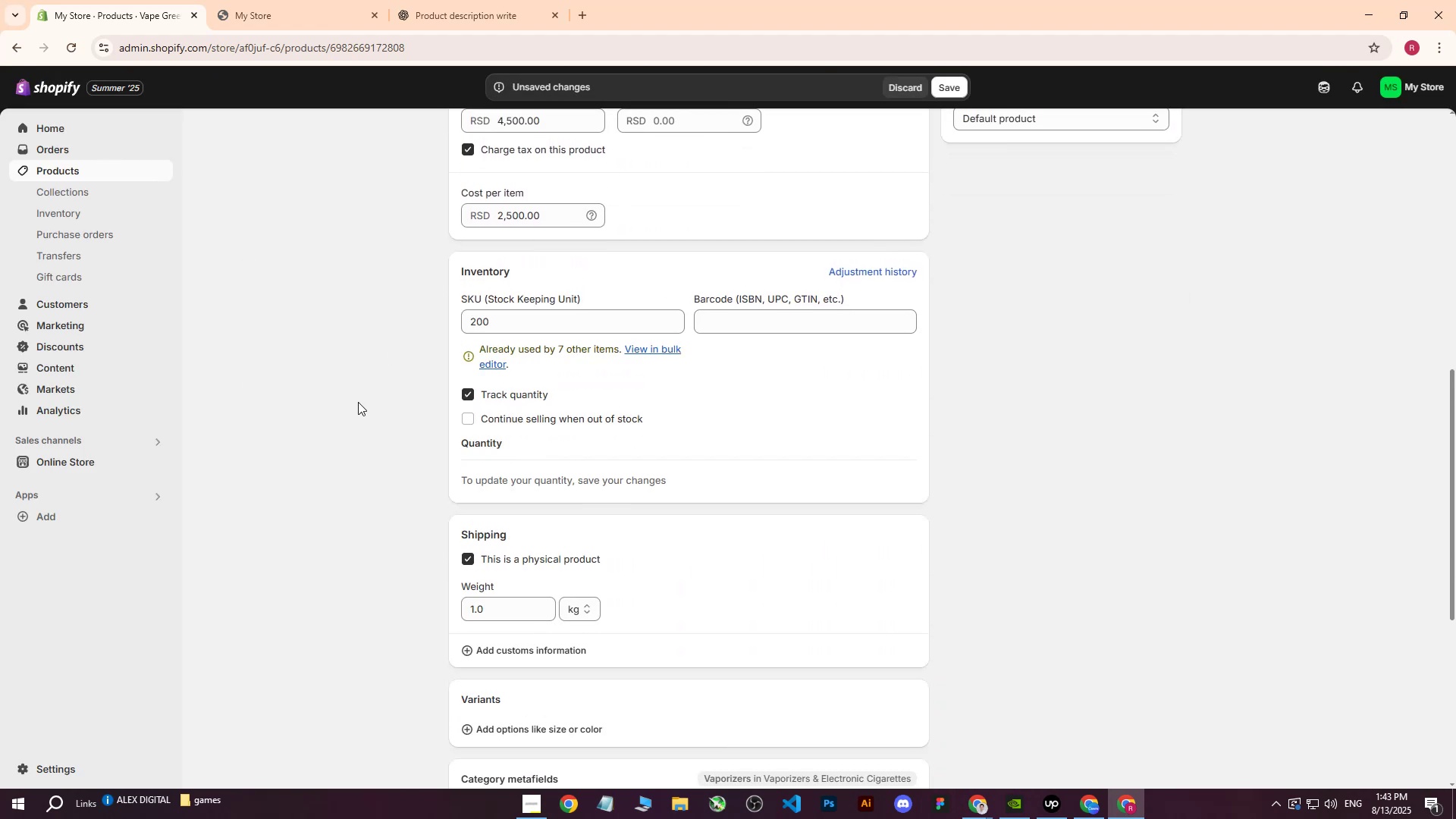 
scroll: coordinate [359, 406], scroll_direction: down, amount: 1.0
 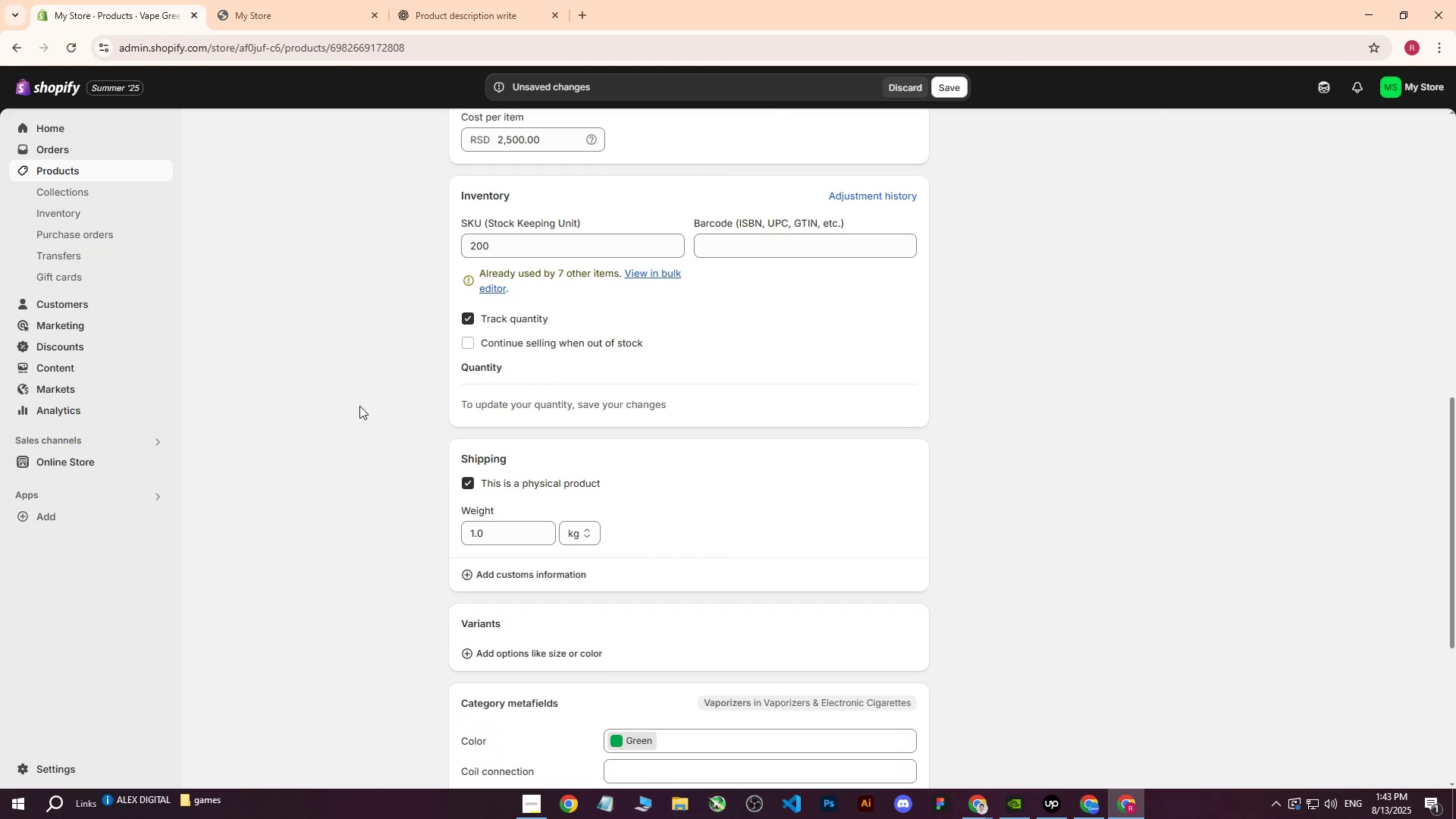 
scroll: coordinate [970, 437], scroll_direction: up, amount: 12.0
 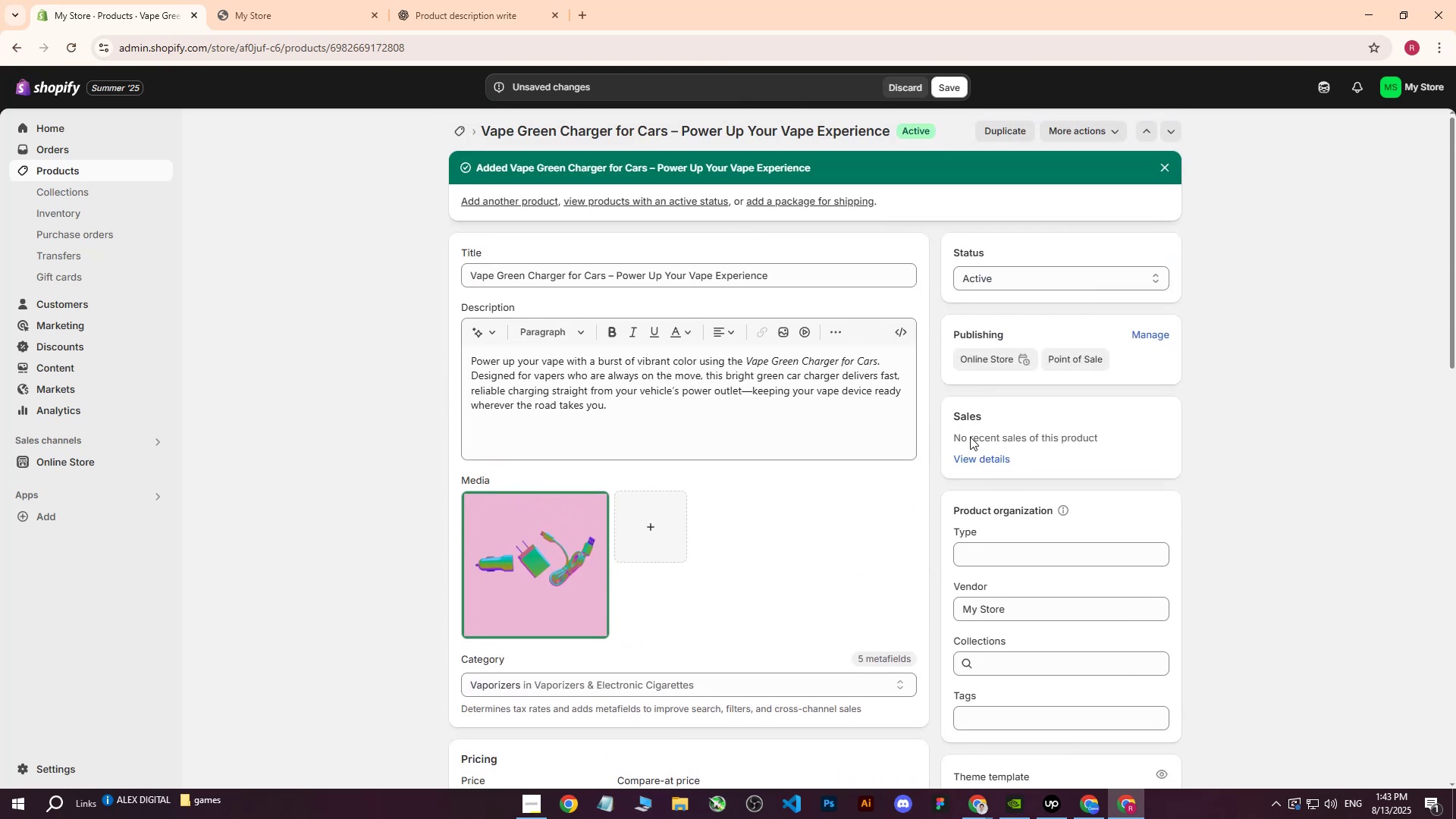 
scroll: coordinate [970, 437], scroll_direction: down, amount: 4.0
 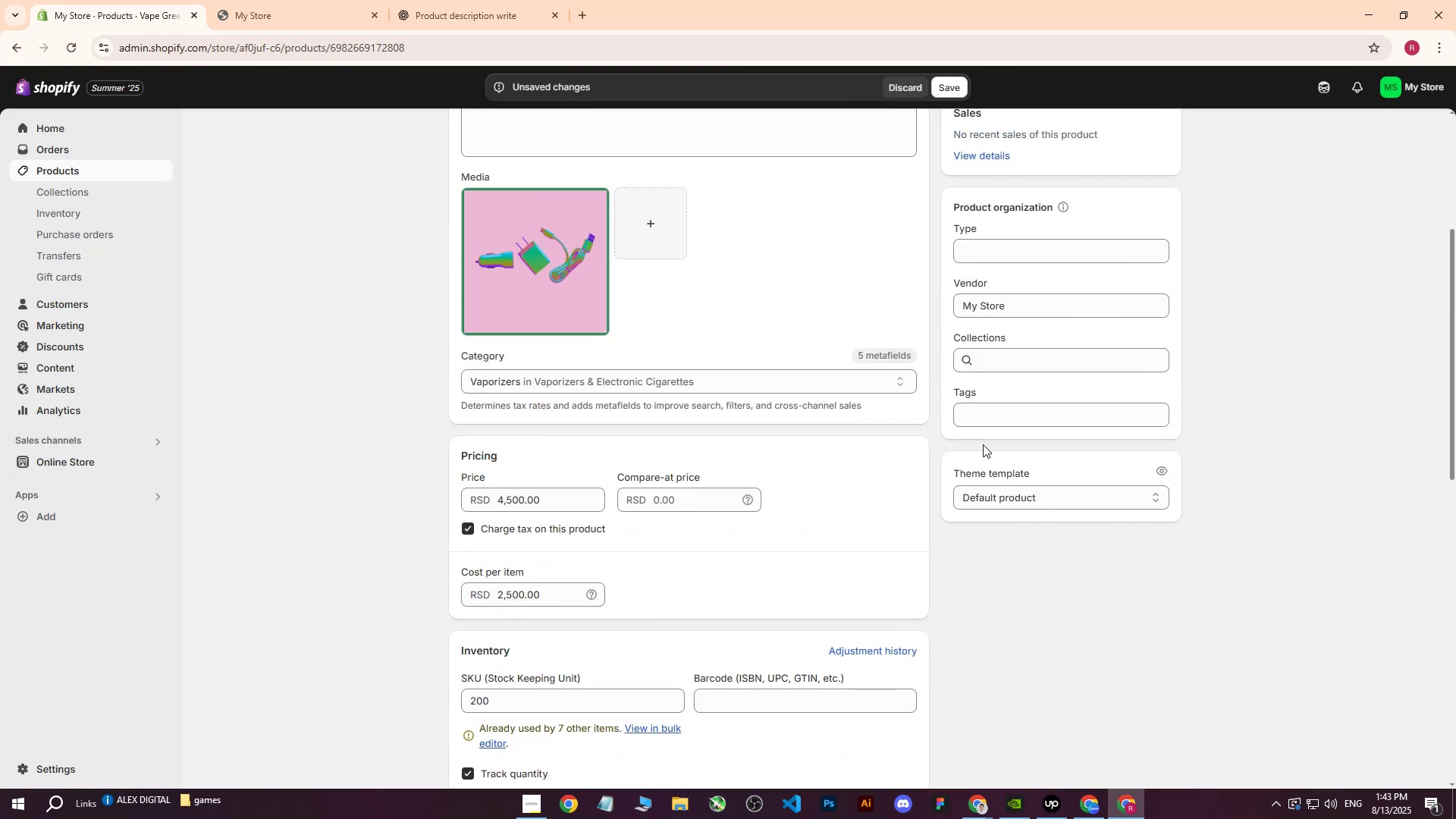 
scroll: coordinate [986, 438], scroll_direction: up, amount: 3.0
 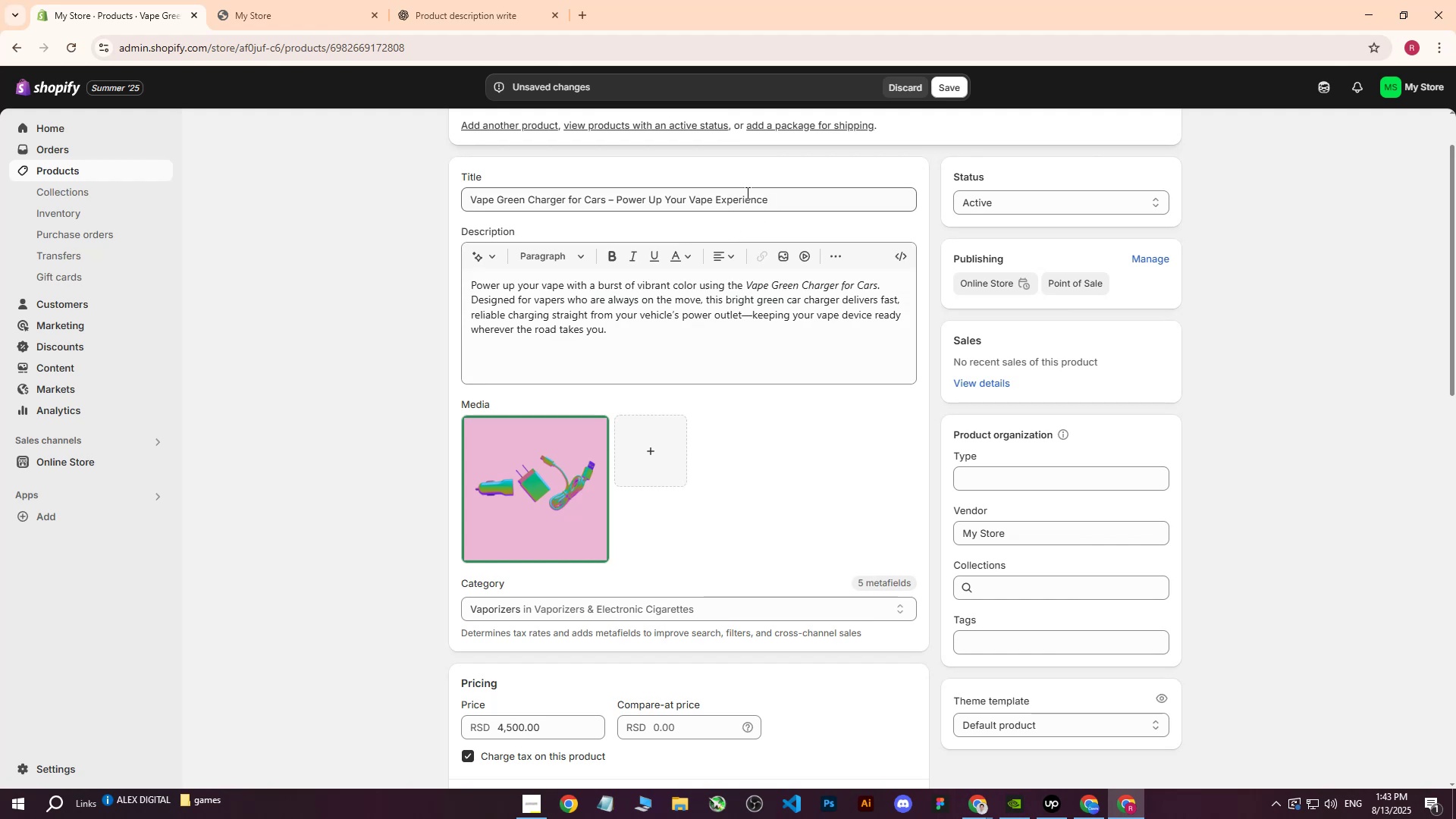 
left_click_drag(start_coordinate=[772, 200], to_coordinate=[384, 197])
 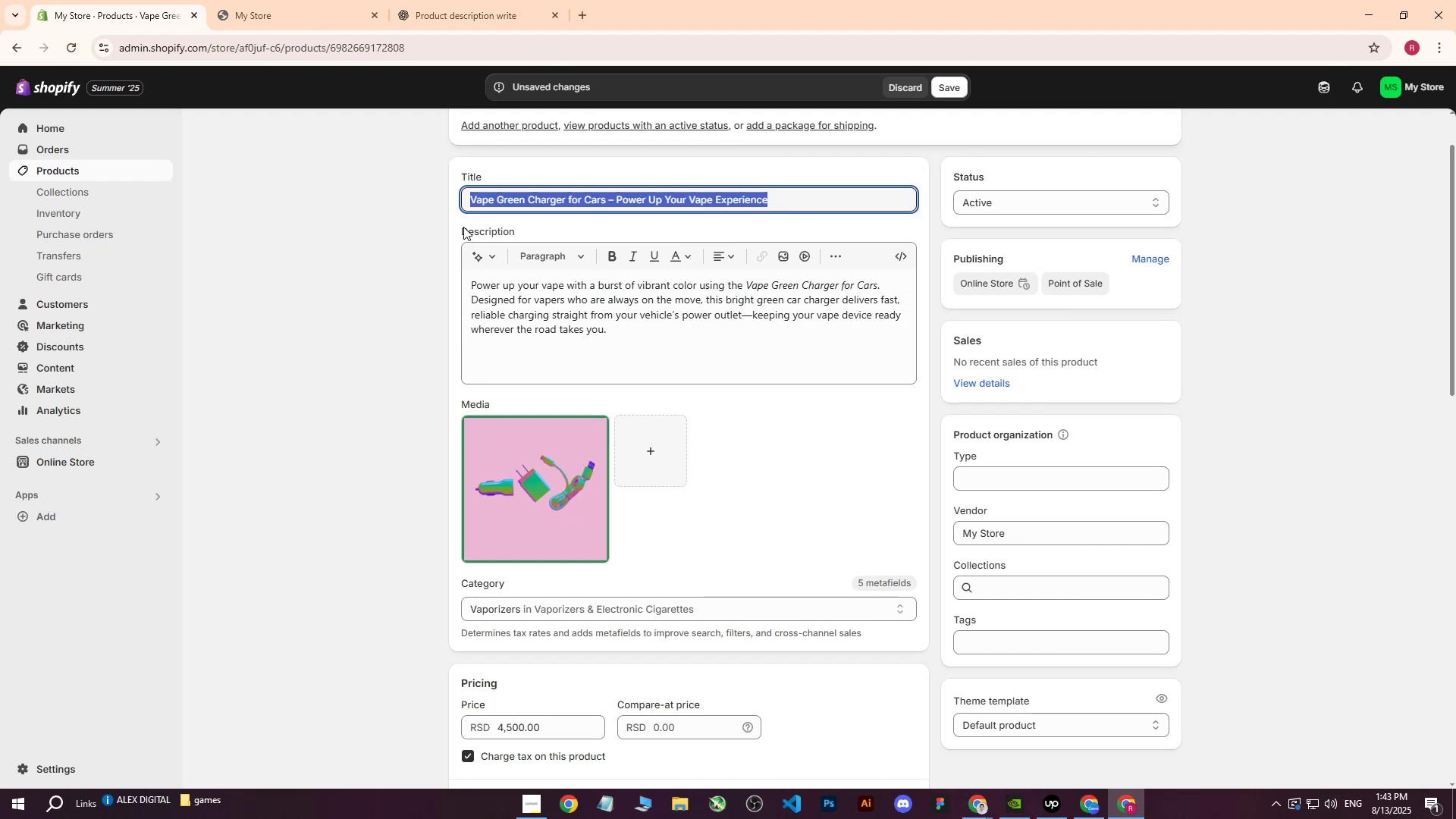 
key(Control+ControlLeft)
 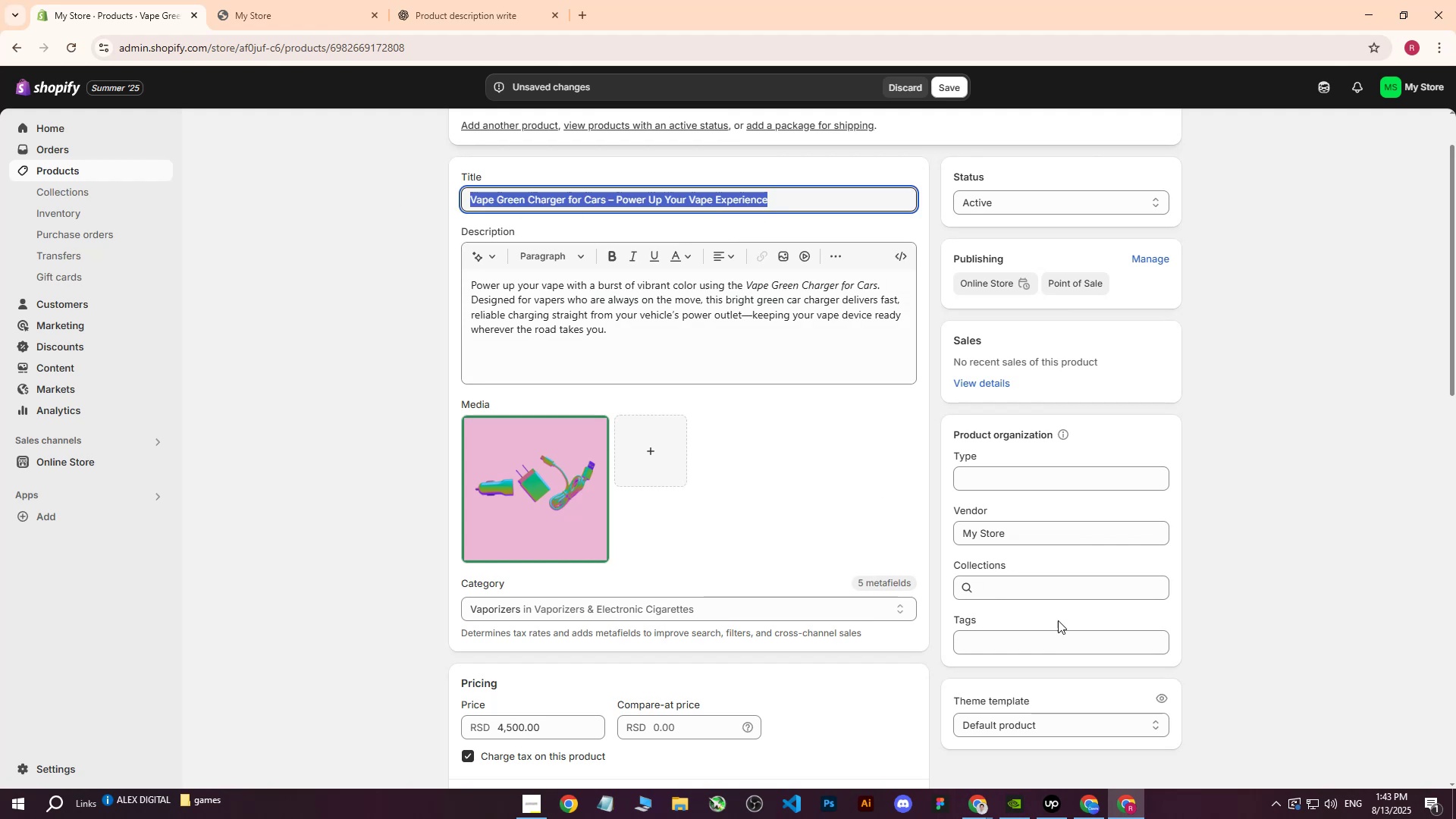 
key(Control+C)
 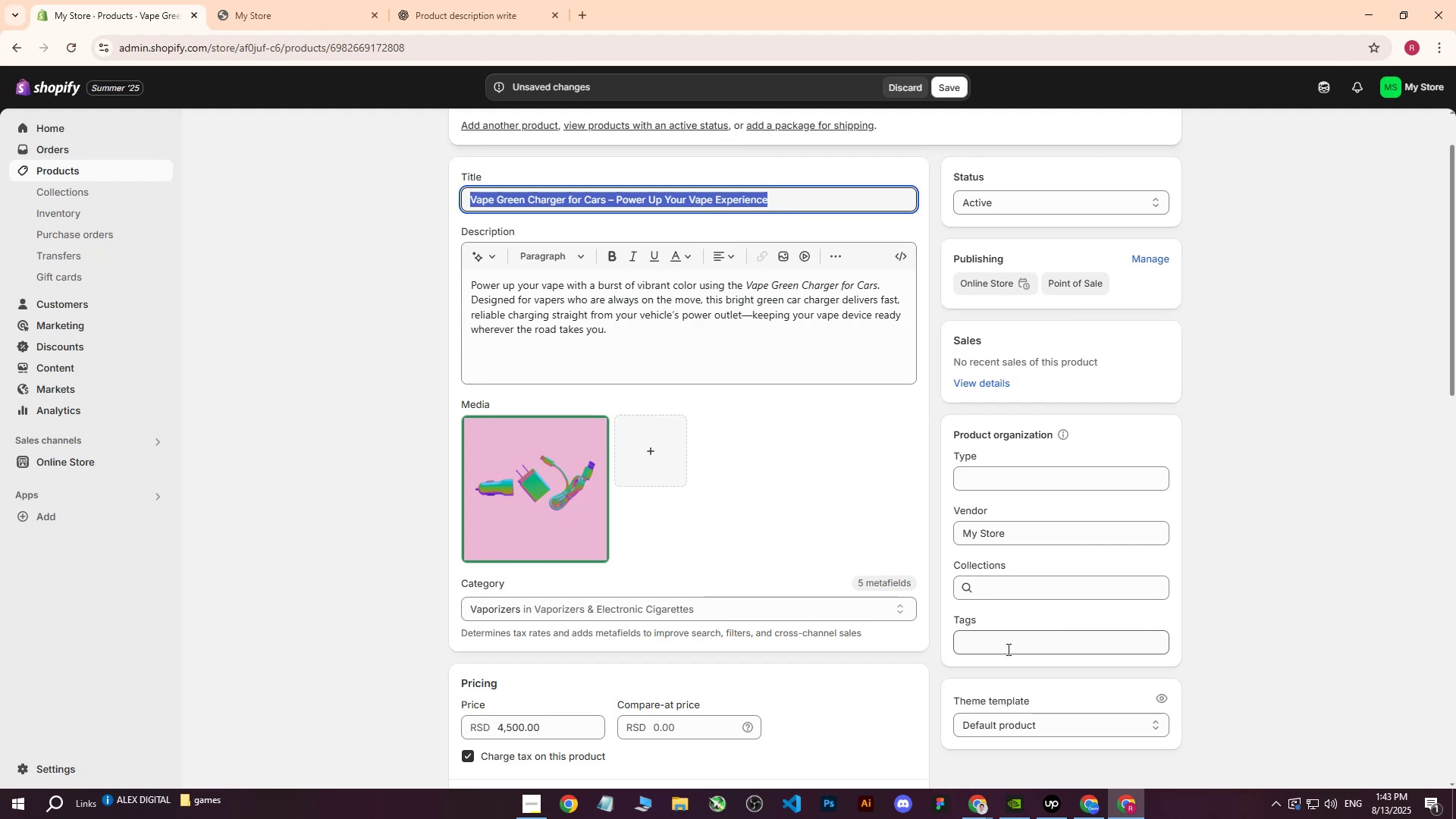 
left_click([1007, 649])
 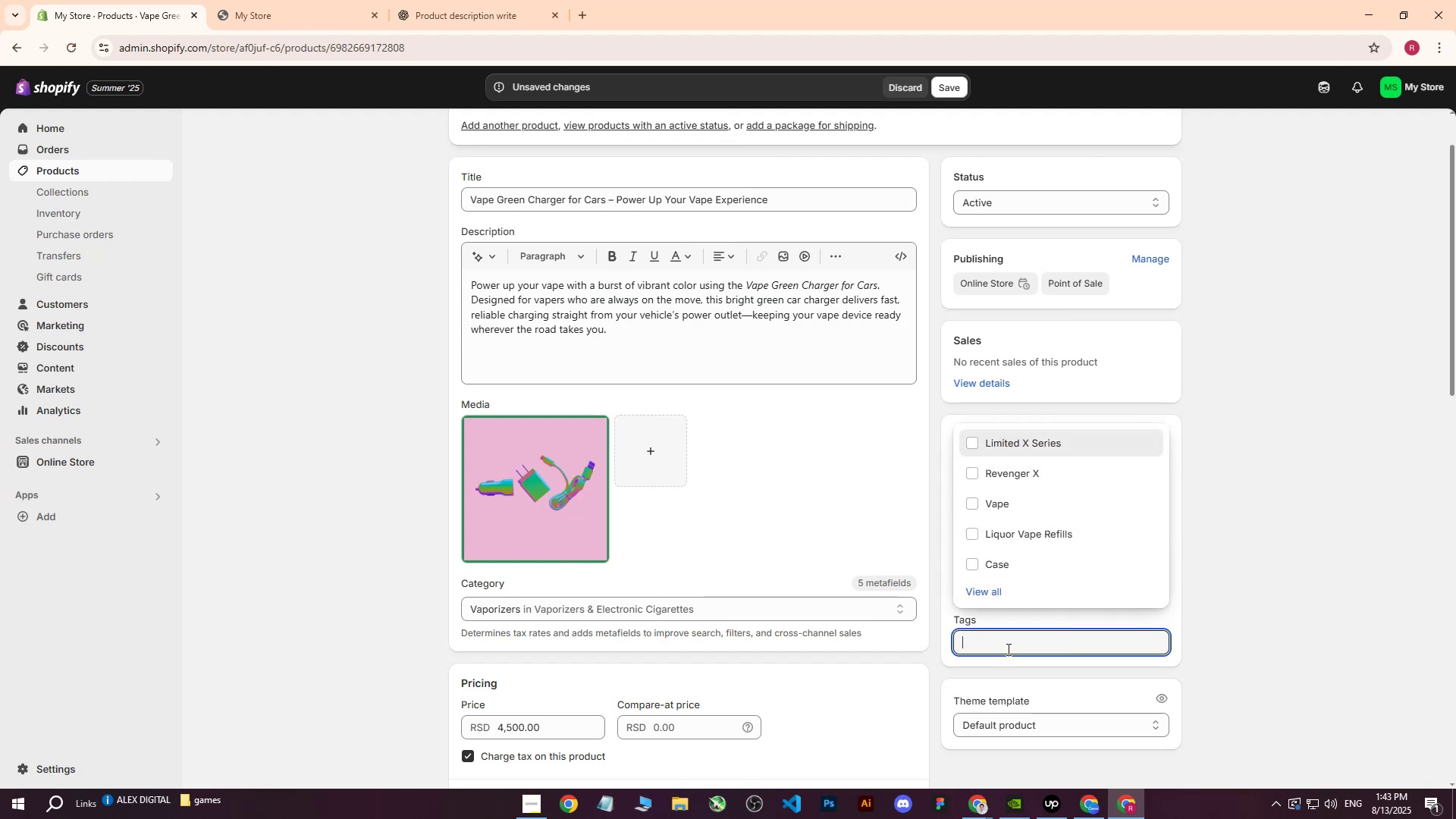 
key(C)
 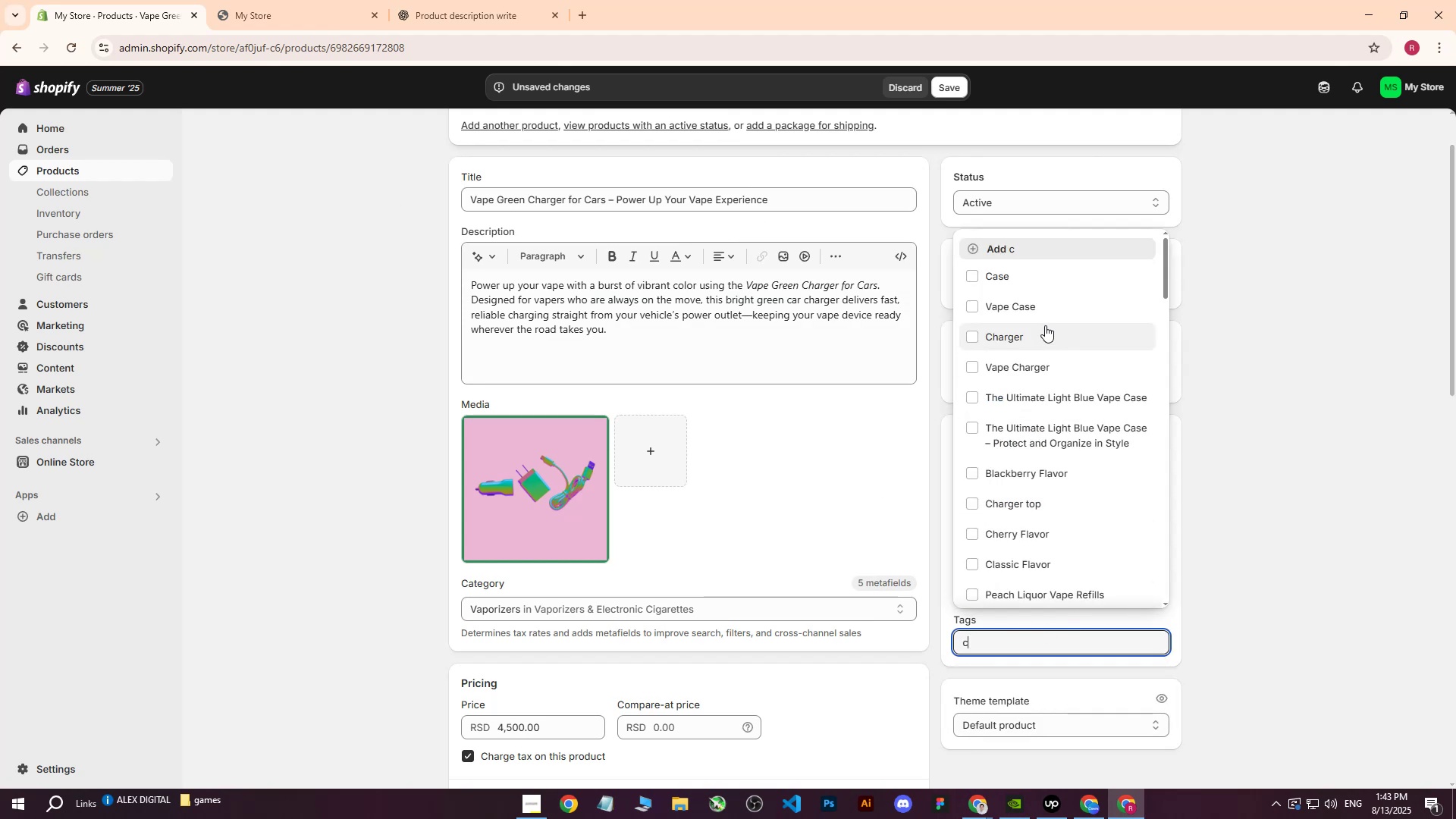 
left_click([1018, 340])
 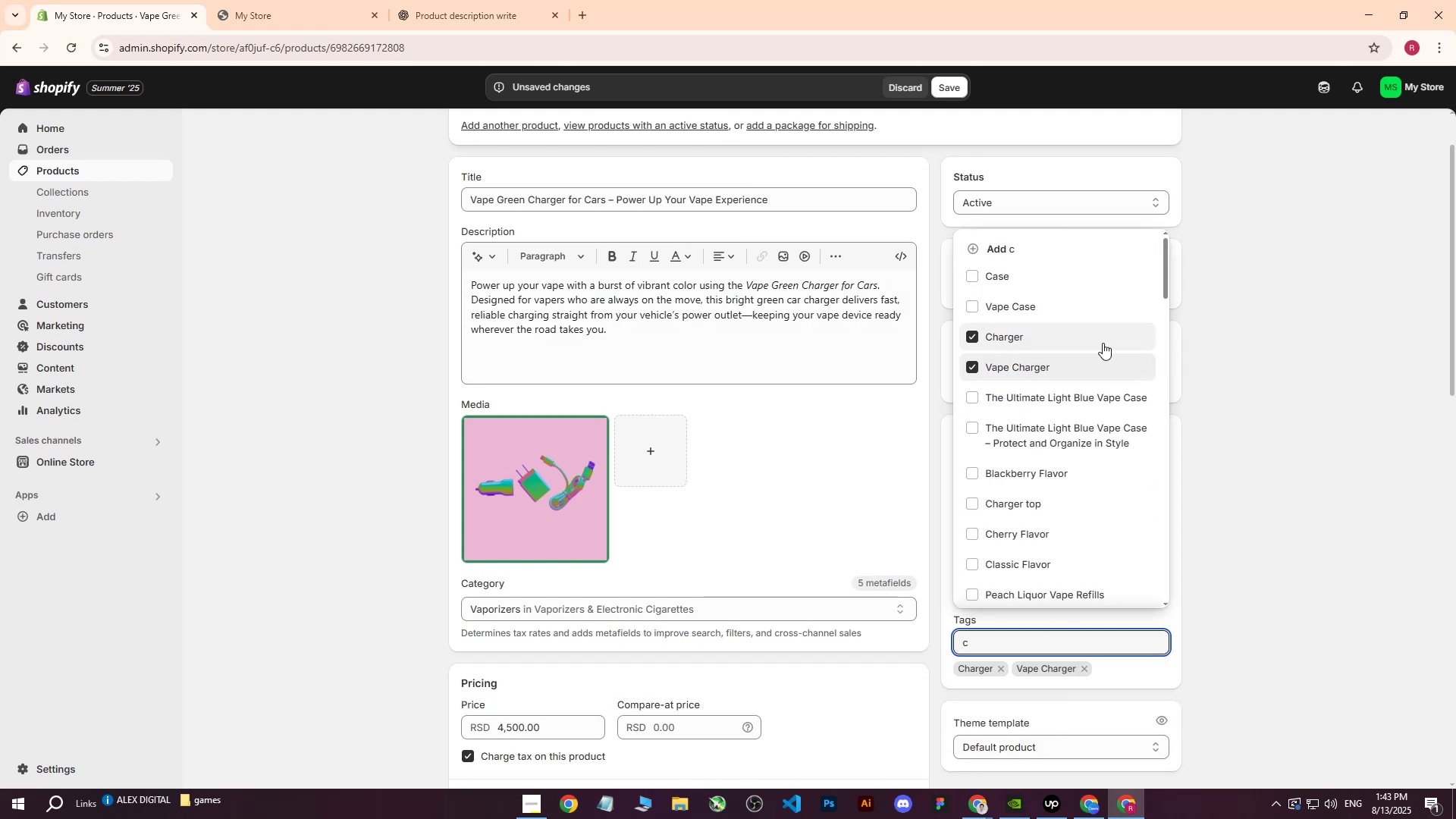 
double_click([1302, 341])
 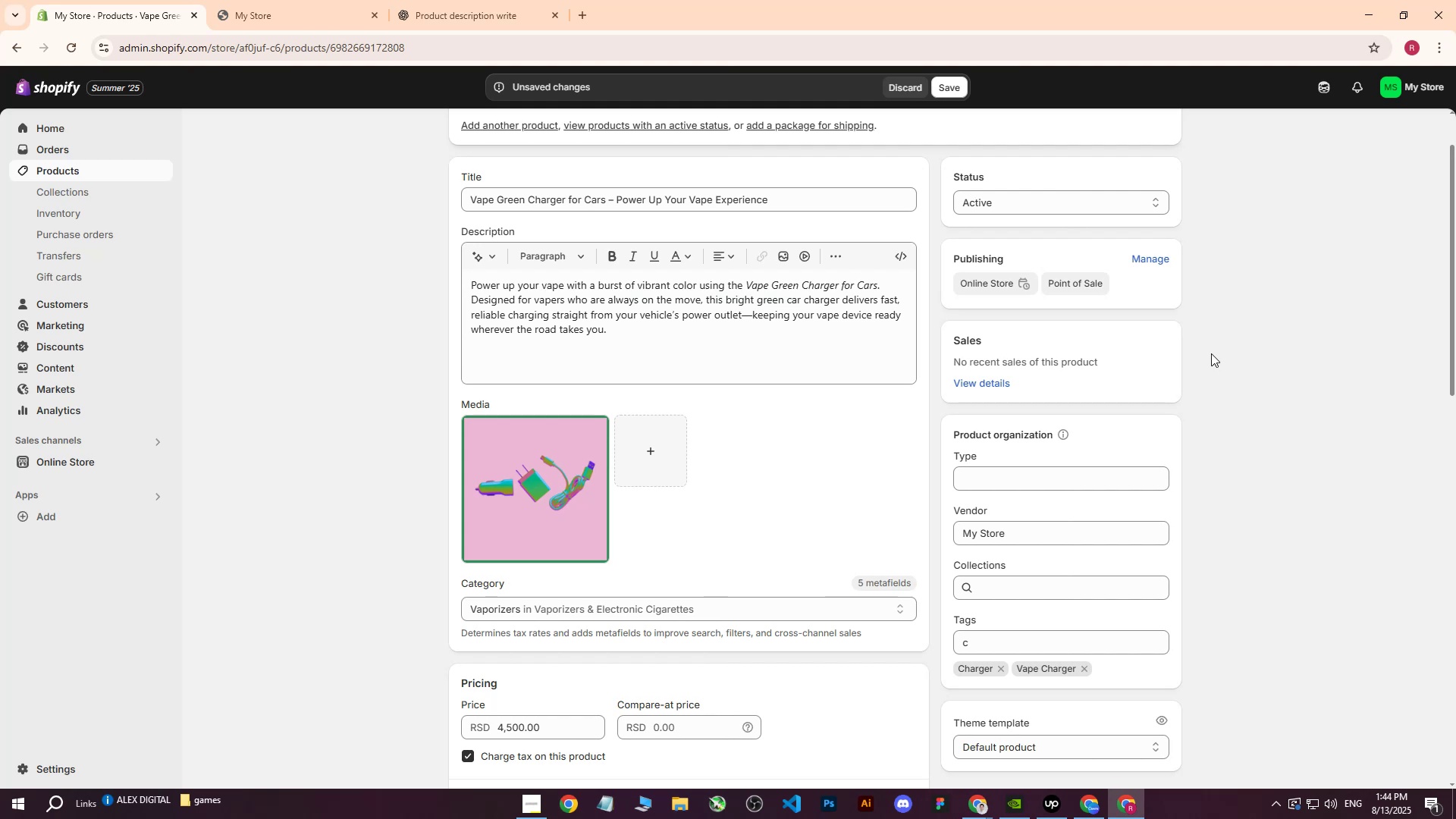 
wait(11.11)
 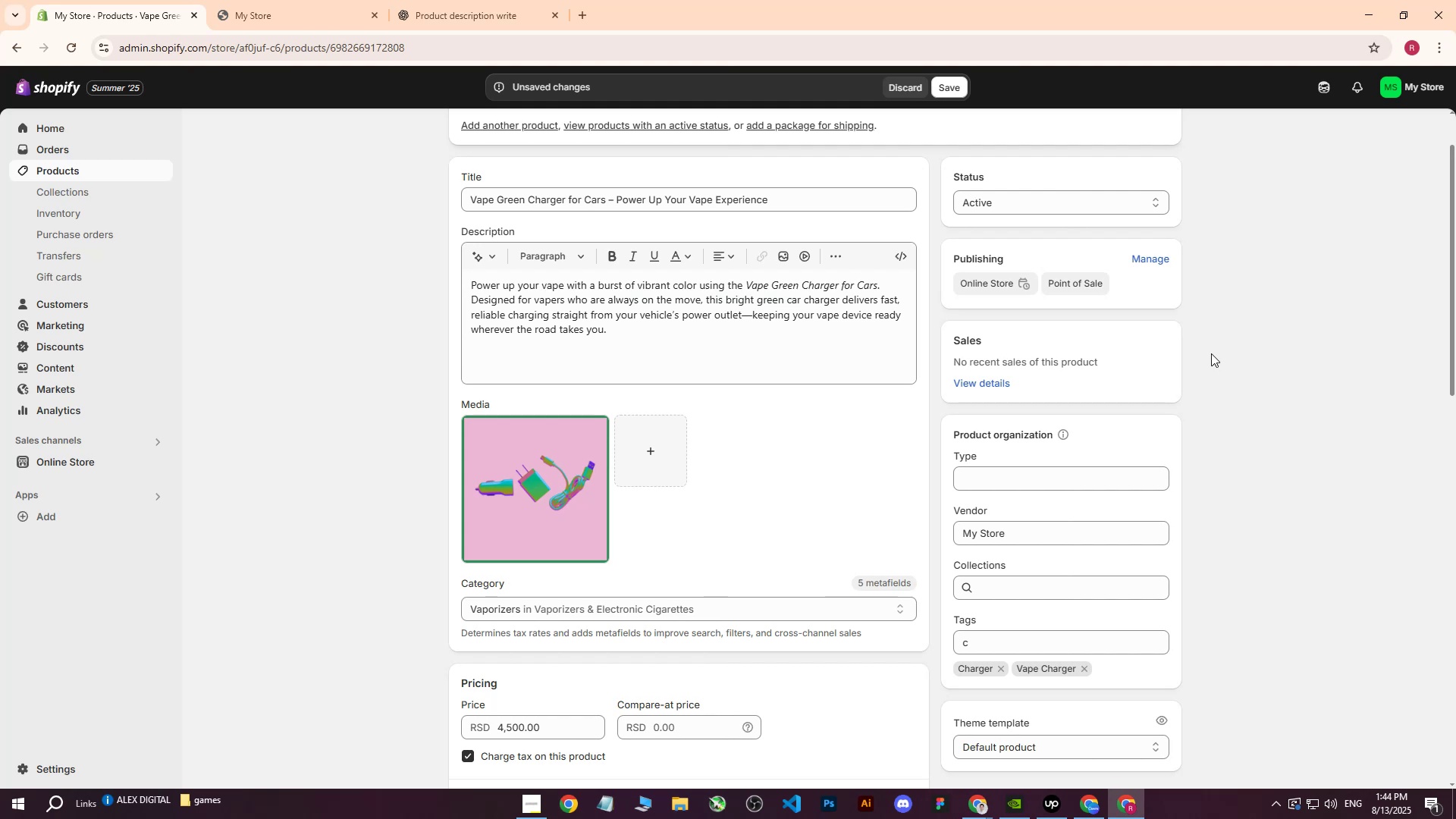 
scroll: coordinate [661, 500], scroll_direction: down, amount: 5.0
 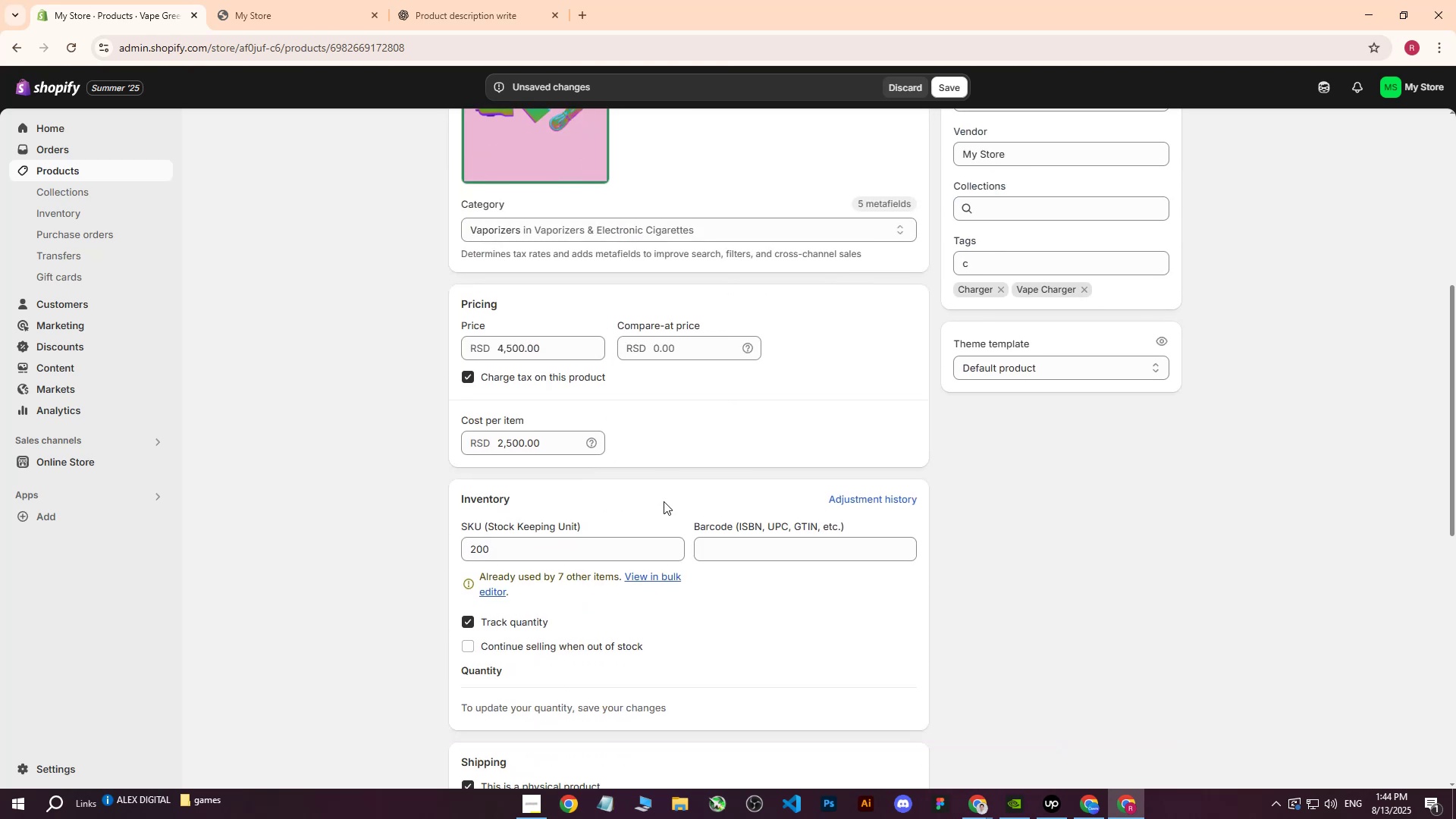 
scroll: coordinate [769, 542], scroll_direction: up, amount: 3.0
 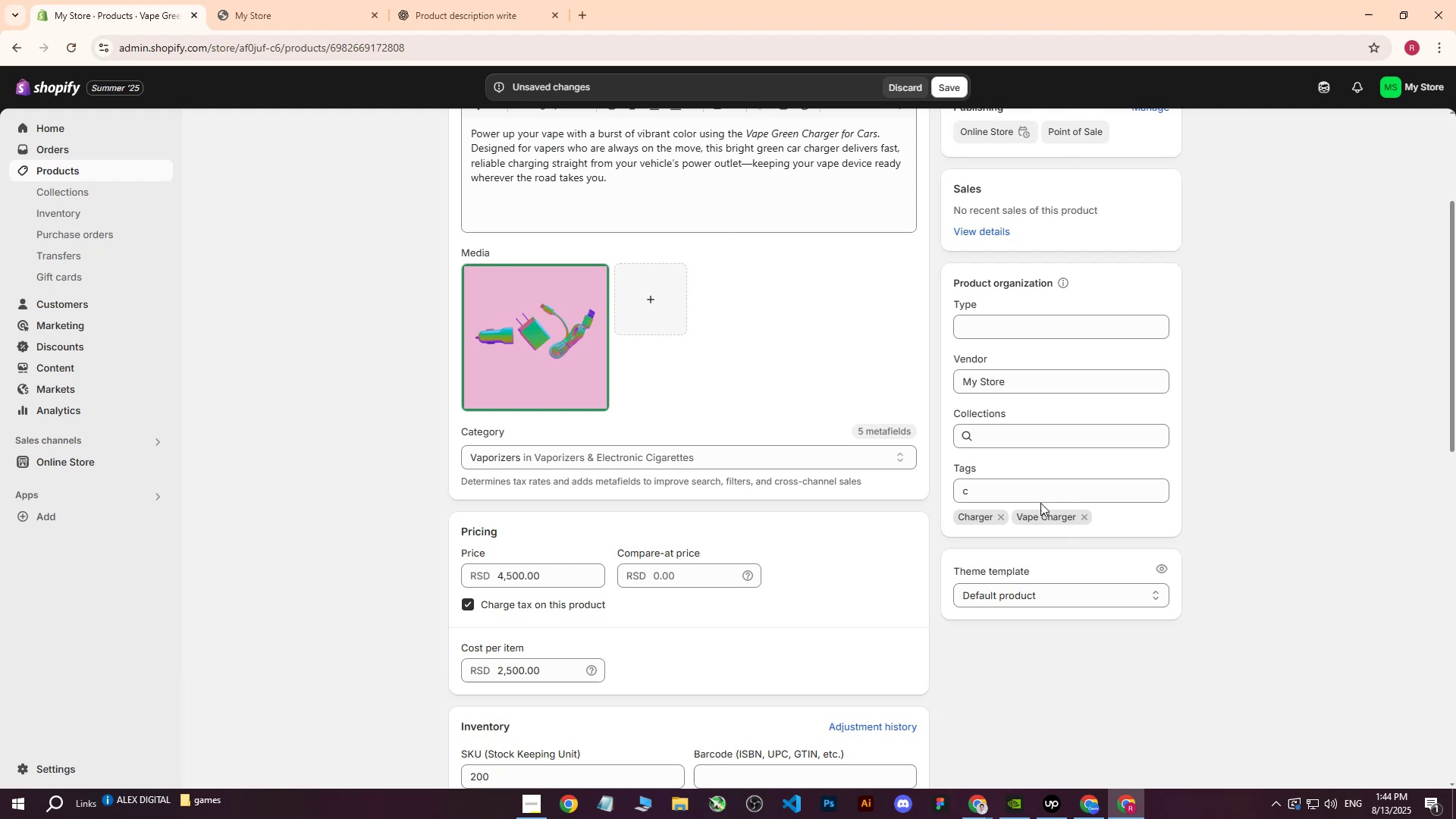 
left_click_drag(start_coordinate=[1025, 494], to_coordinate=[882, 490])
 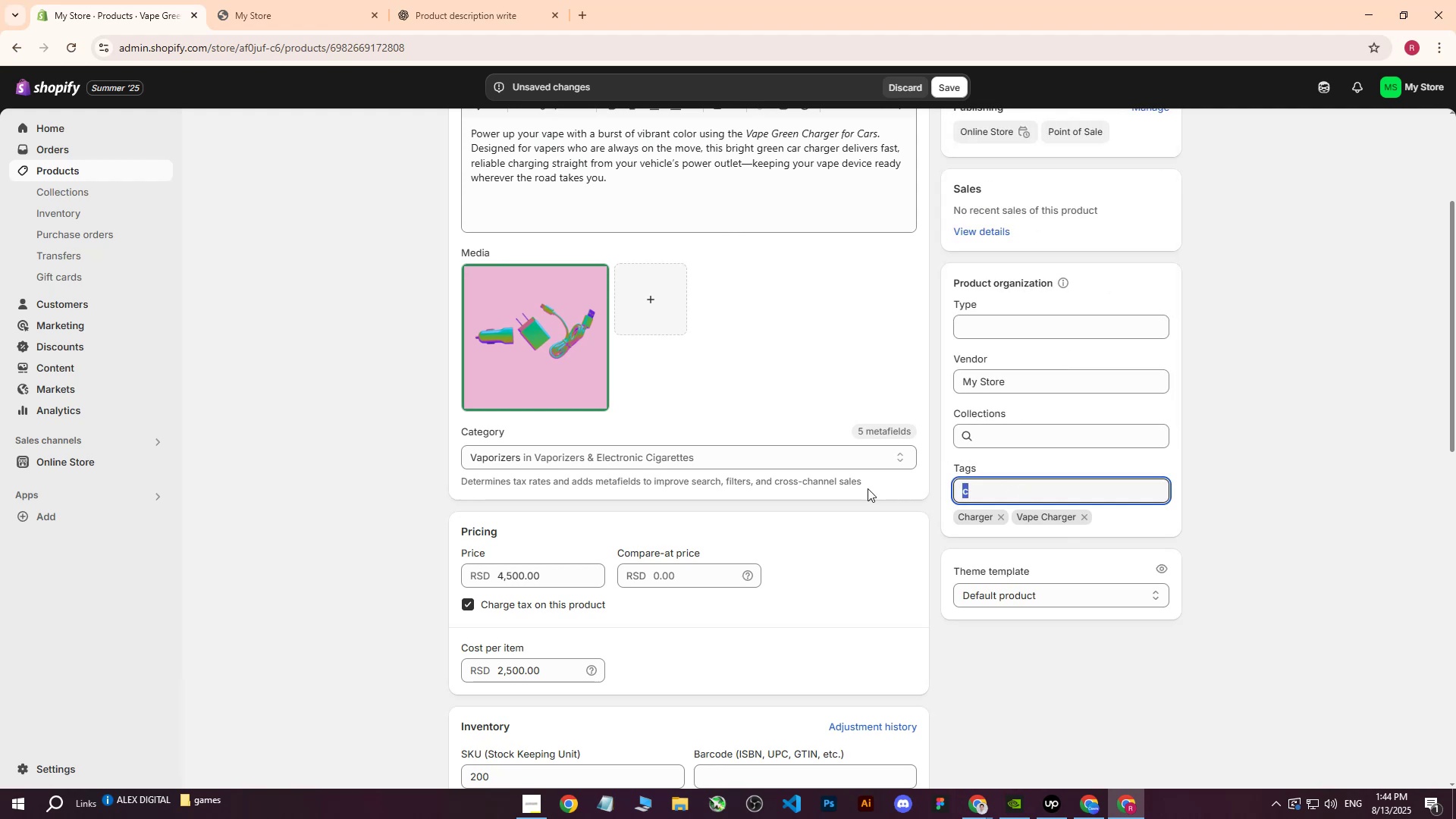 
key(Backspace)
 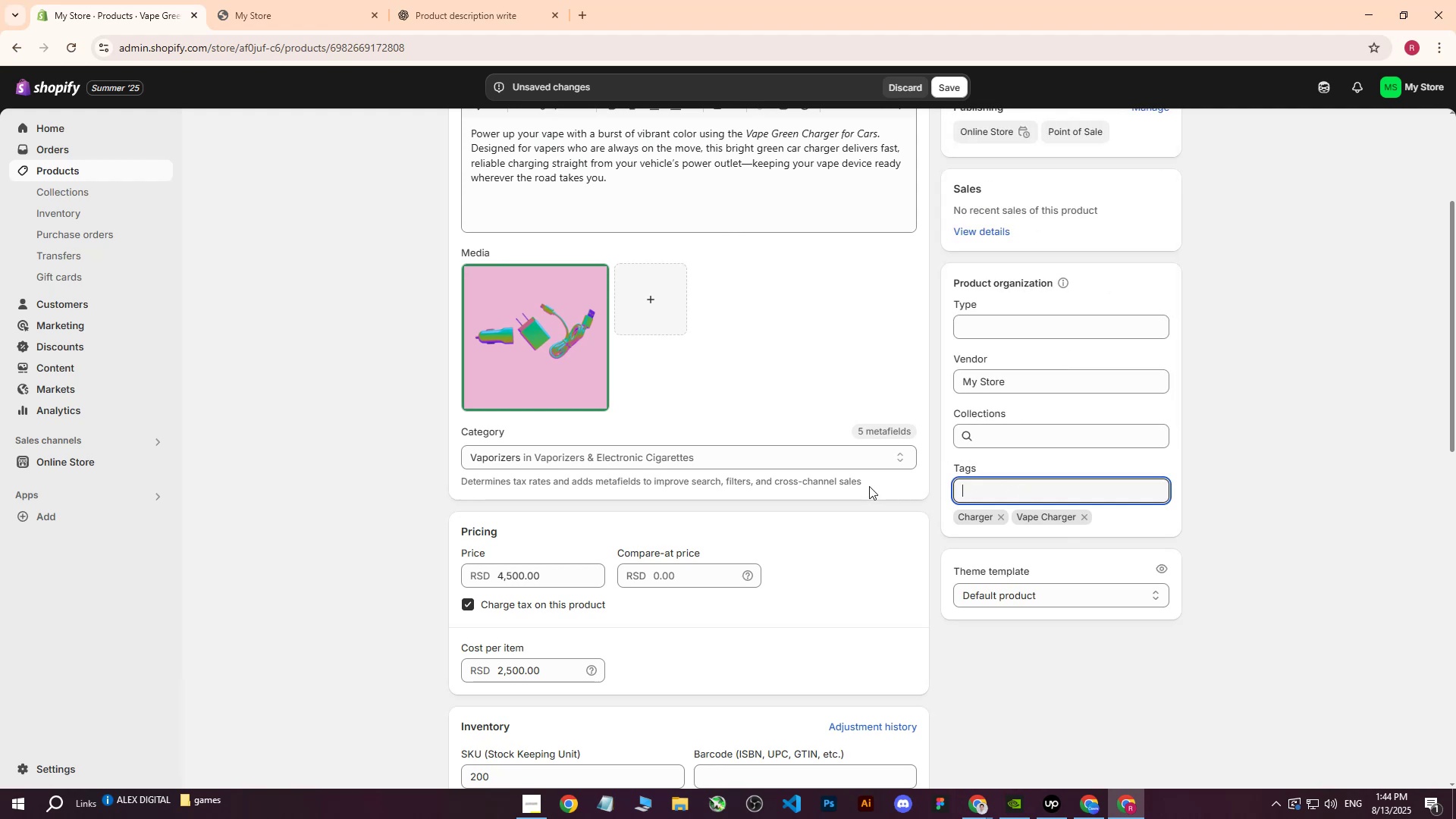 
scroll: coordinate [643, 414], scroll_direction: up, amount: 5.0
 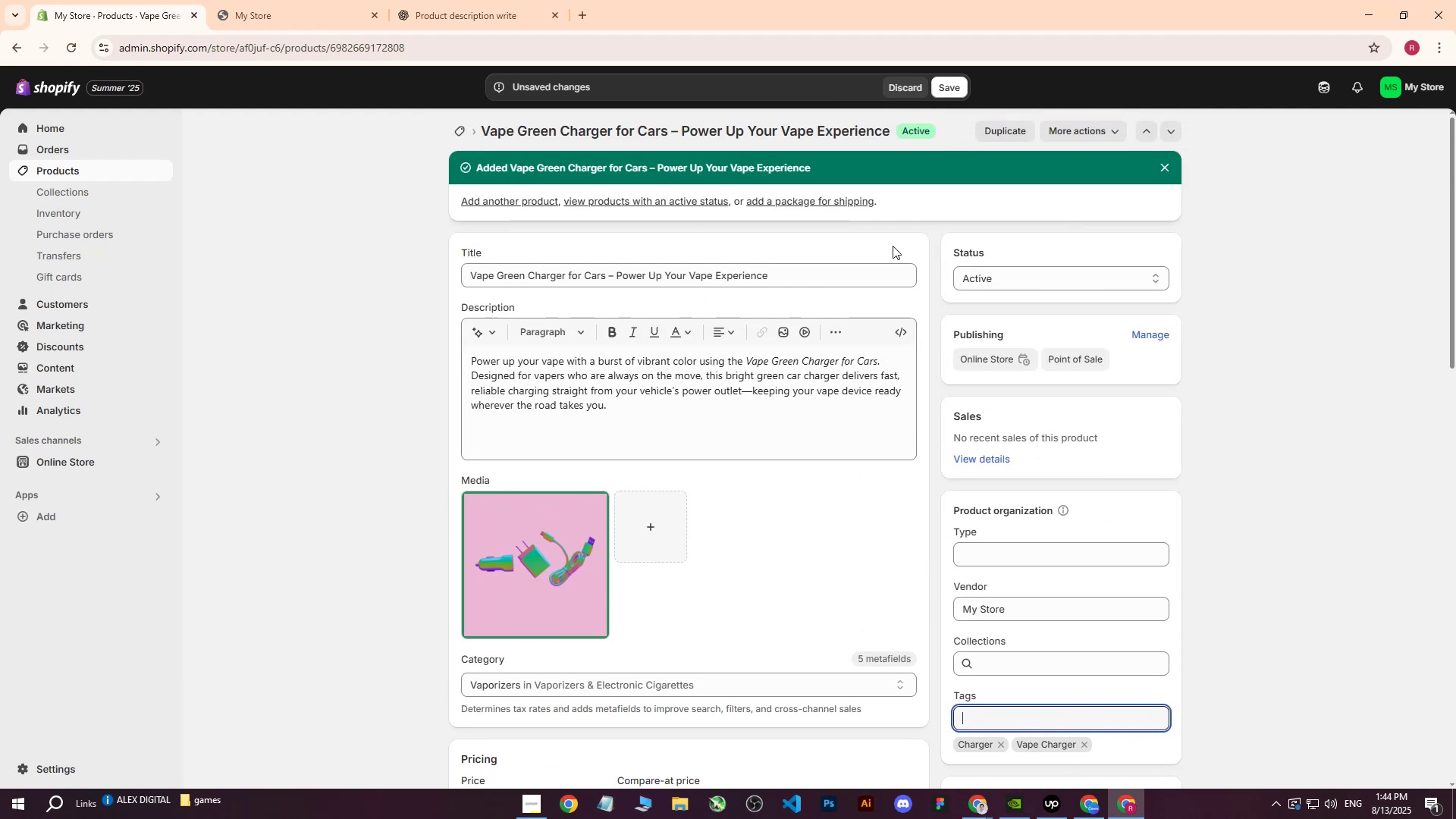 
left_click_drag(start_coordinate=[808, 284], to_coordinate=[449, 275])
 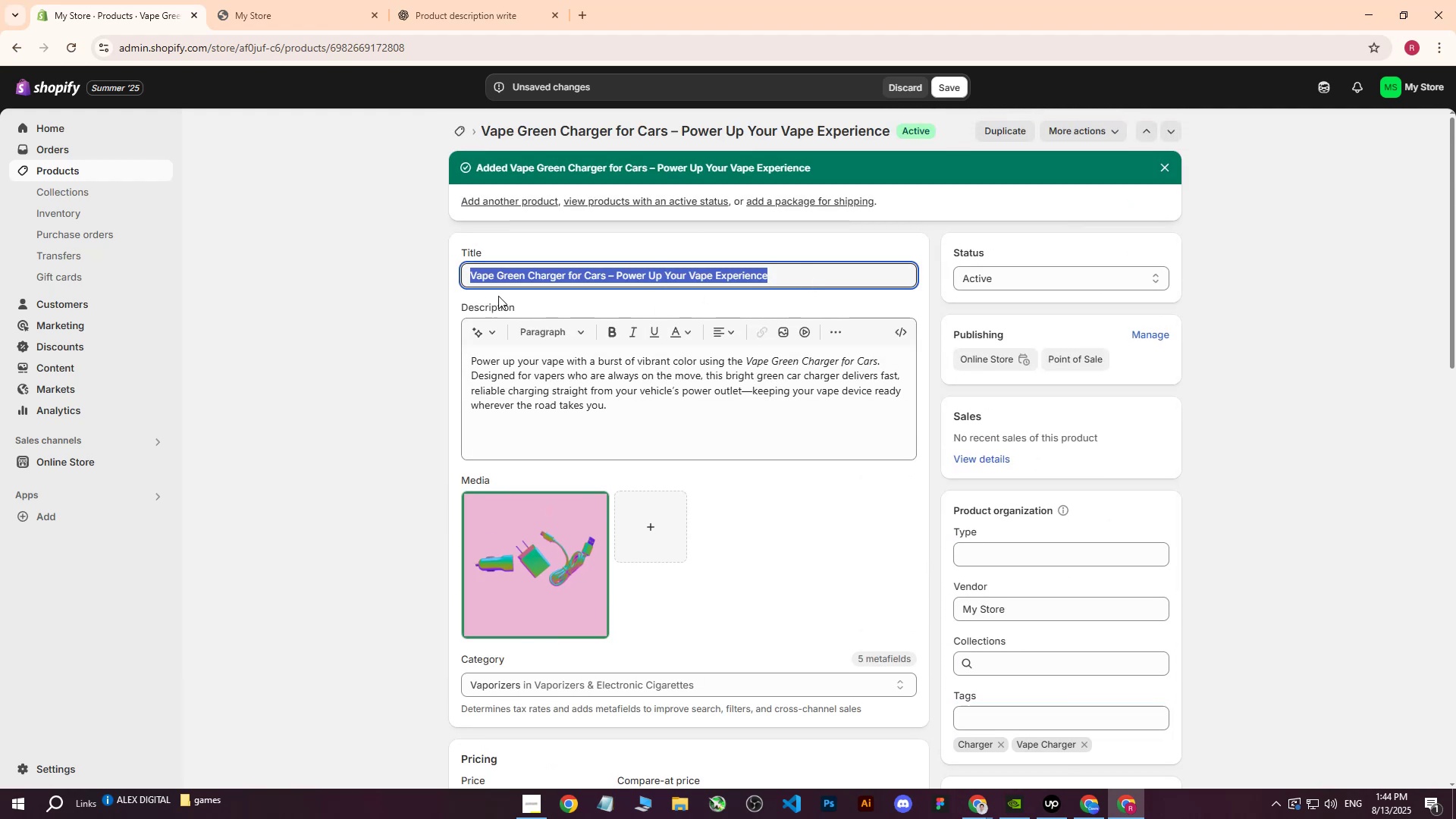 
key(Control+ControlLeft)
 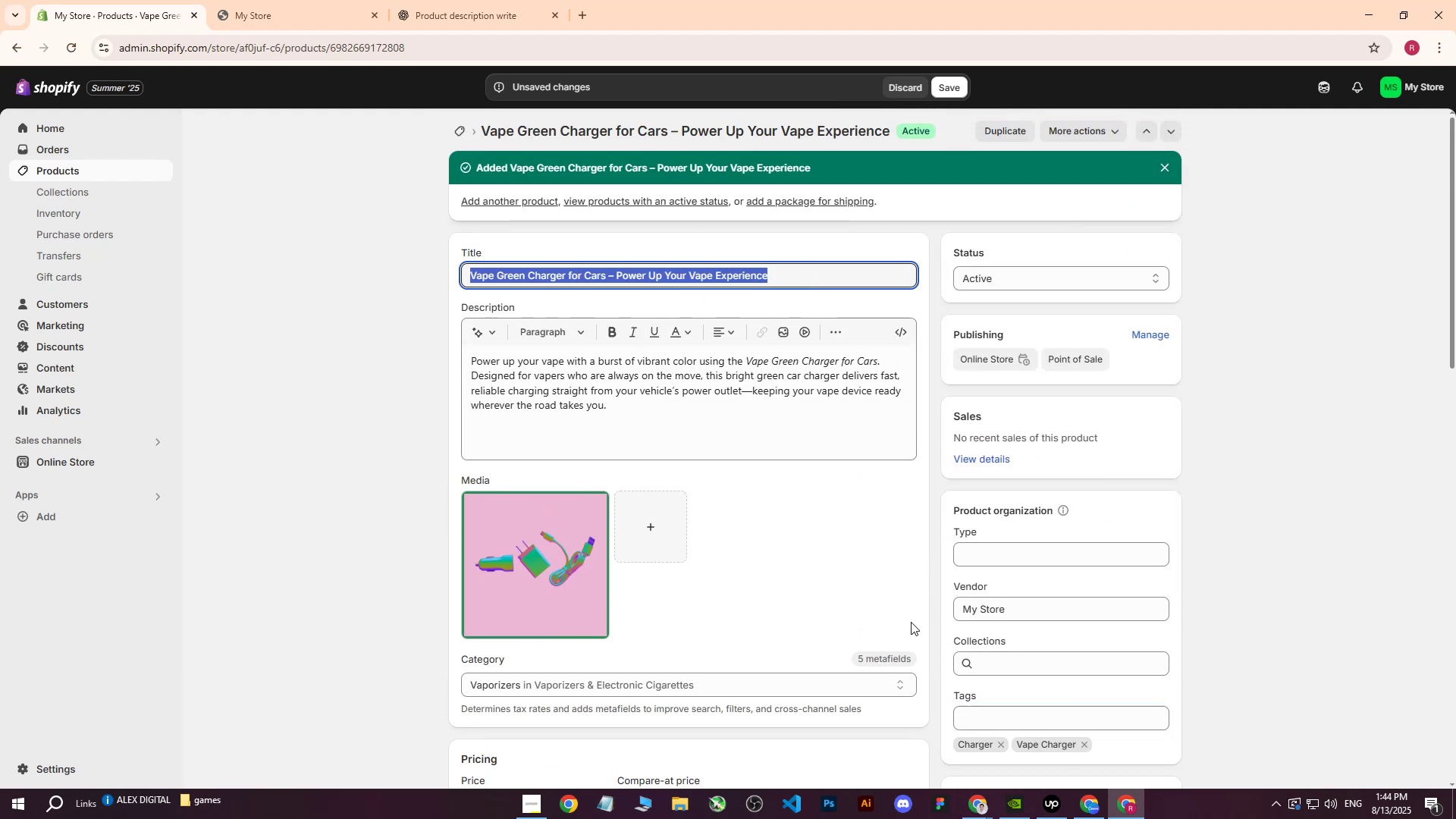 
key(Control+C)
 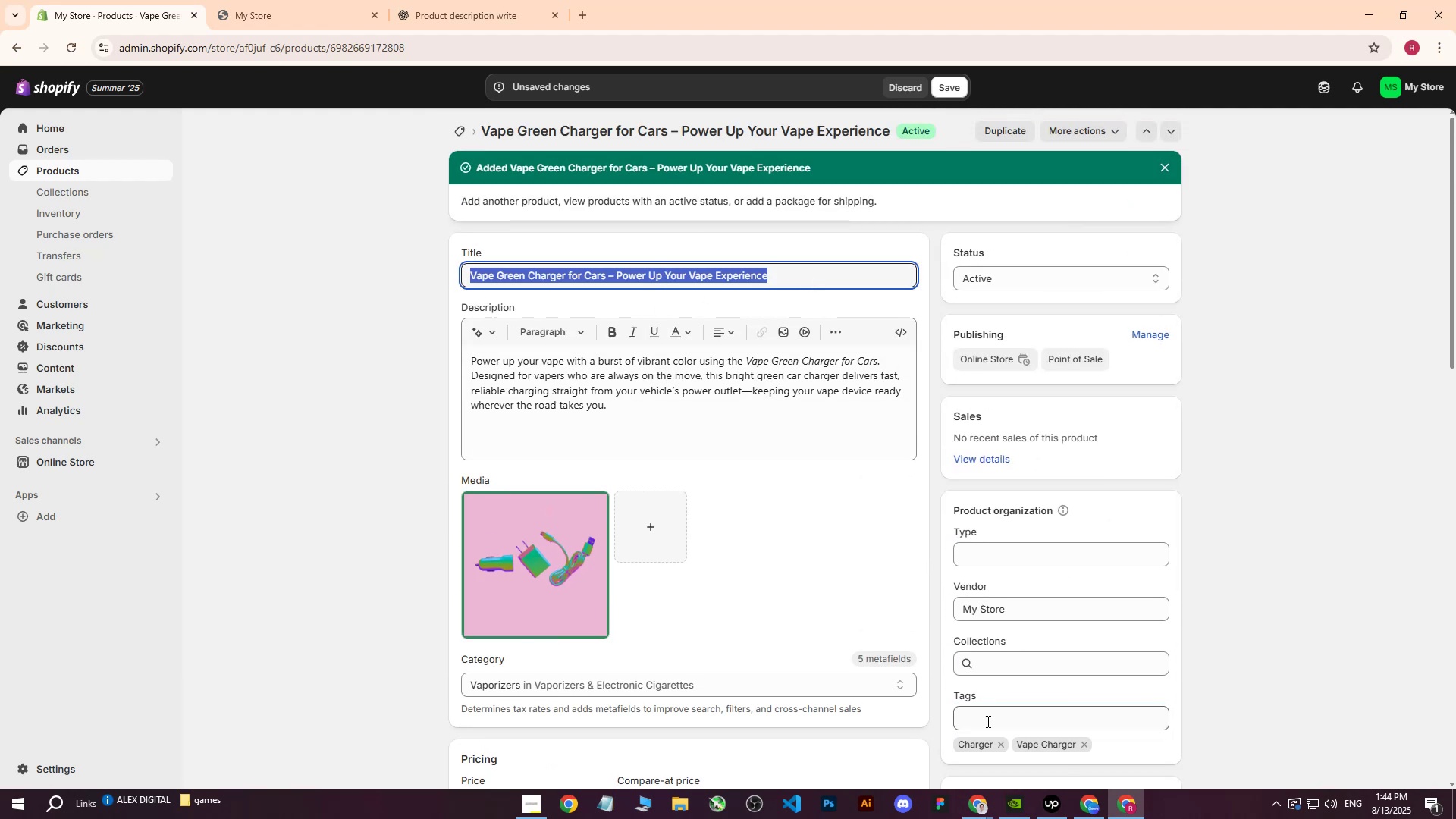 
left_click([987, 721])
 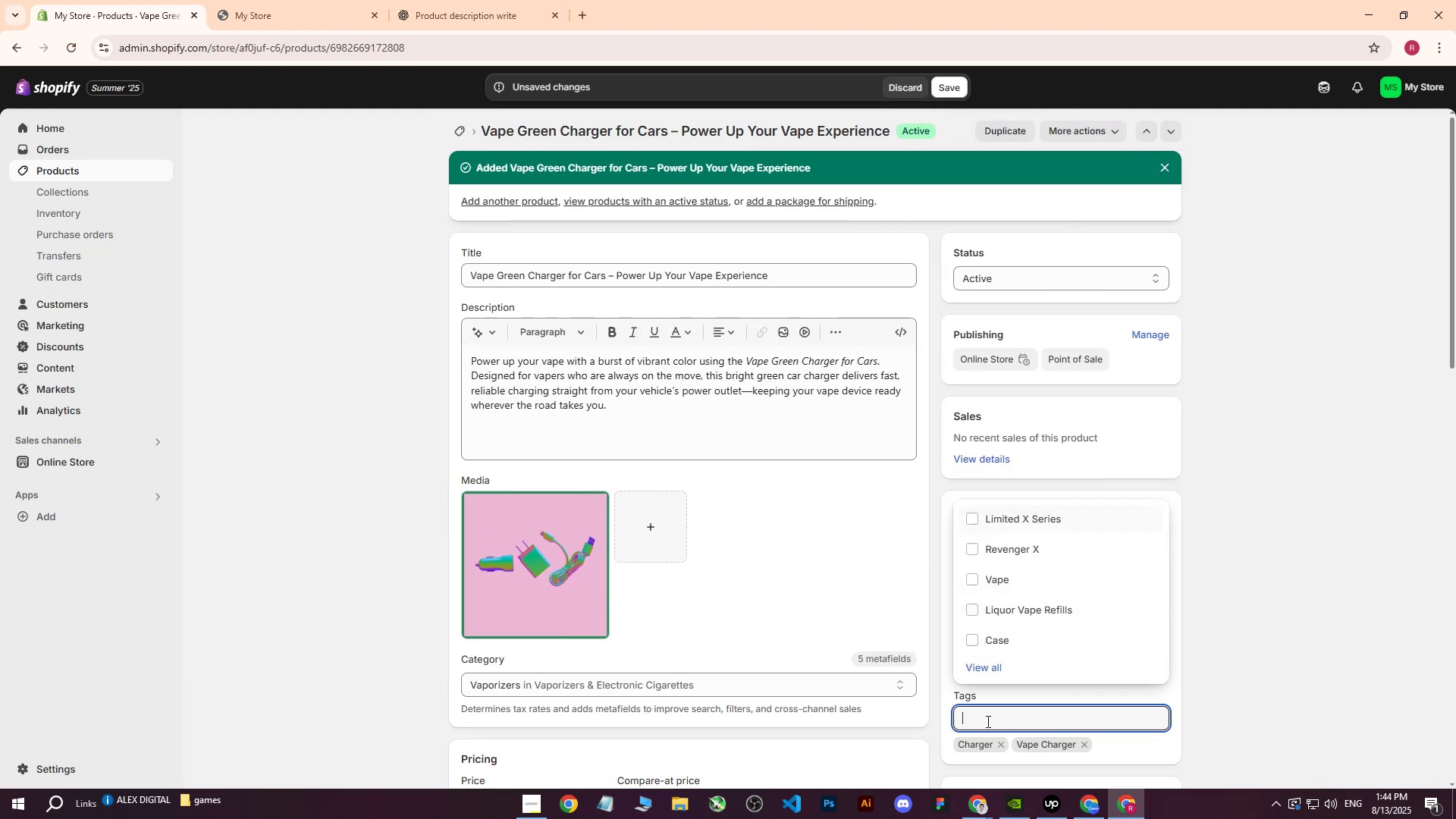 
key(Control+ControlLeft)
 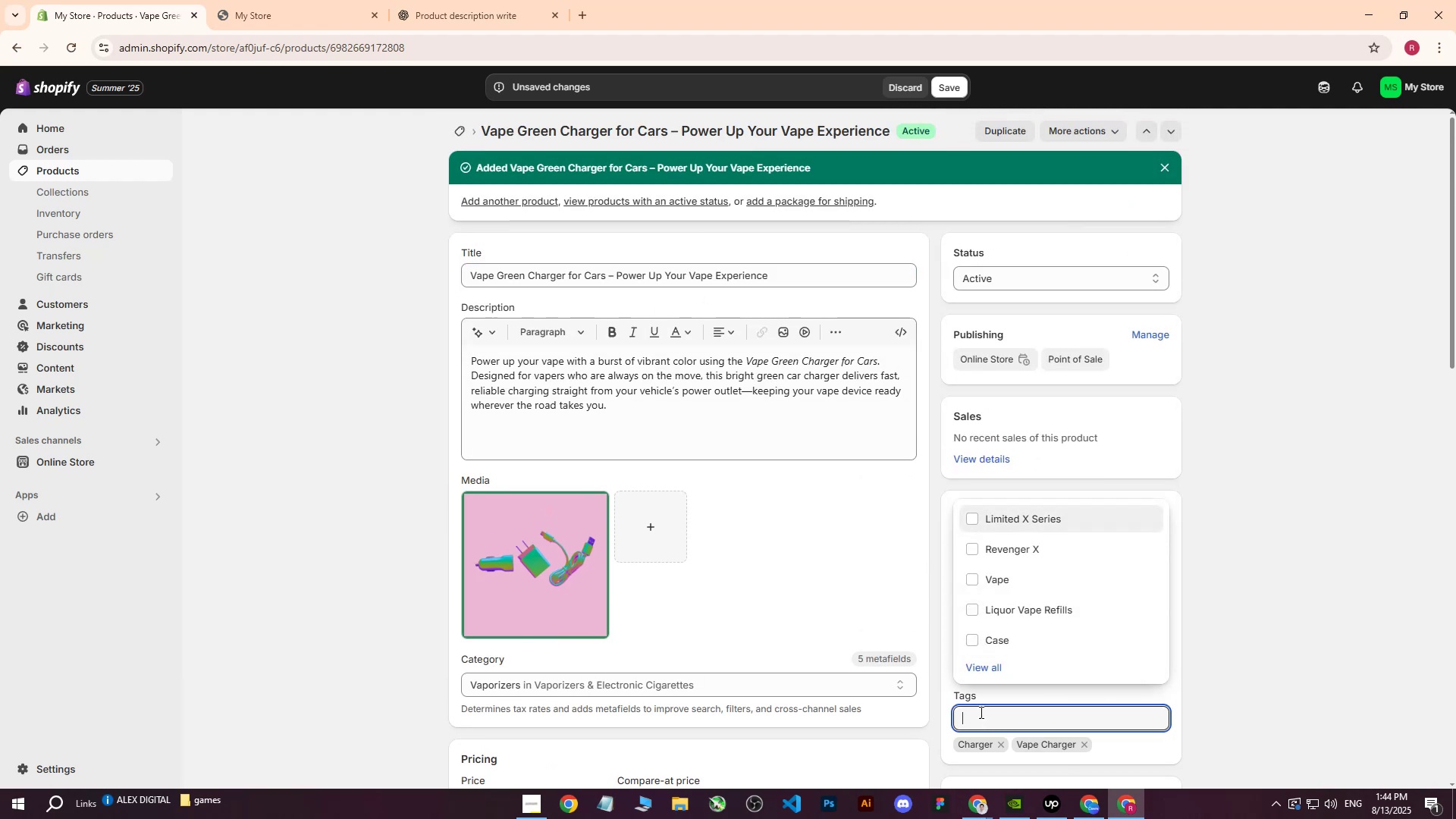 
key(Control+V)
 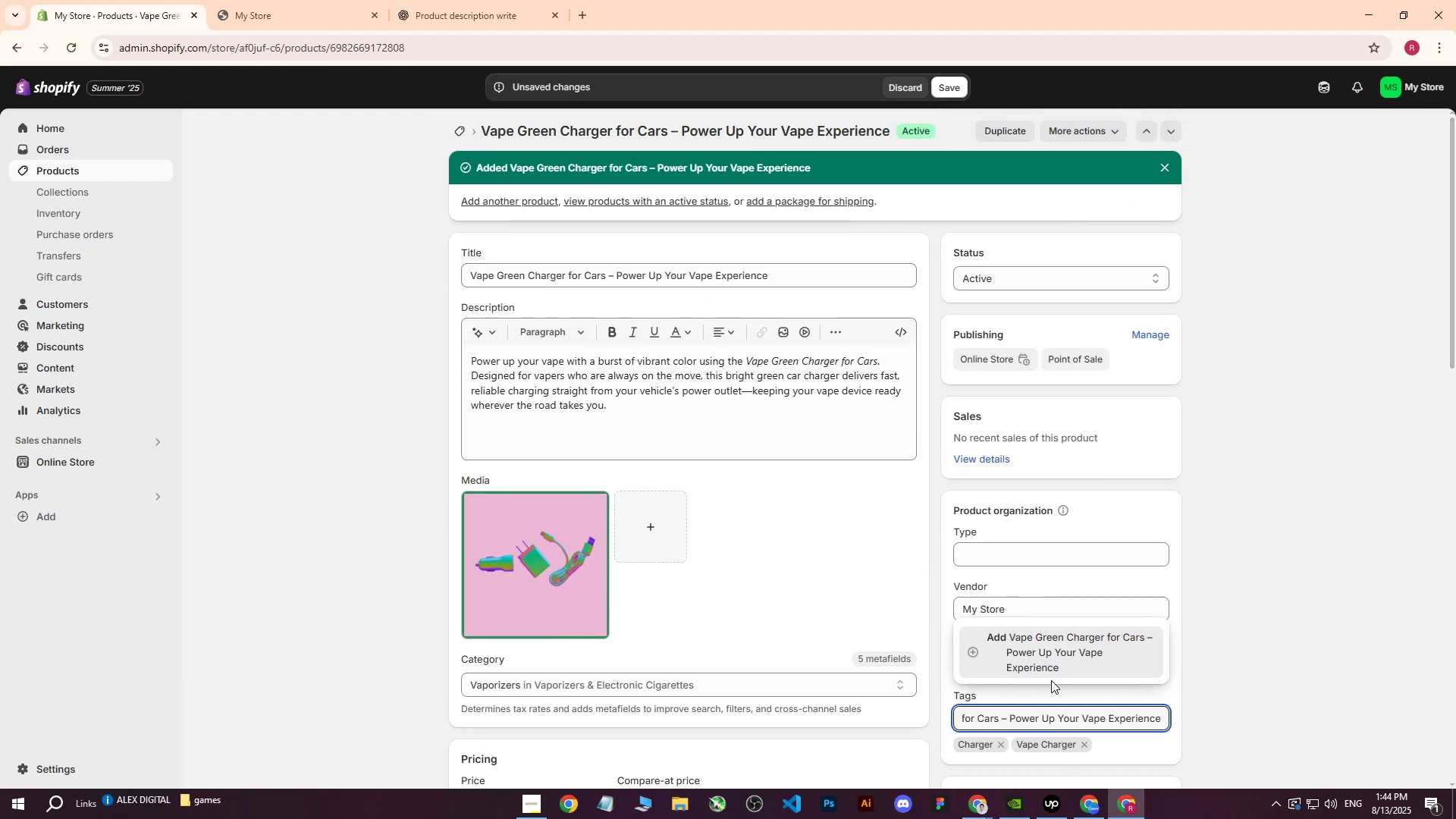 
left_click([1056, 649])
 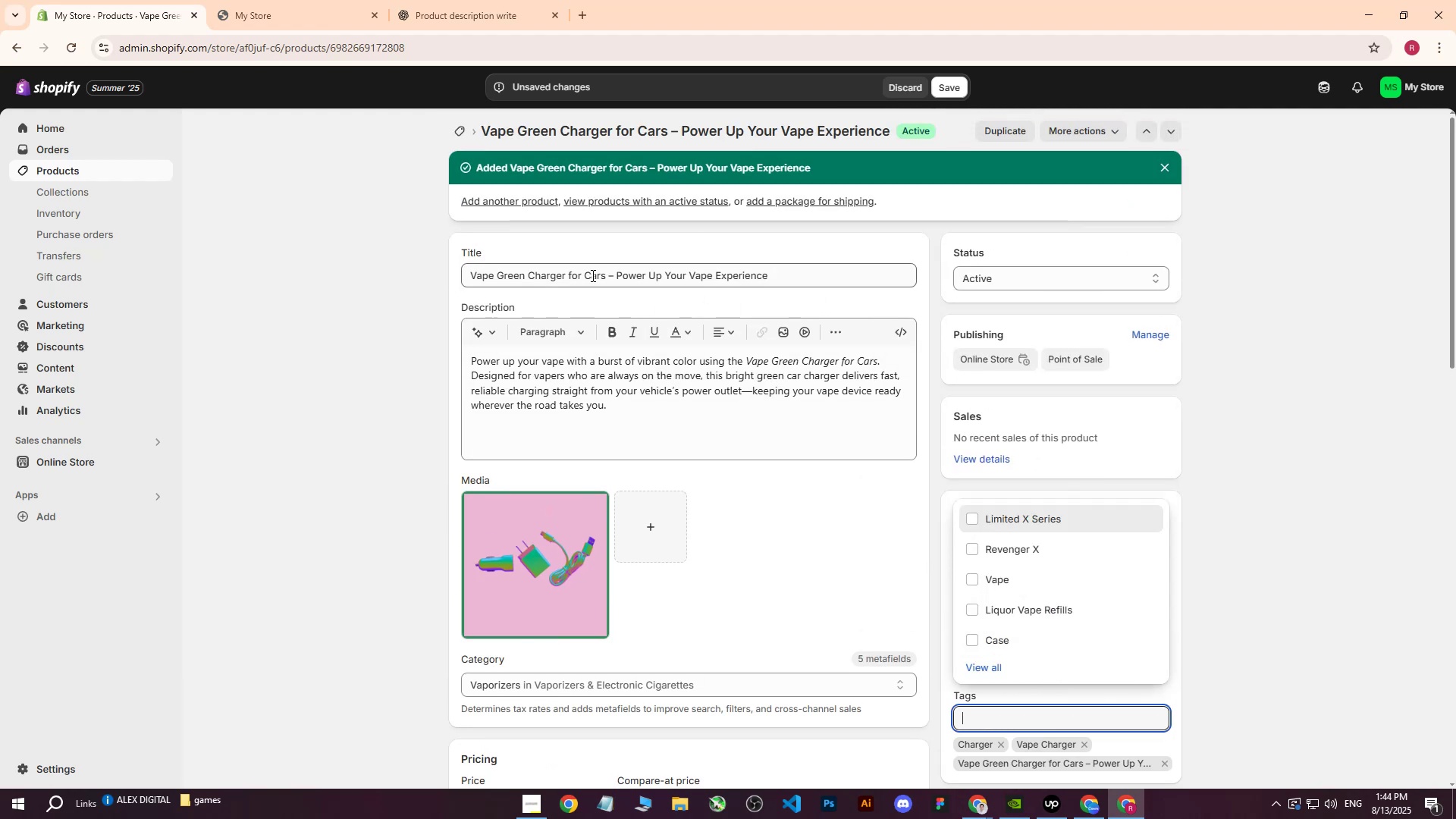 
left_click_drag(start_coordinate=[603, 276], to_coordinate=[457, 273])
 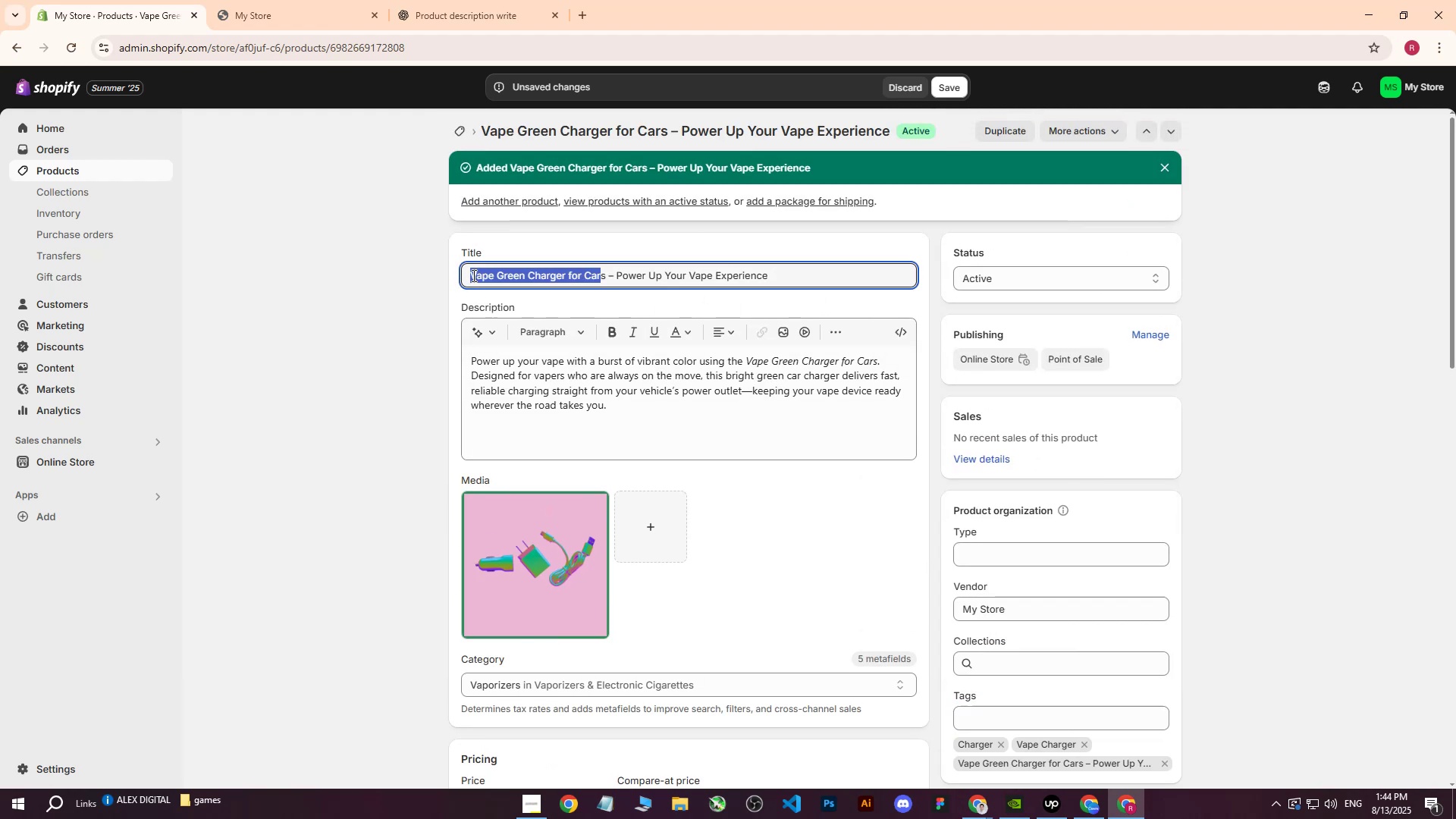 
left_click([472, 275])
 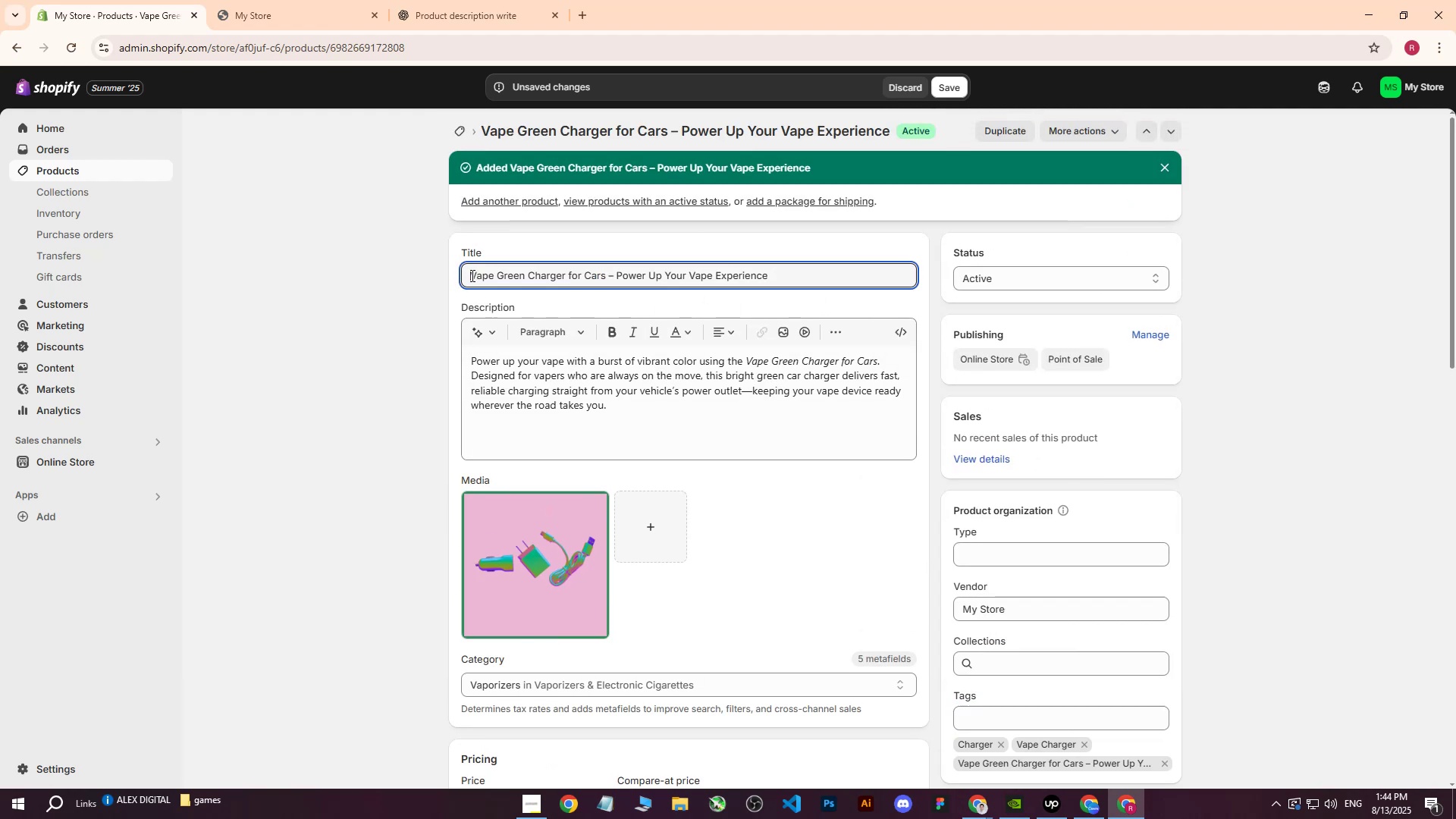 
left_click_drag(start_coordinate=[471, 275], to_coordinate=[595, 278])
 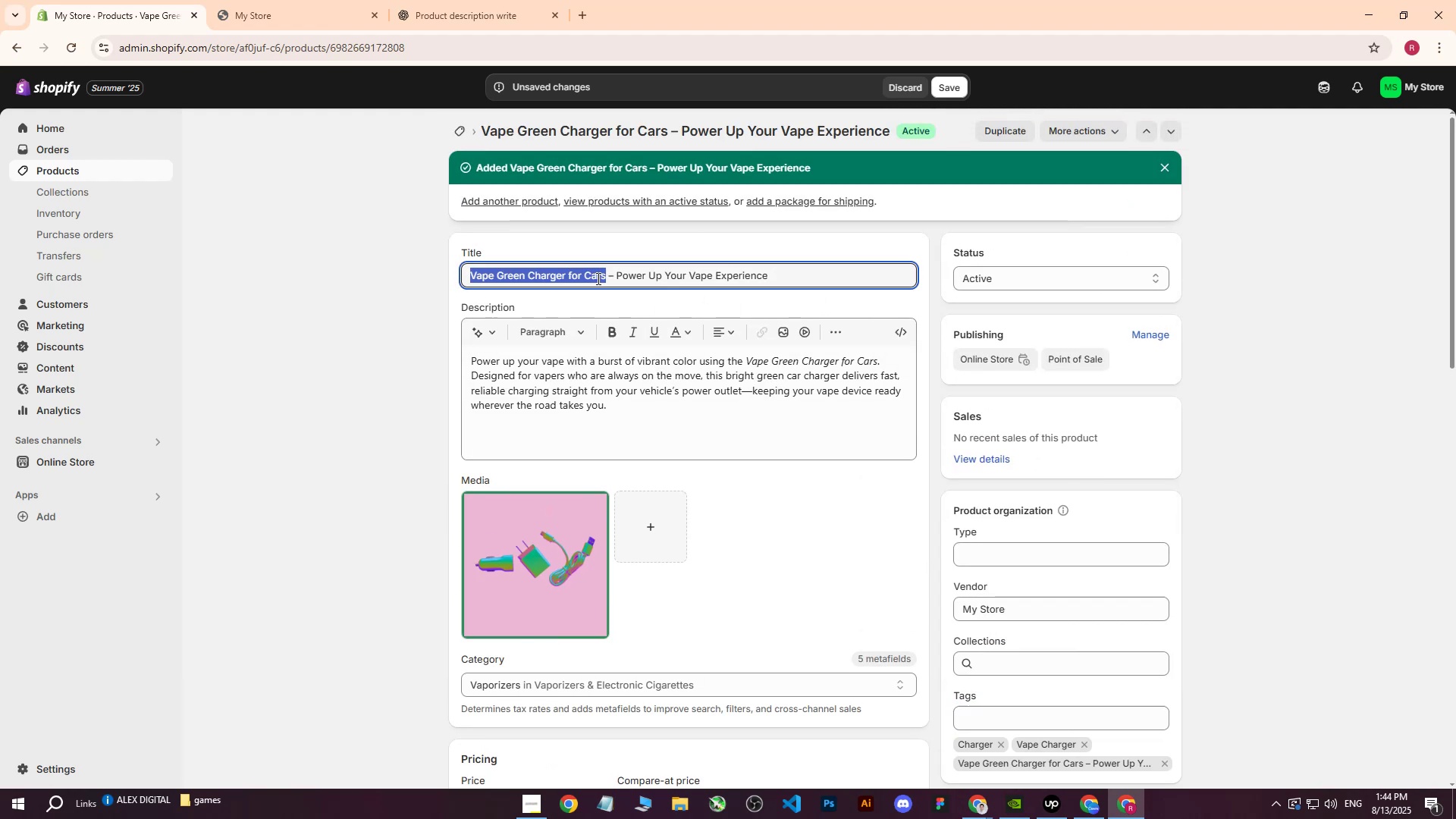 
key(Control+ControlLeft)
 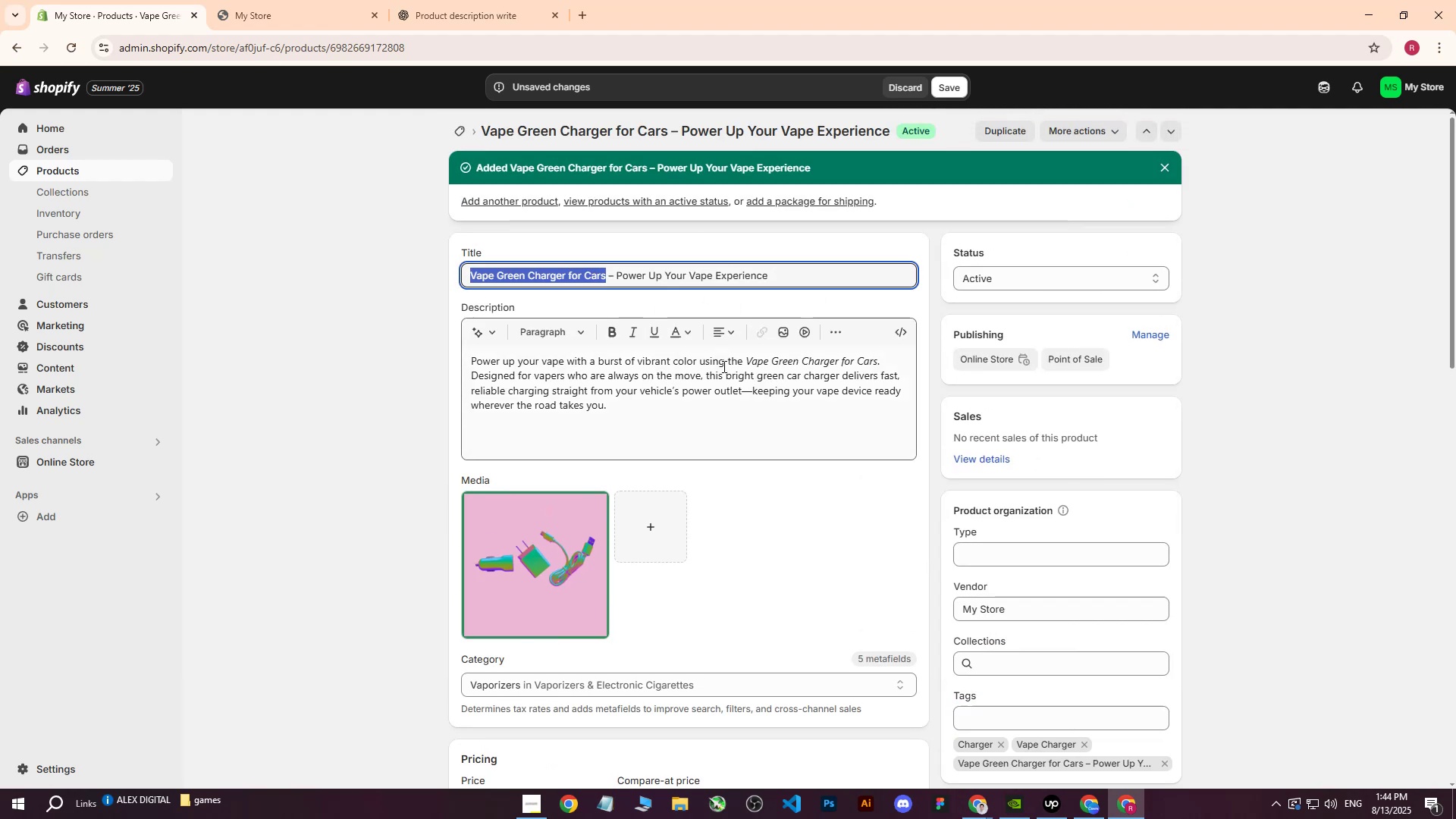 
key(Control+C)
 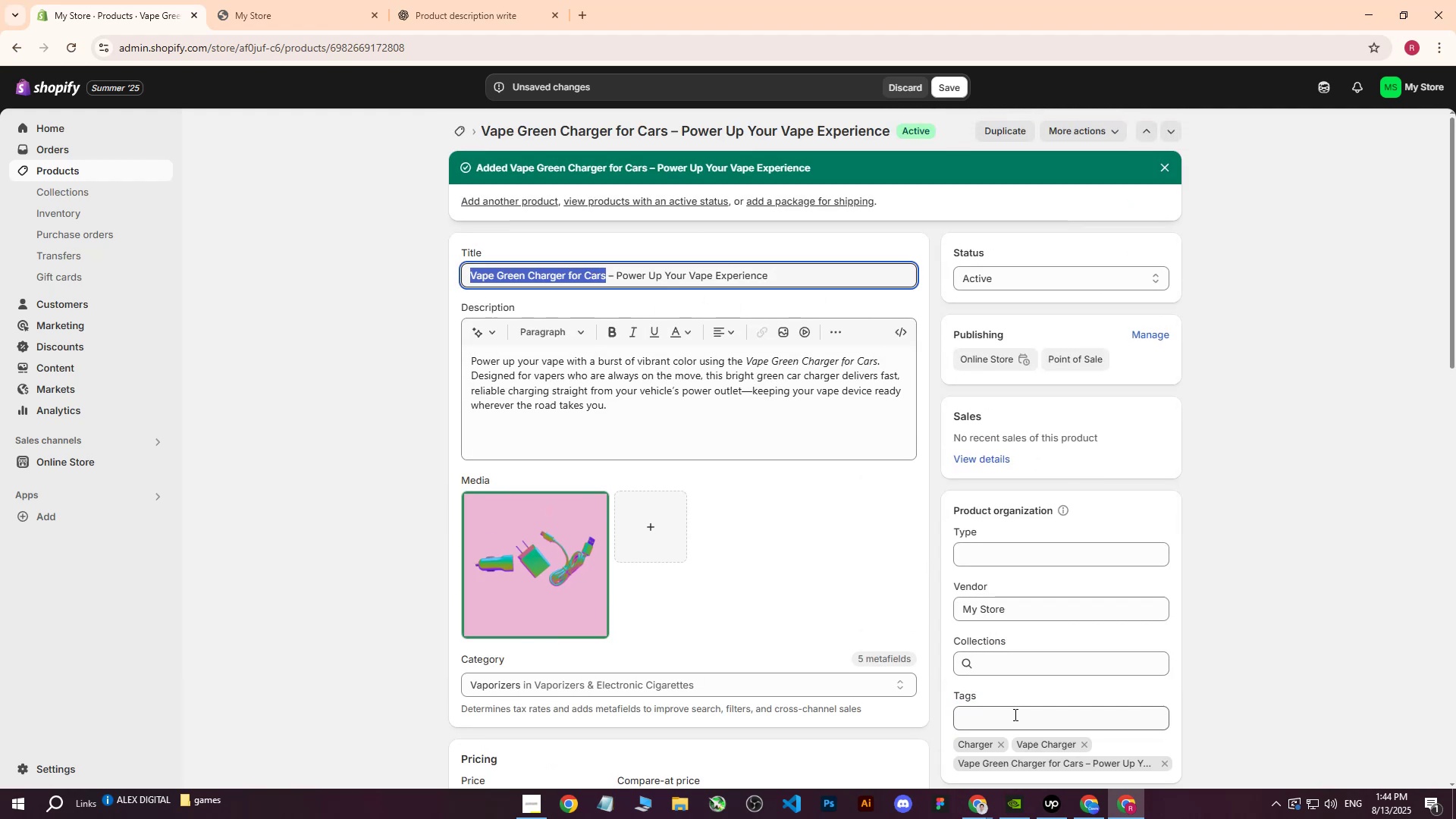 
left_click([1012, 717])
 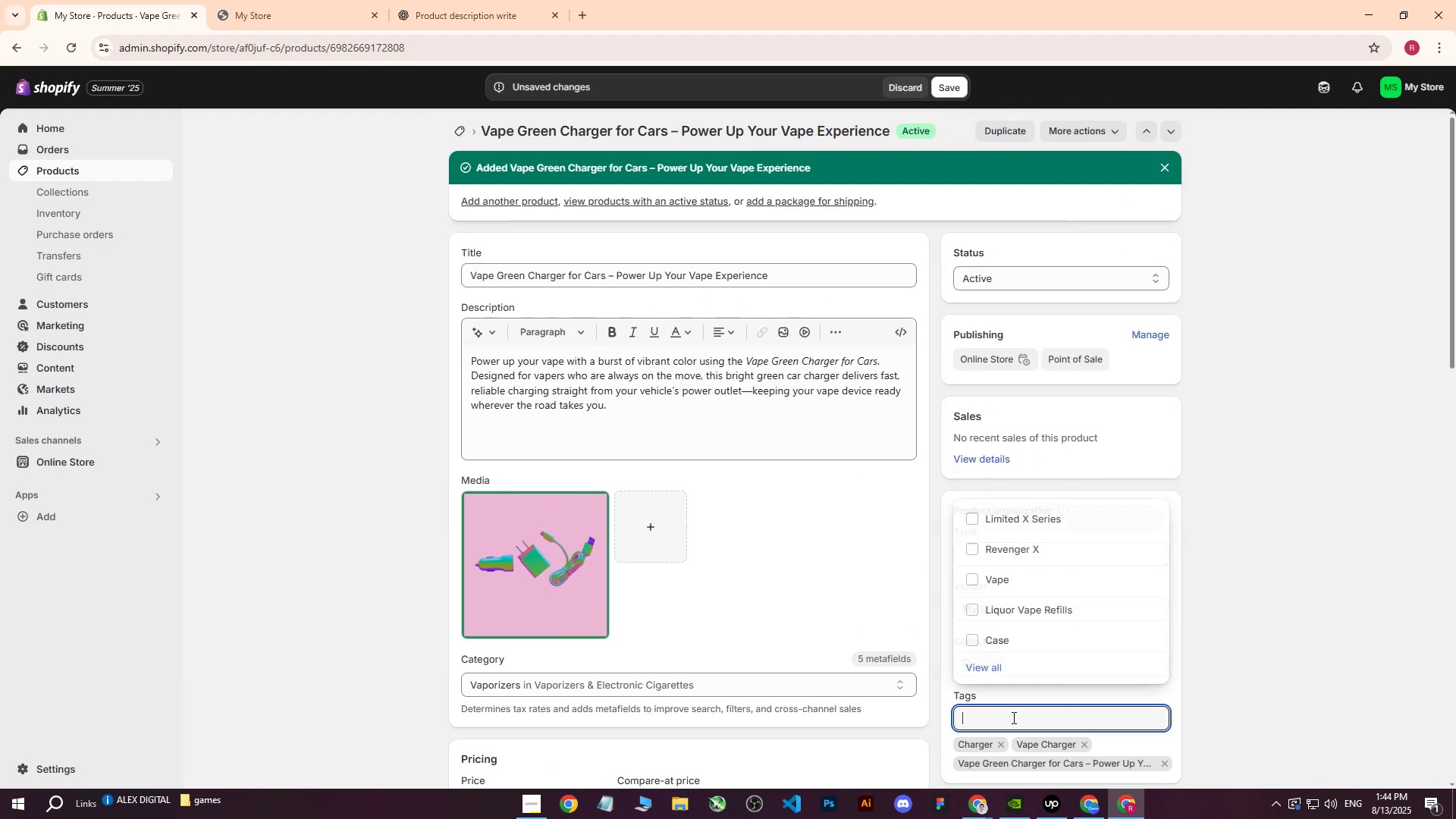 
key(Control+ControlLeft)
 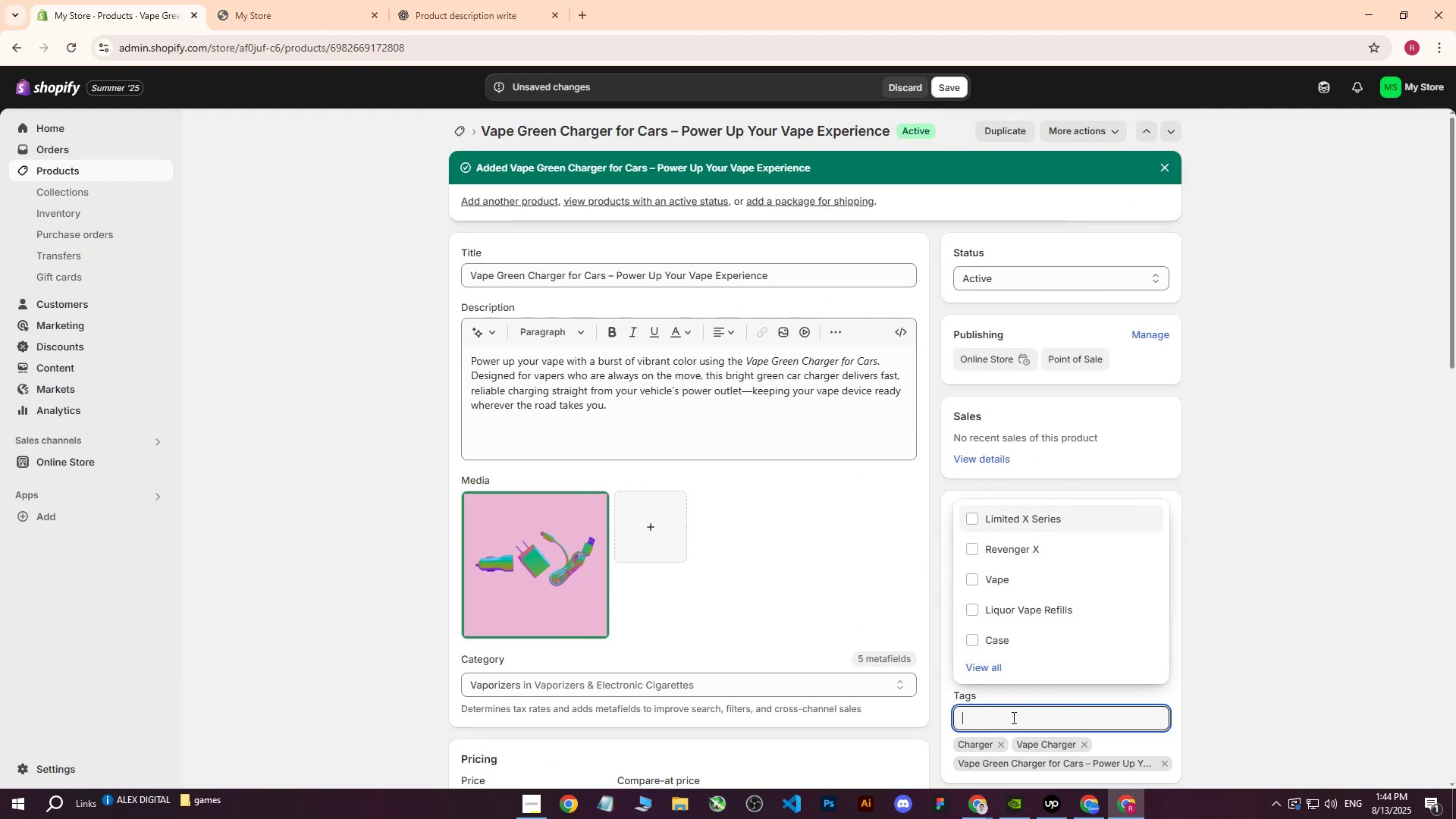 
key(Control+V)
 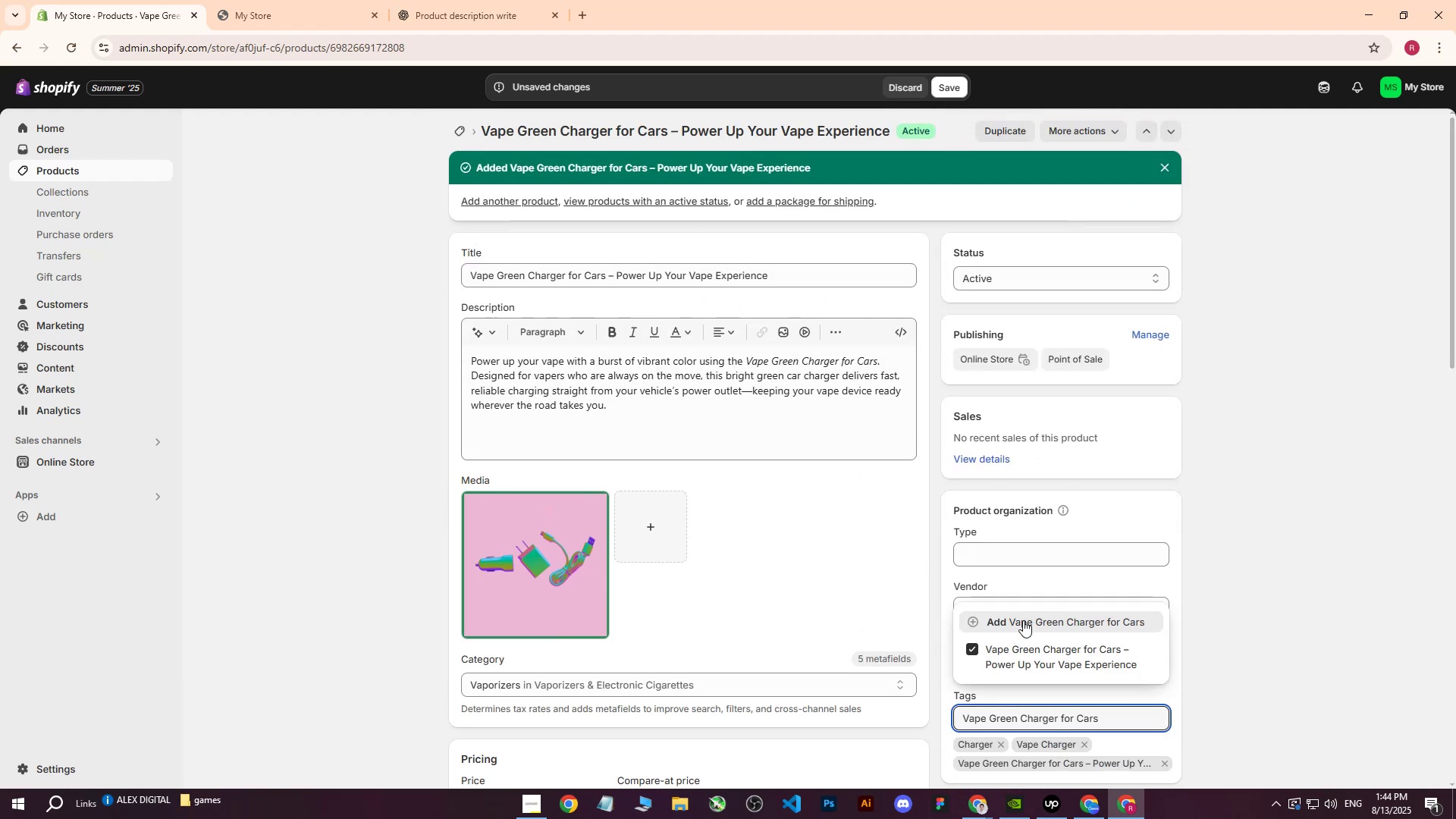 
double_click([1237, 466])
 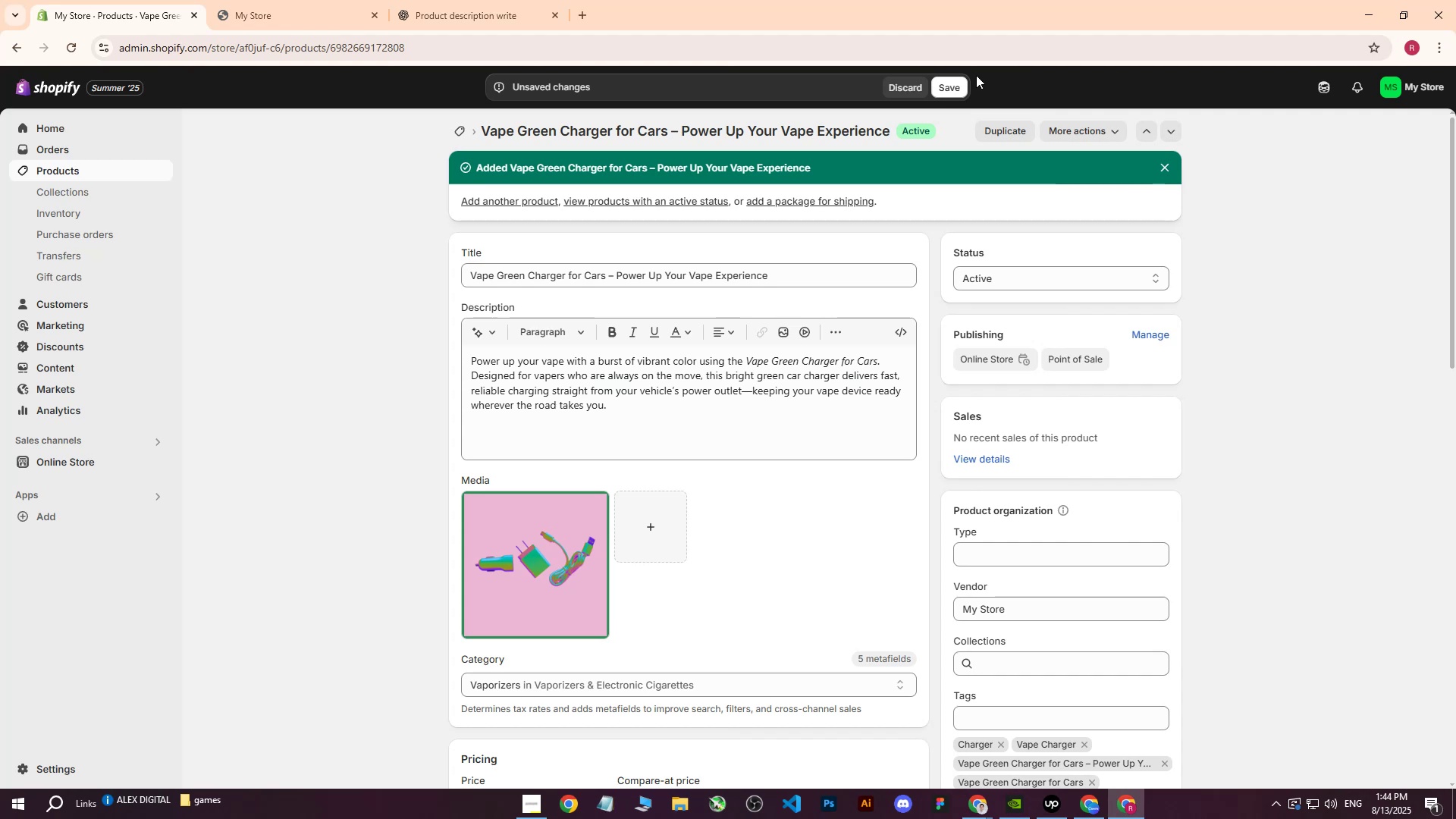 
left_click([947, 77])
 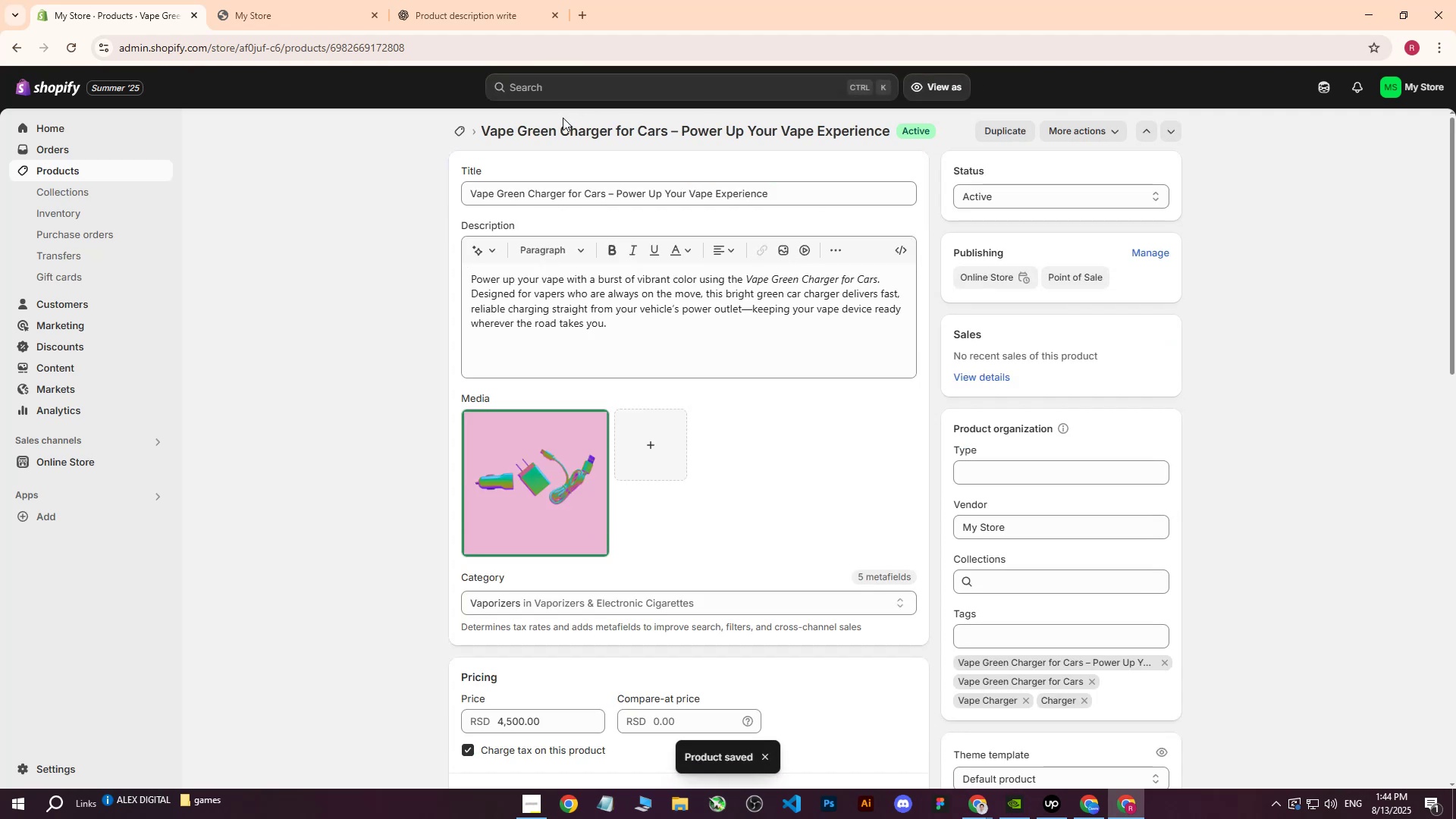 
wait(11.04)
 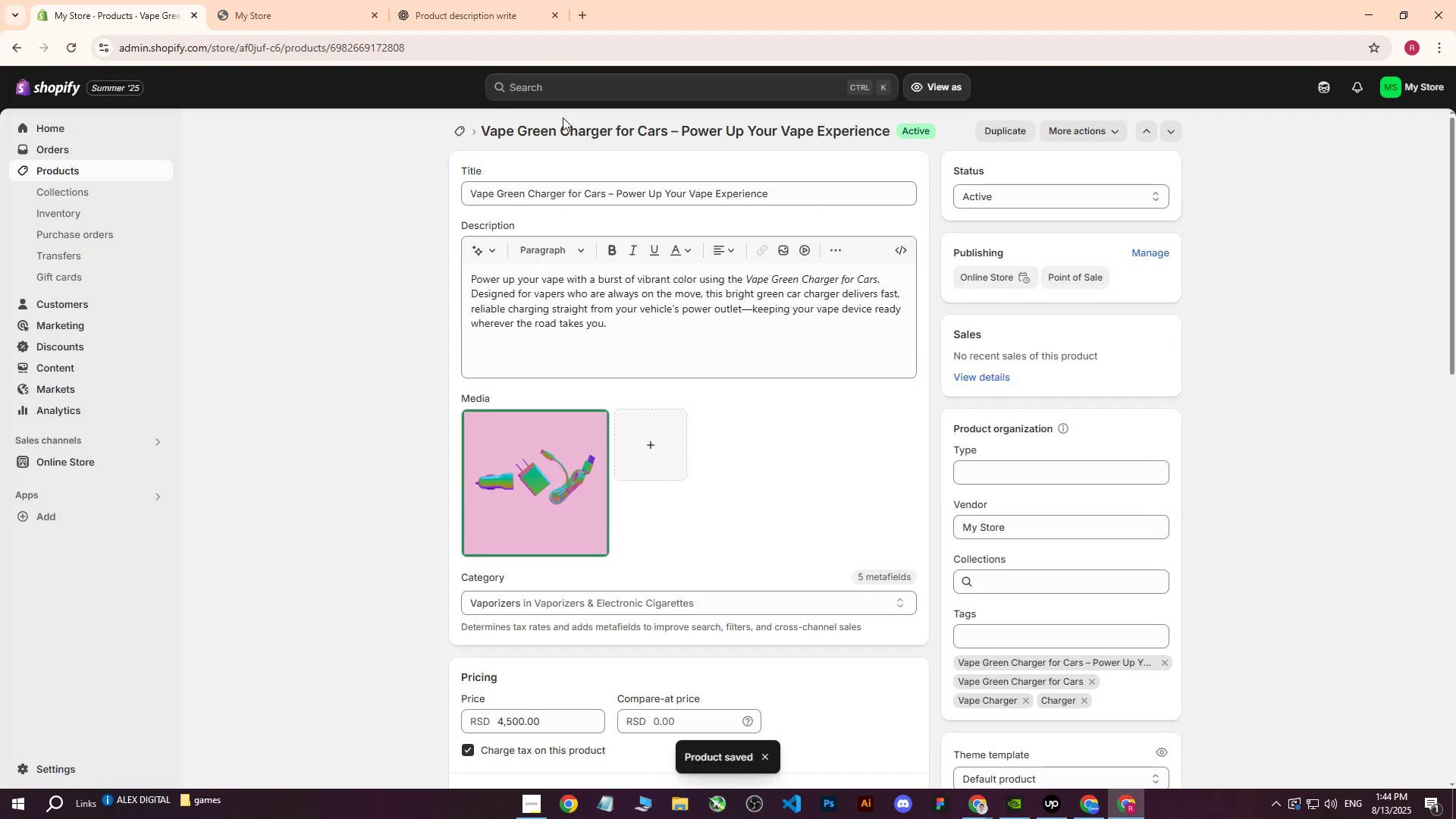 
scroll: coordinate [723, 256], scroll_direction: up, amount: 5.0
 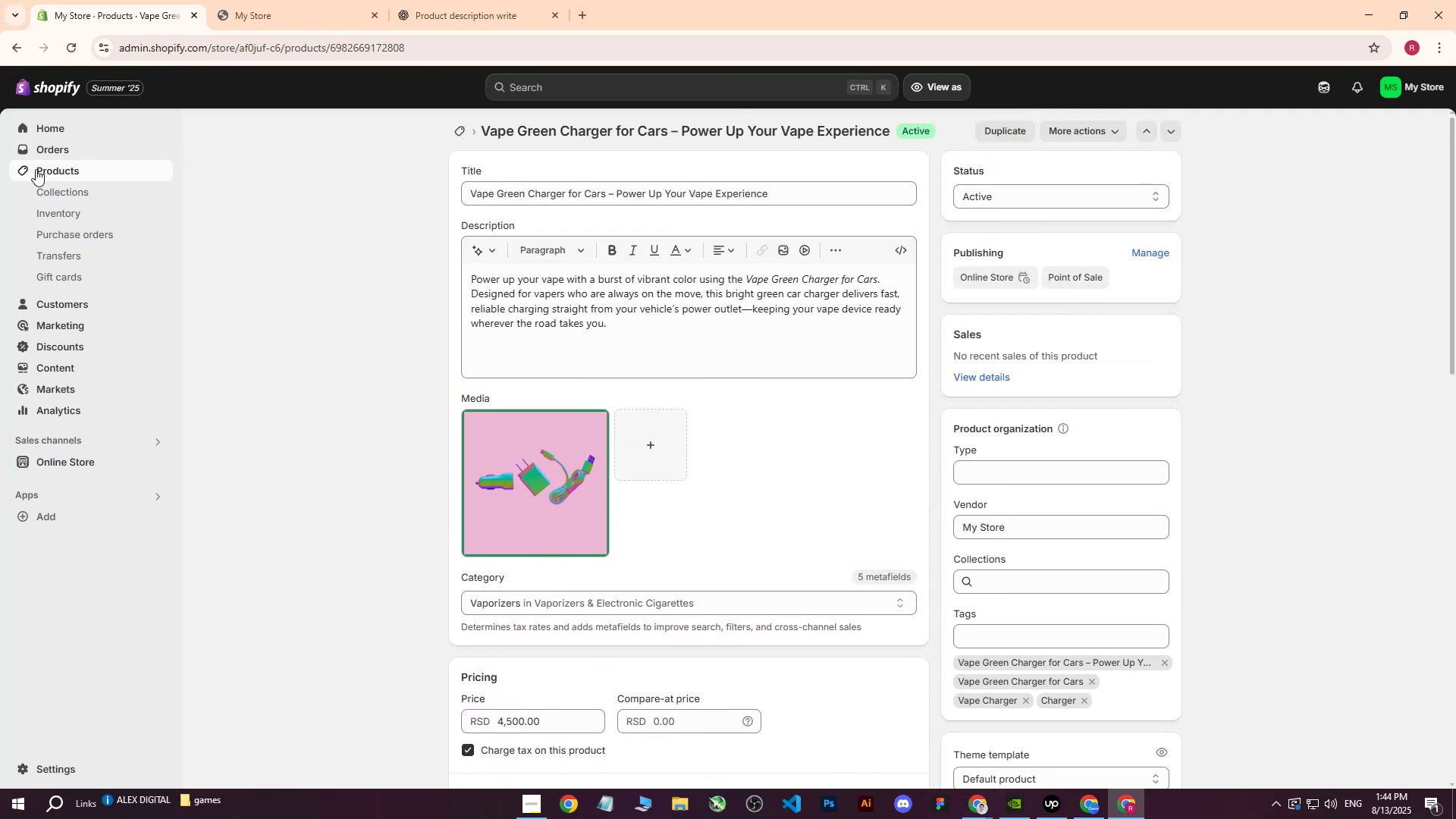 
left_click([42, 170])
 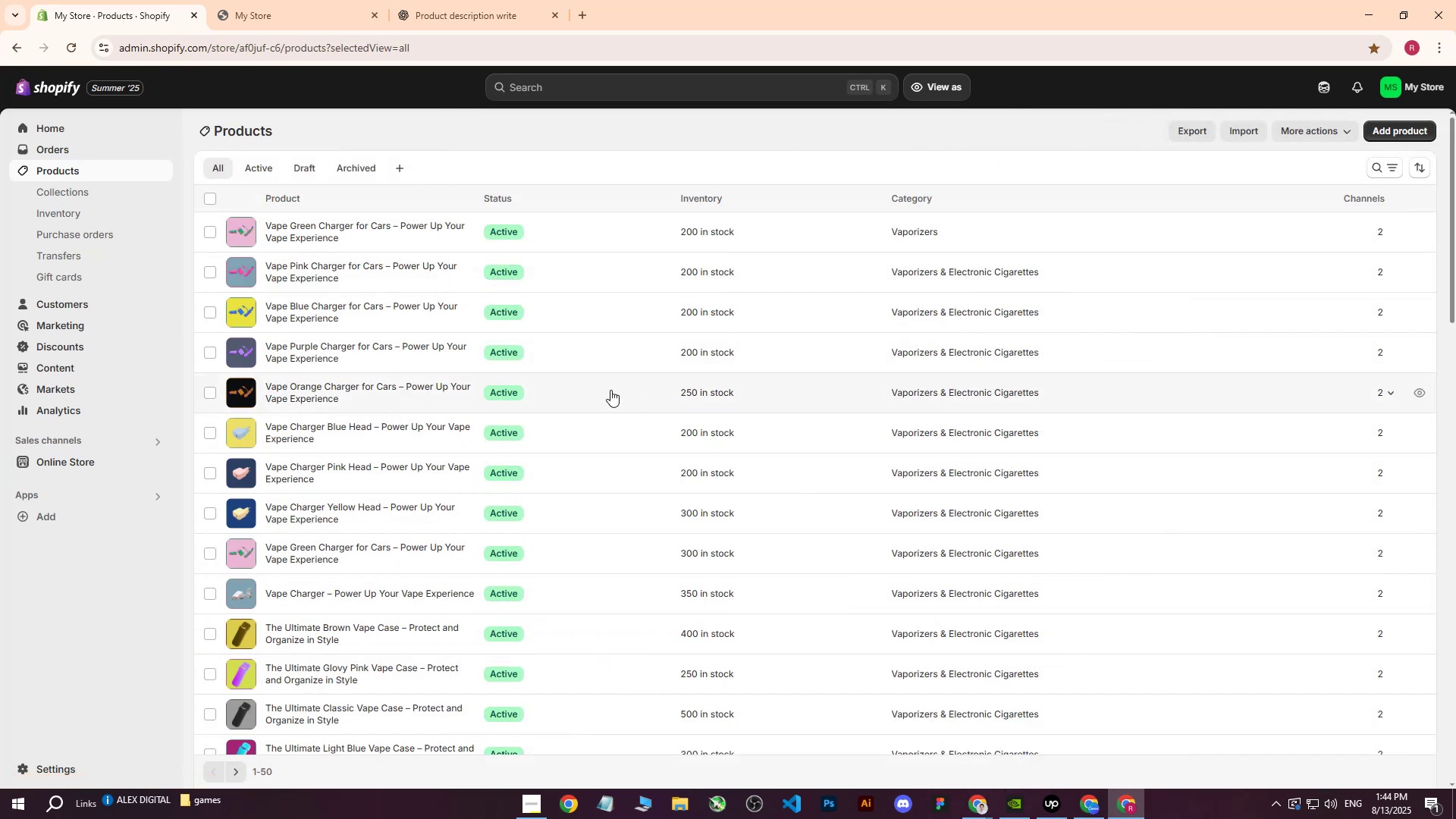 
wait(7.26)
 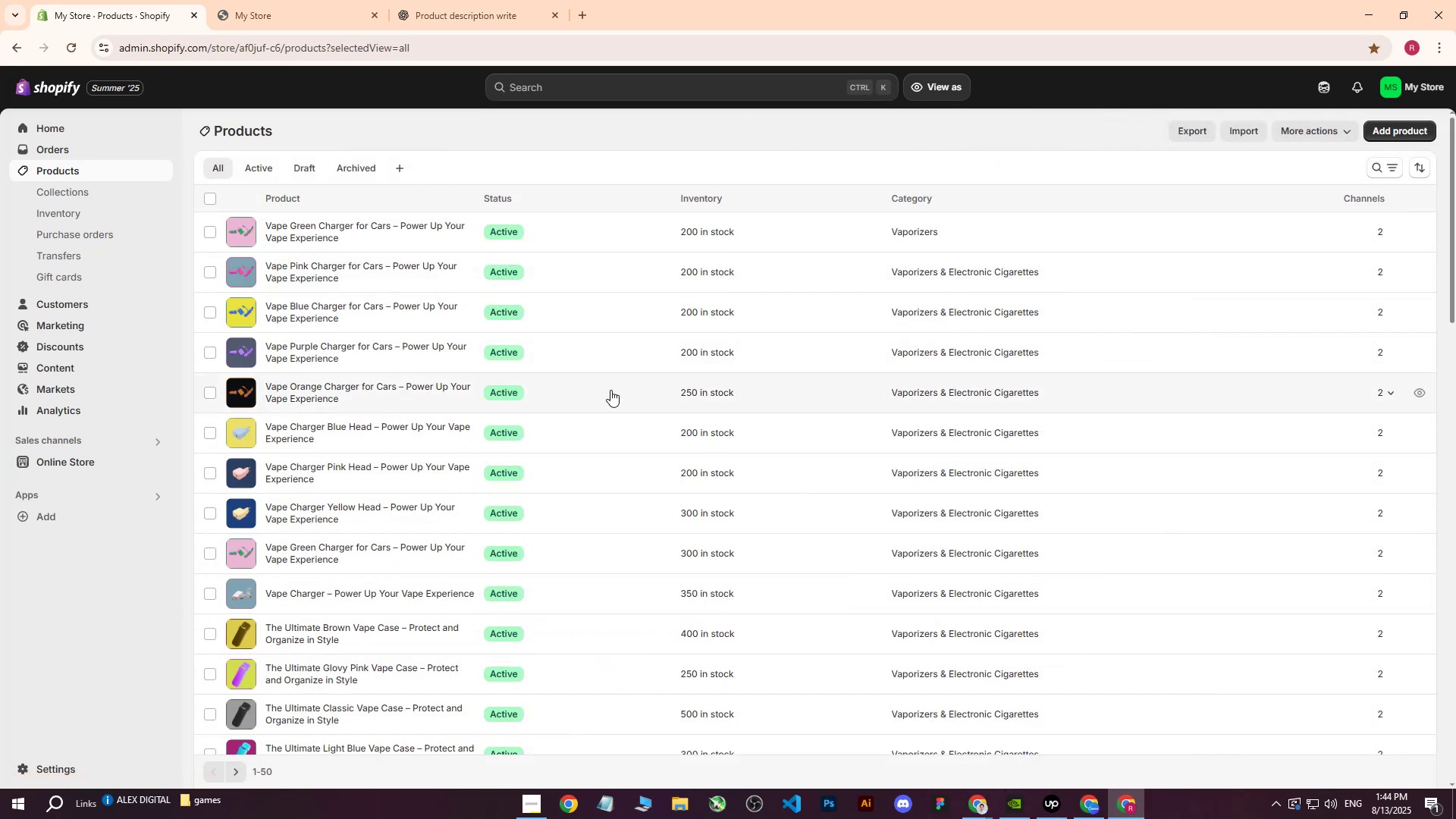 
left_click([1086, 799])
 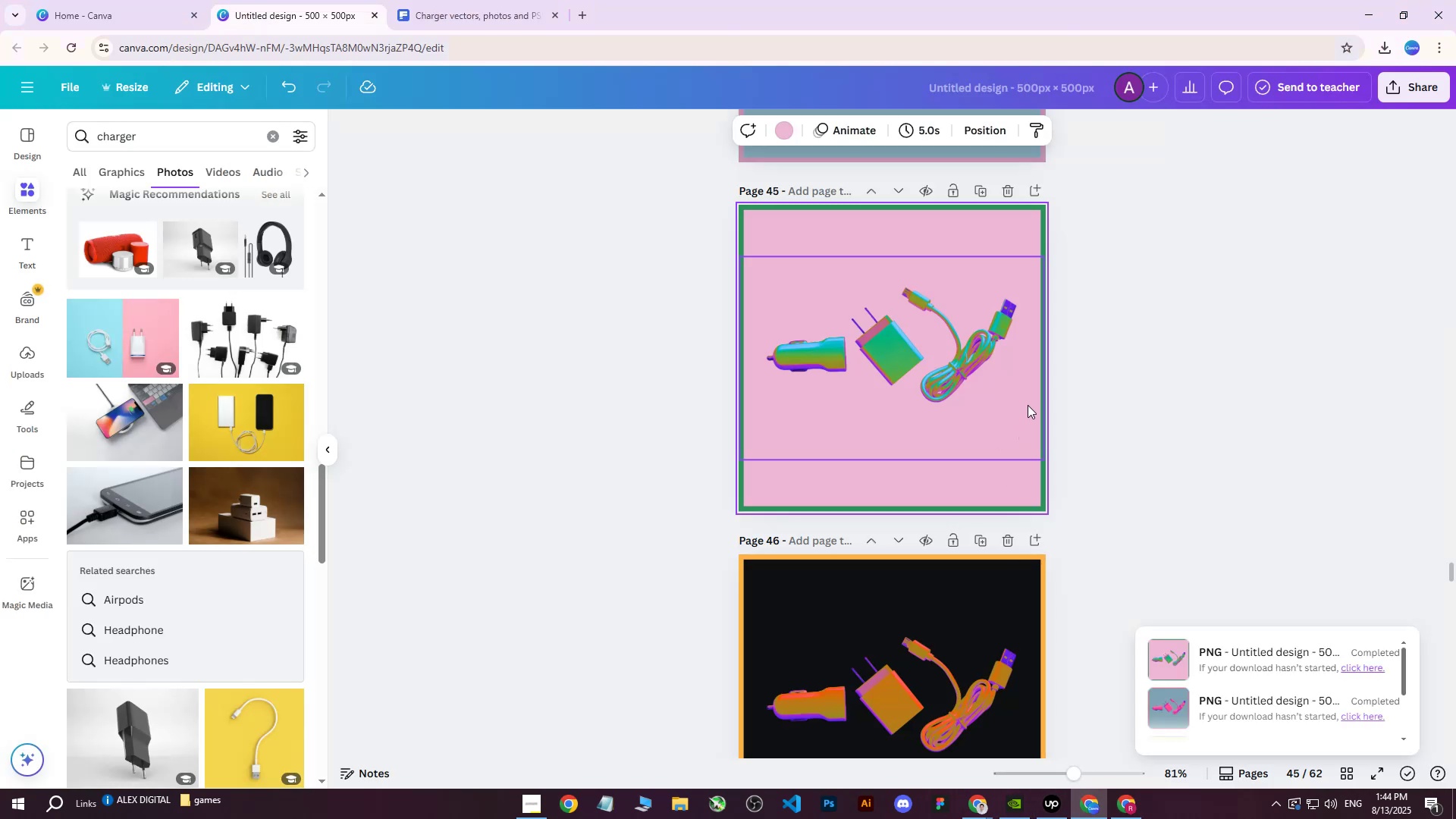 
scroll: coordinate [1043, 406], scroll_direction: down, amount: 3.0
 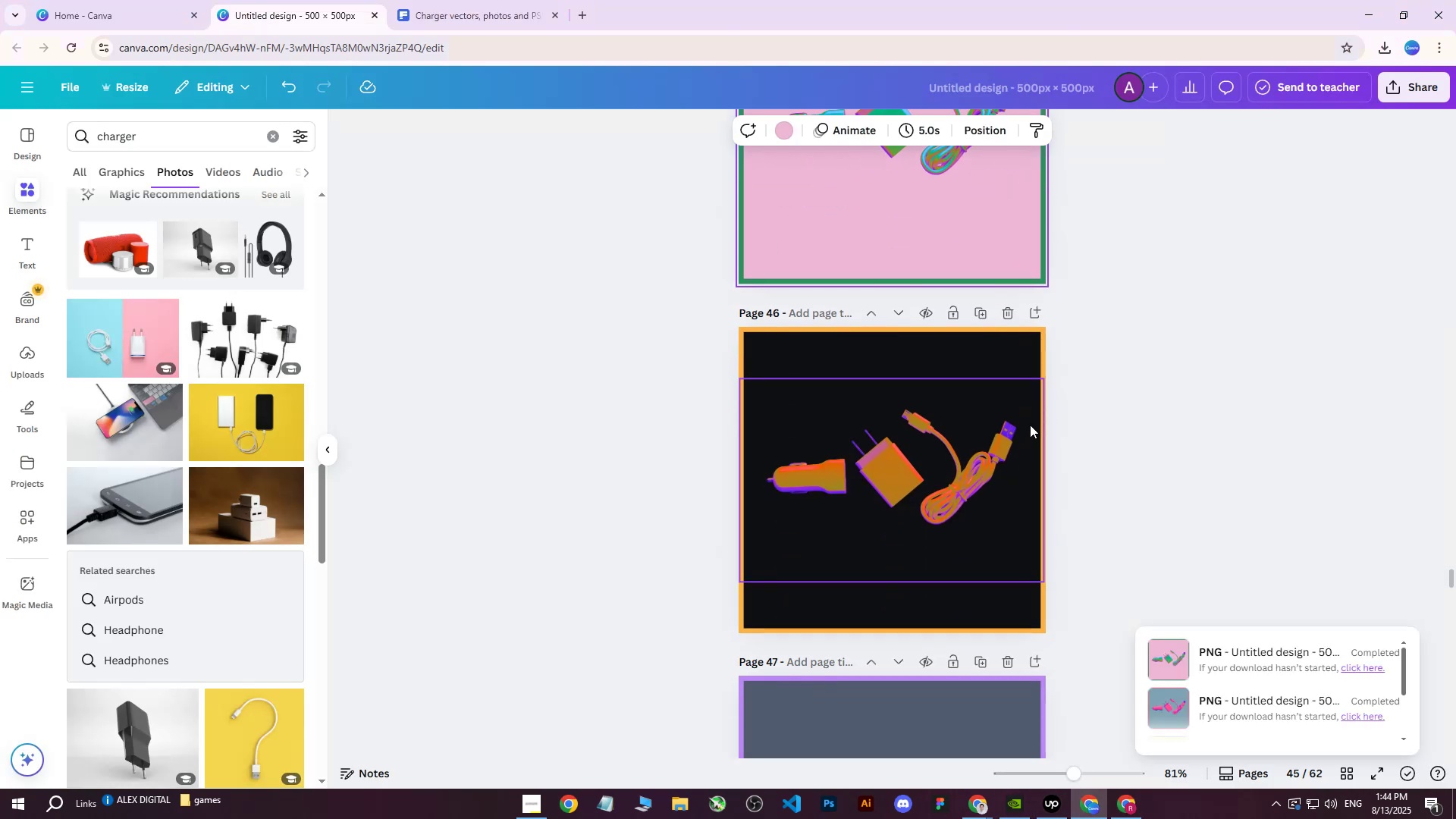 
scroll: coordinate [1014, 447], scroll_direction: up, amount: 5.0
 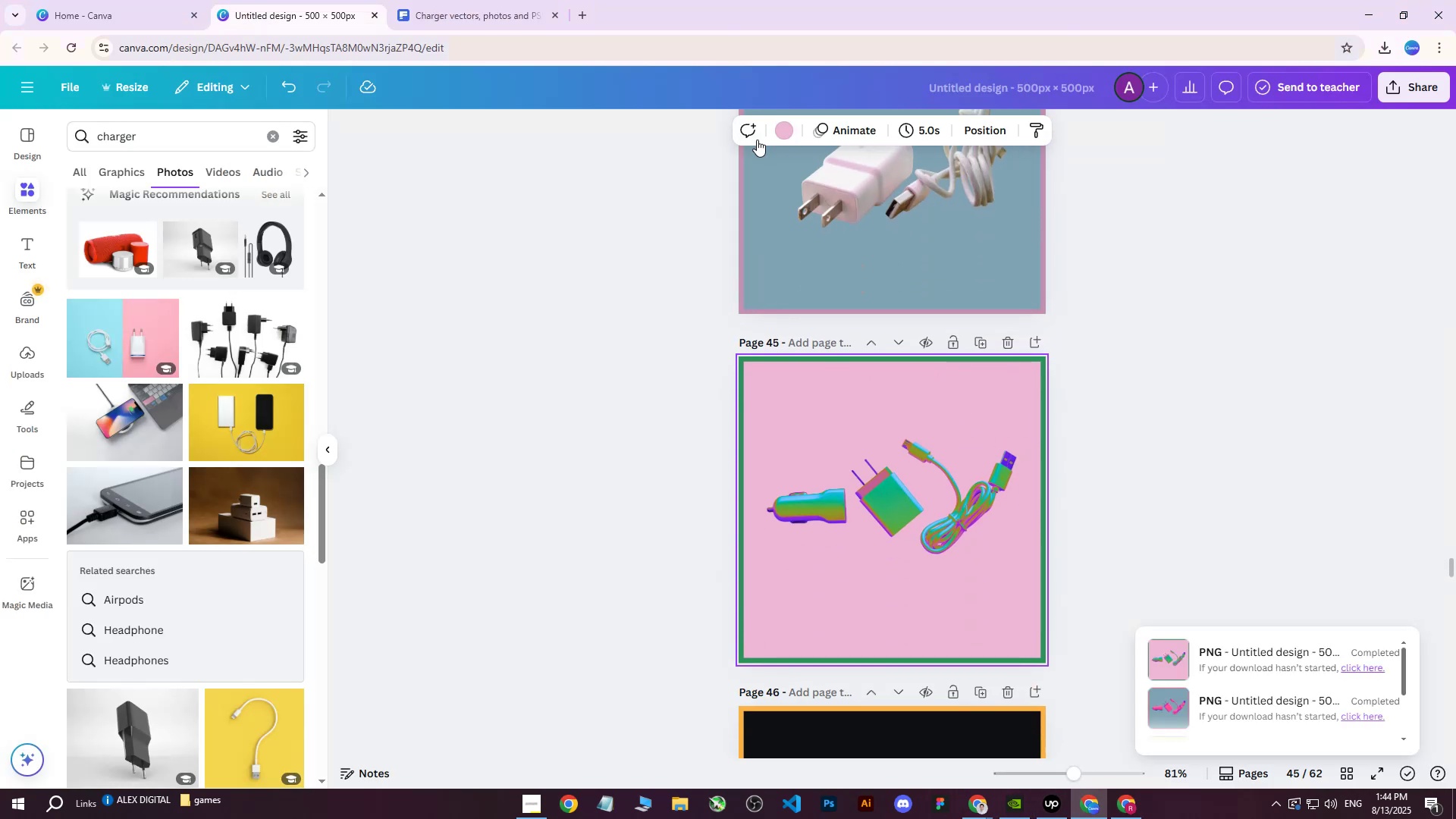 
left_click([880, 395])
 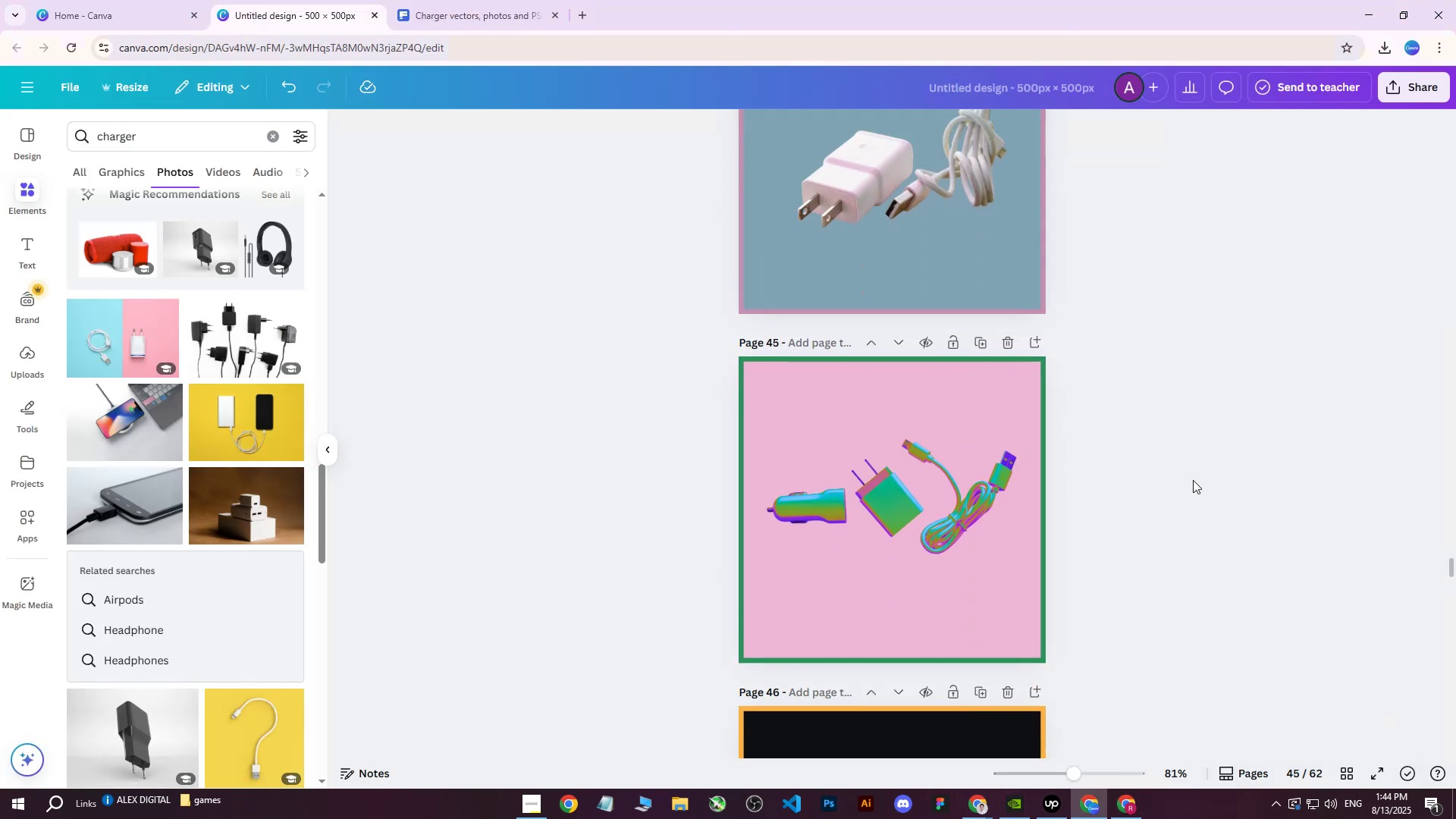 
double_click([847, 491])
 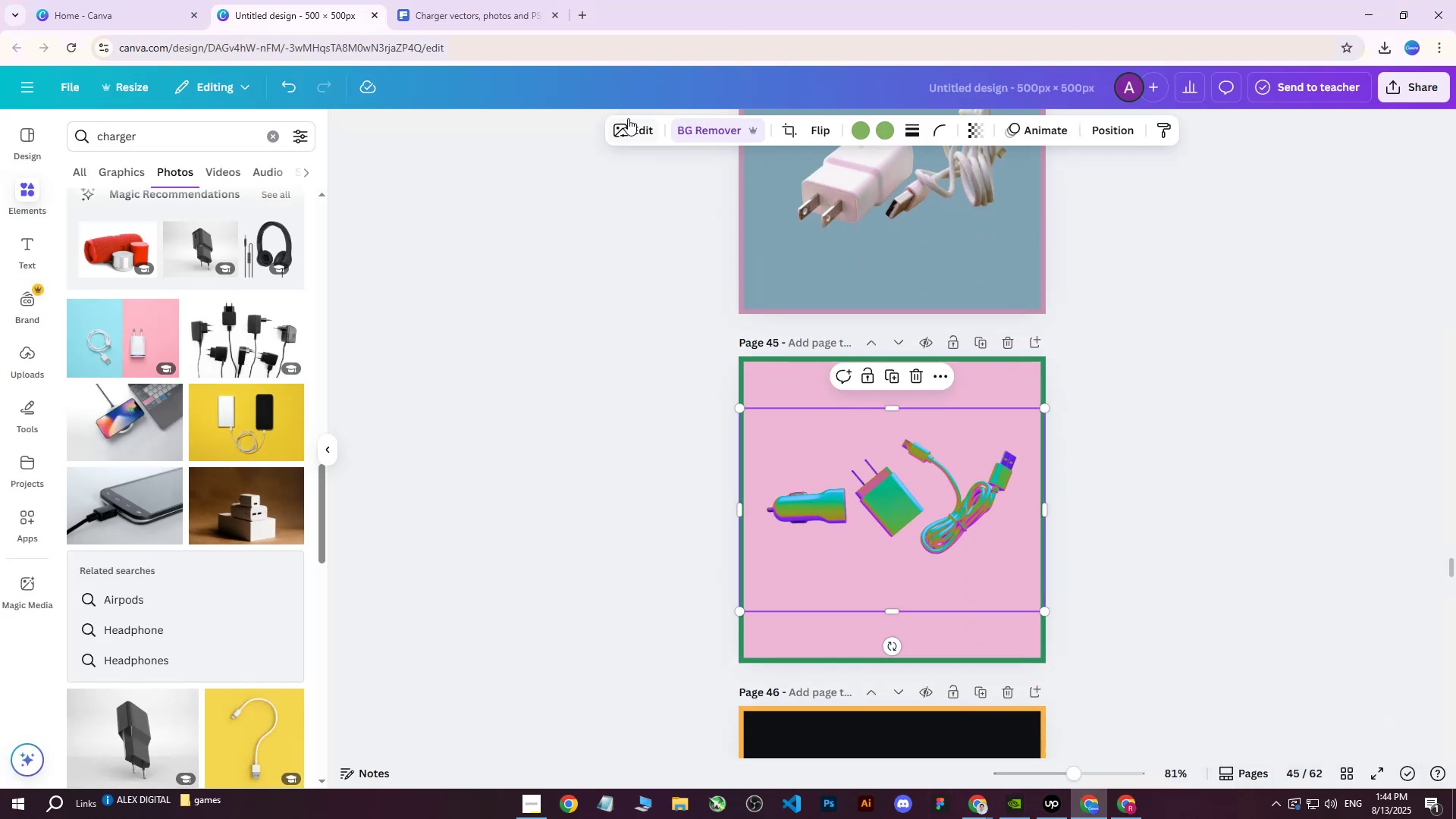 
left_click([628, 118])
 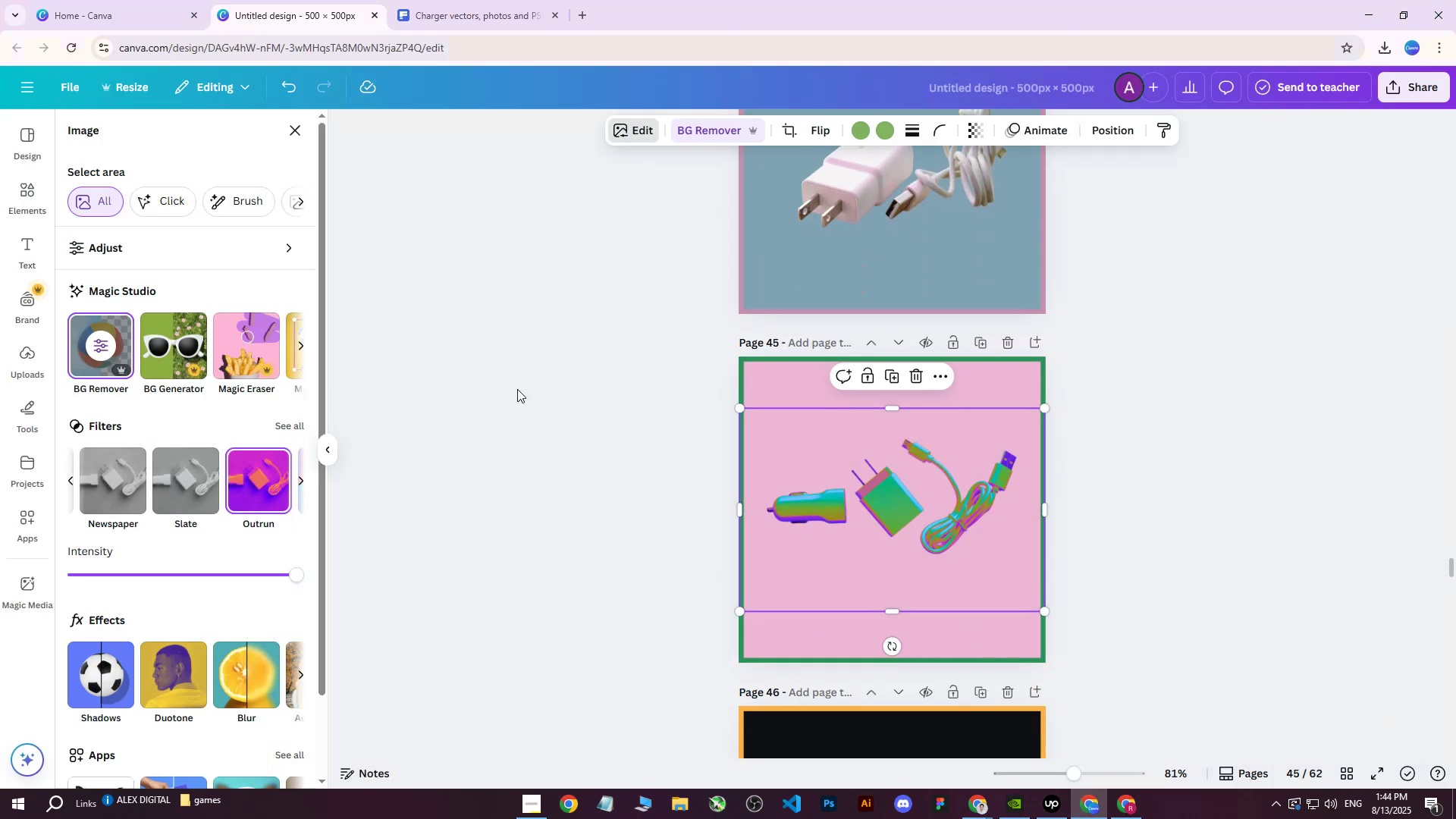 
left_click([522, 388])
 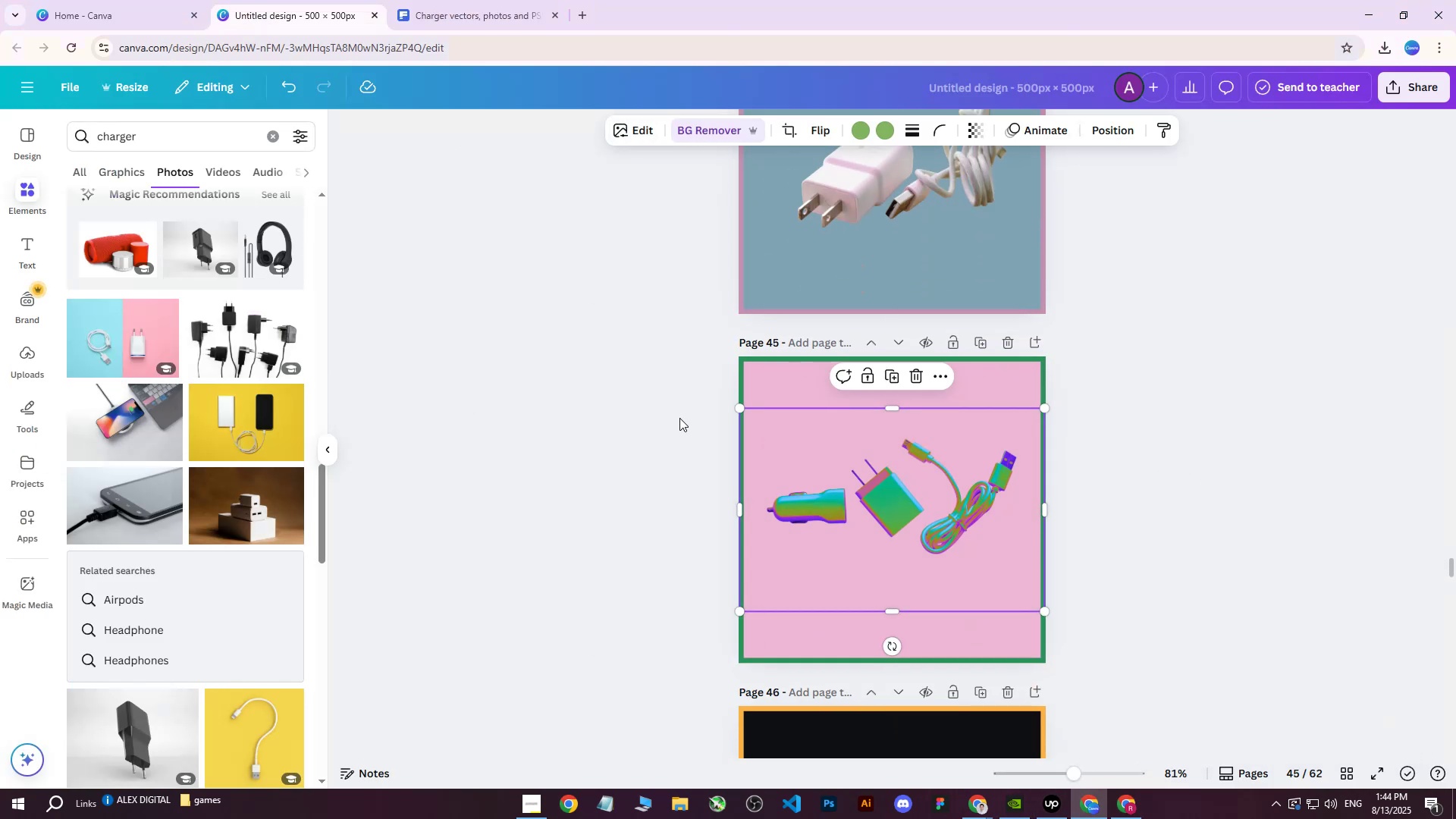 
scroll: coordinate [952, 466], scroll_direction: down, amount: 25.0
 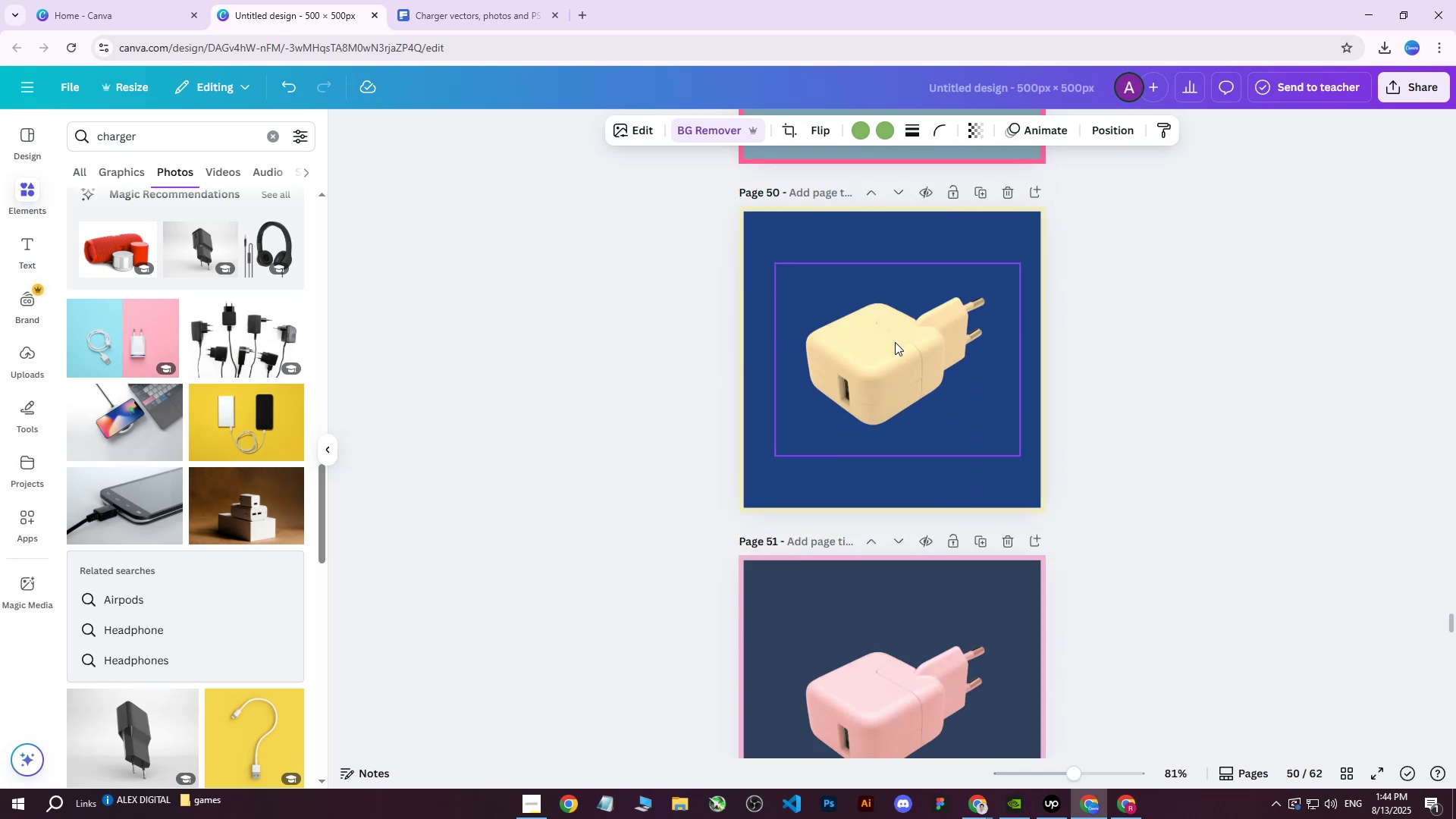 
left_click([895, 343])
 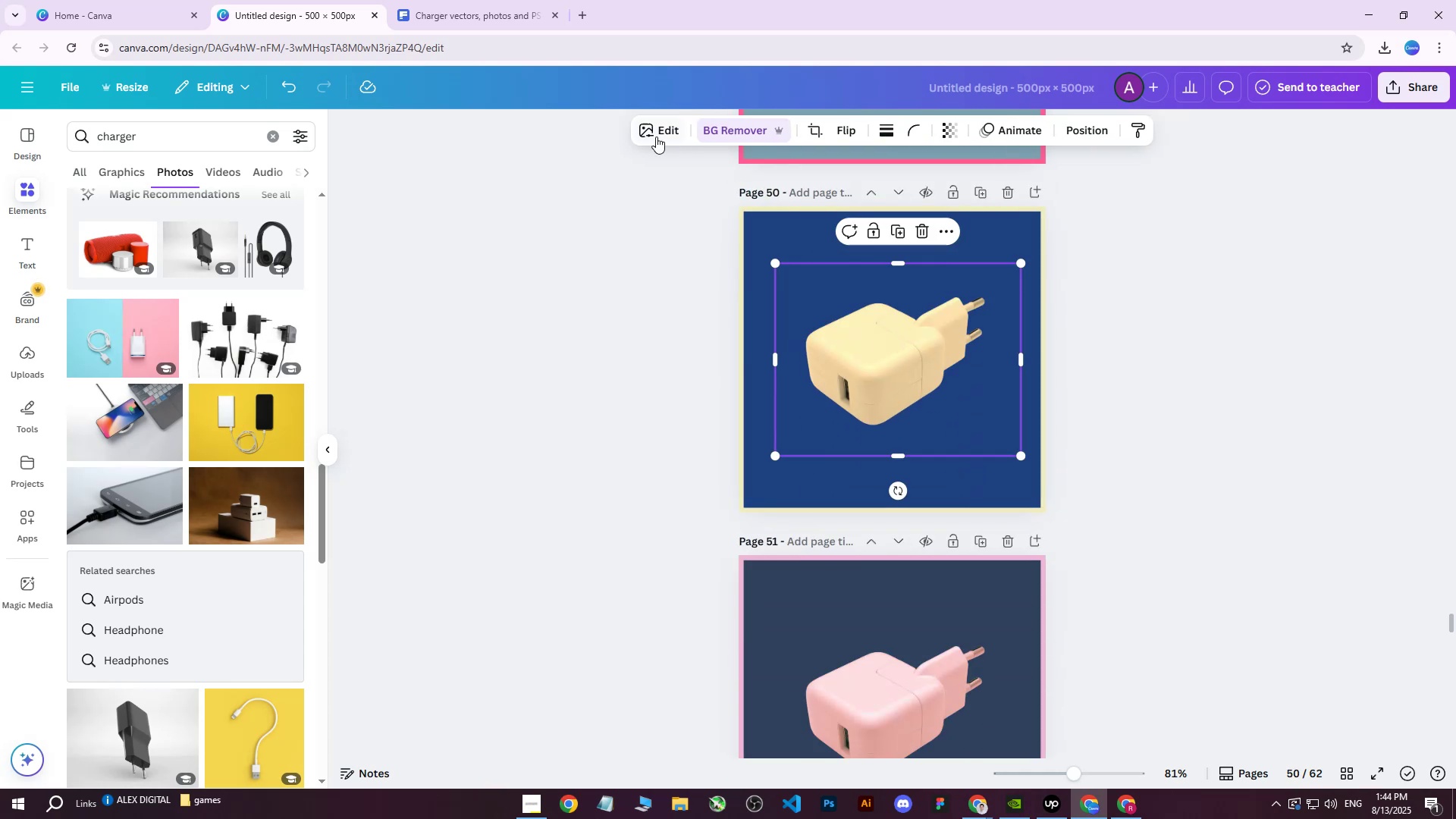 
left_click([665, 132])
 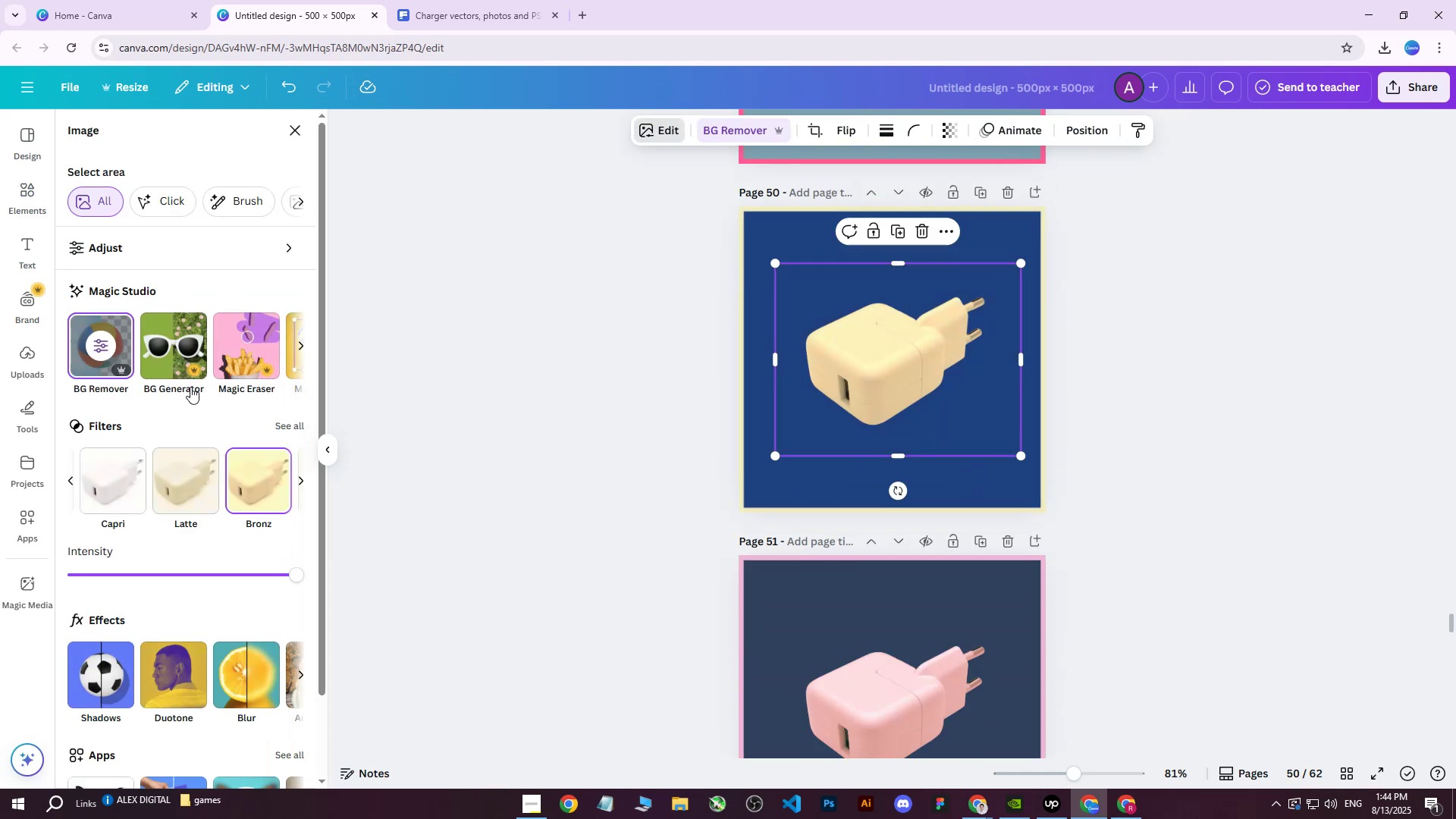 
scroll: coordinate [203, 406], scroll_direction: down, amount: 3.0
 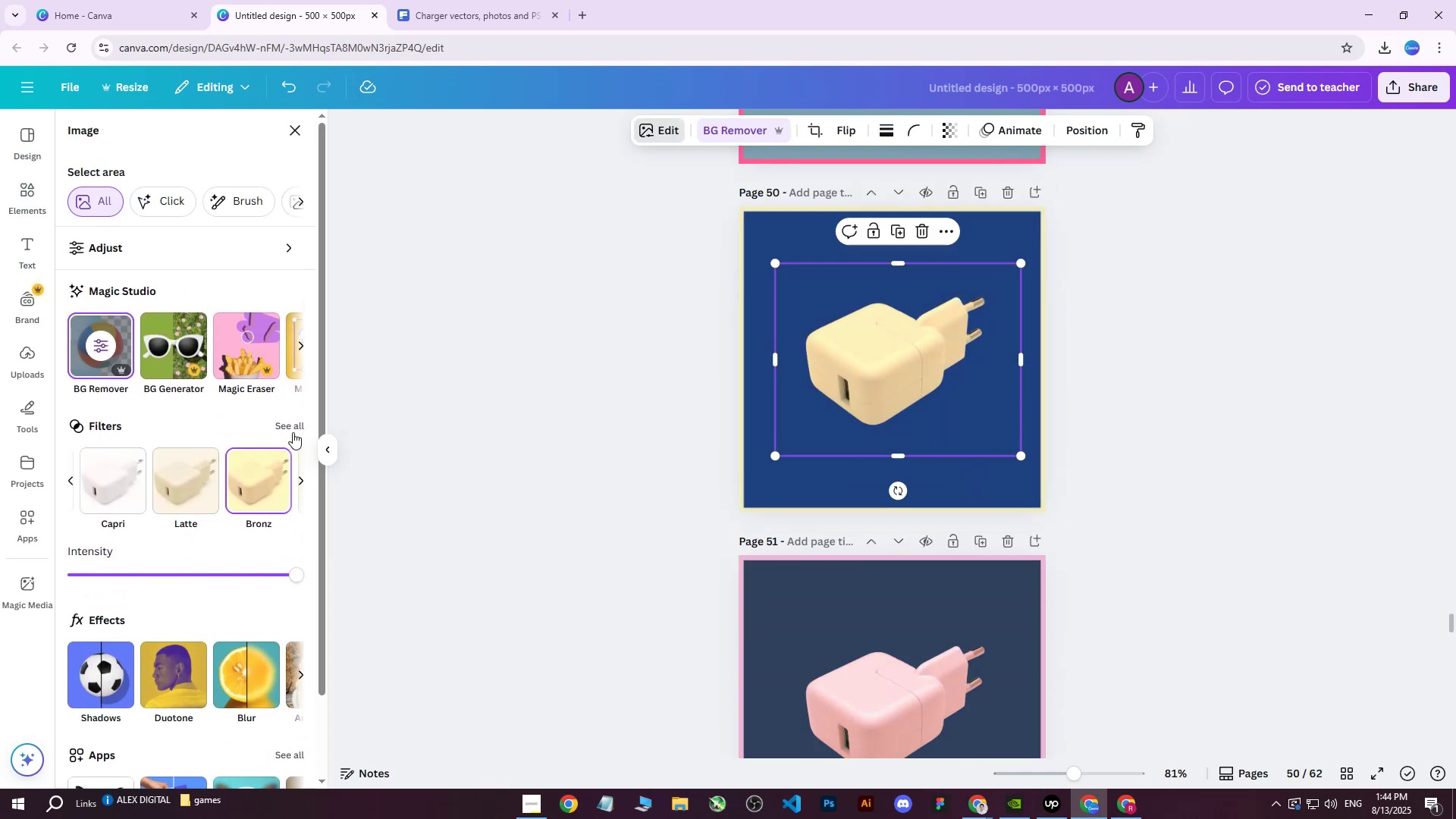 
left_click([293, 425])
 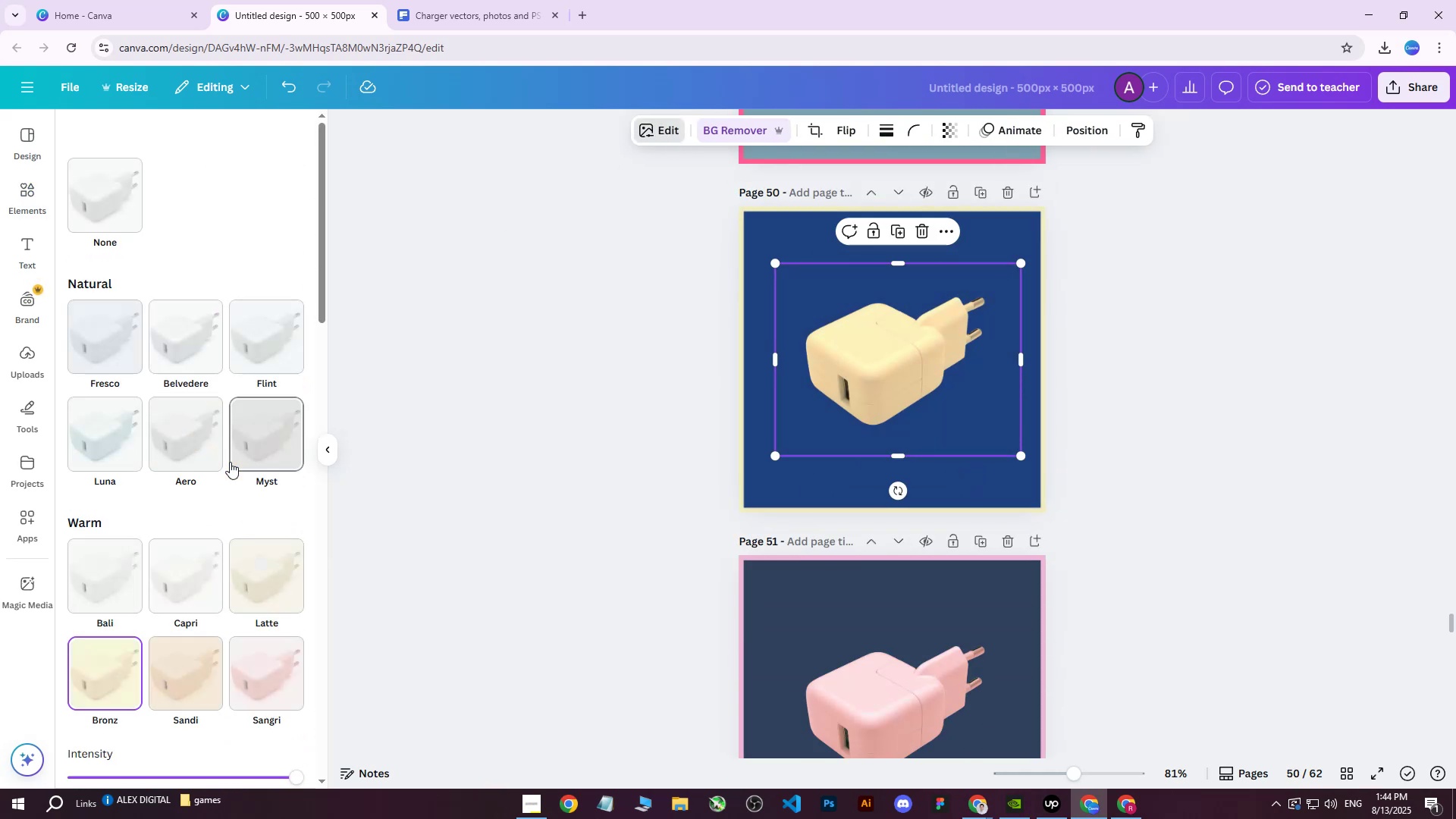 
scroll: coordinate [236, 473], scroll_direction: down, amount: 24.0
 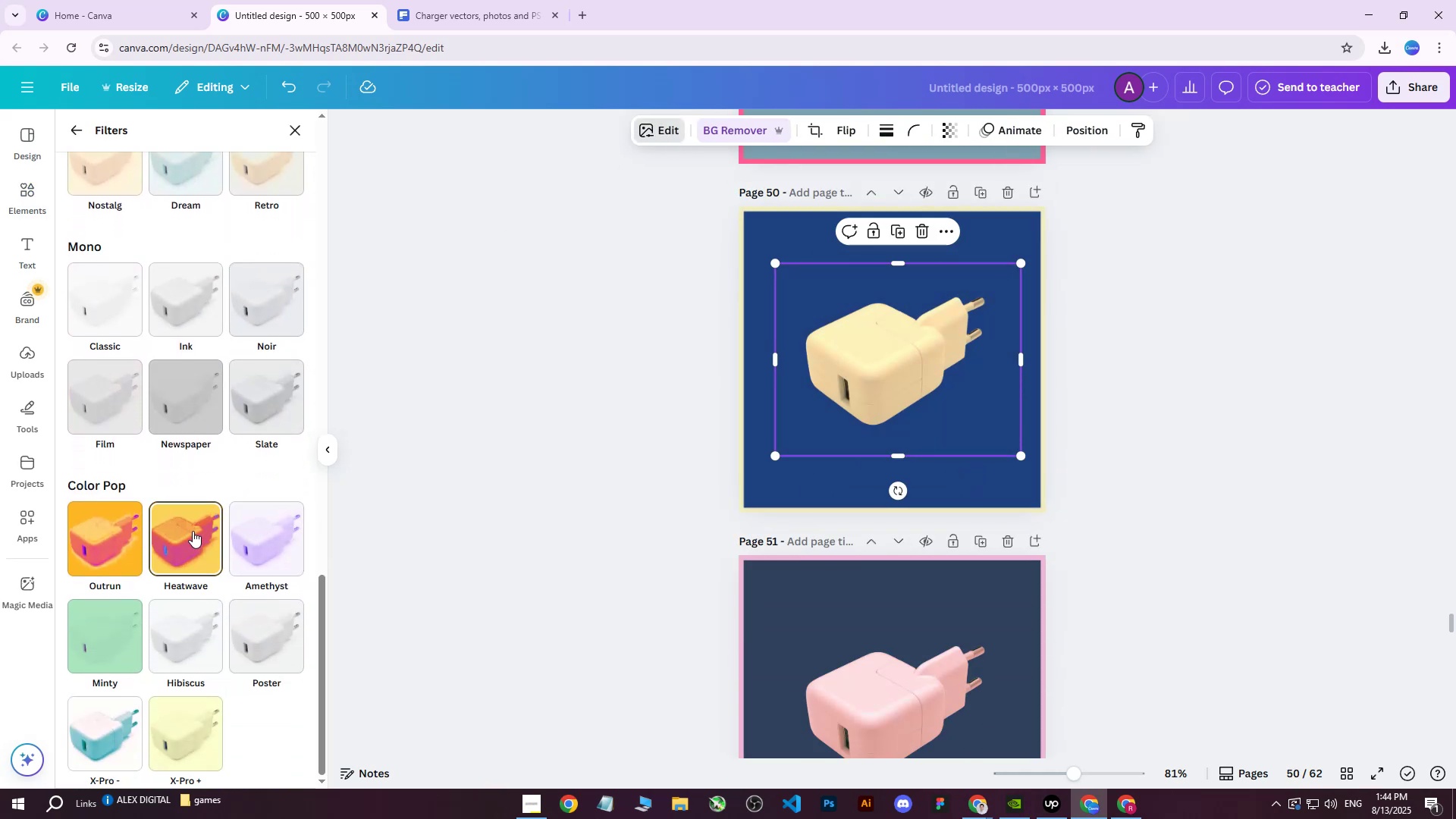 
left_click([99, 535])
 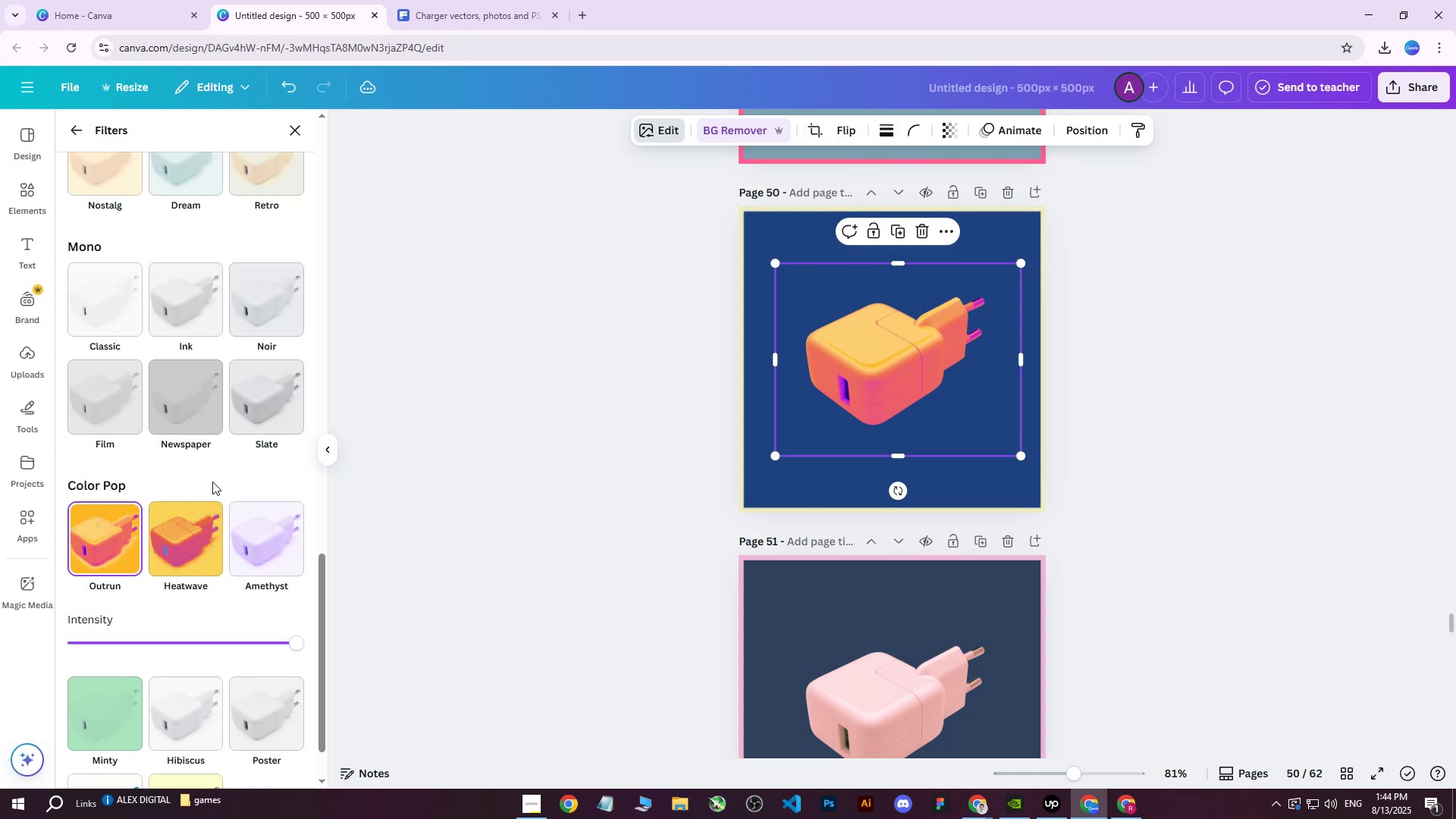 
scroll: coordinate [248, 480], scroll_direction: up, amount: 1.0
 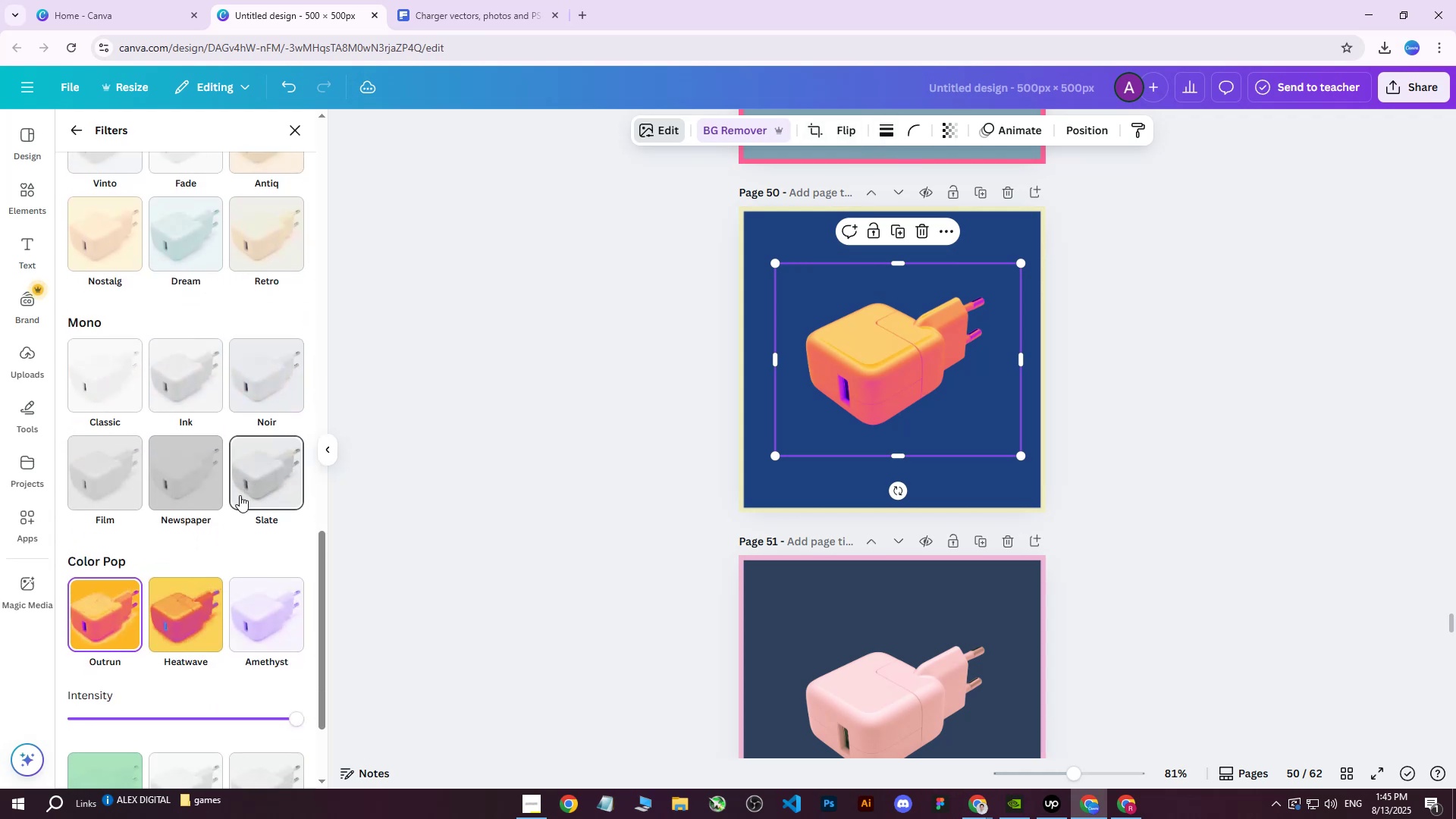 
left_click([177, 597])
 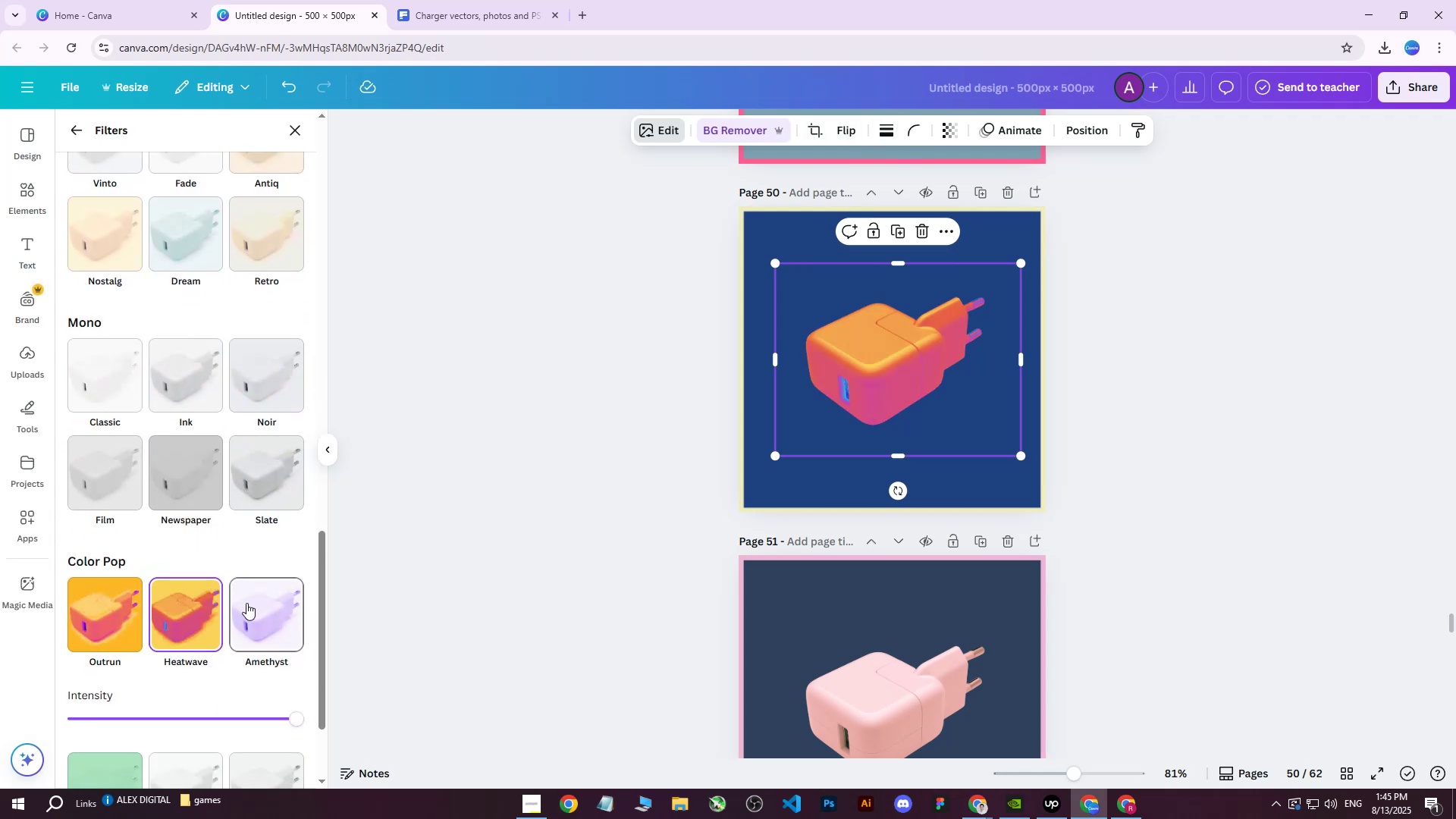 
left_click([246, 603])
 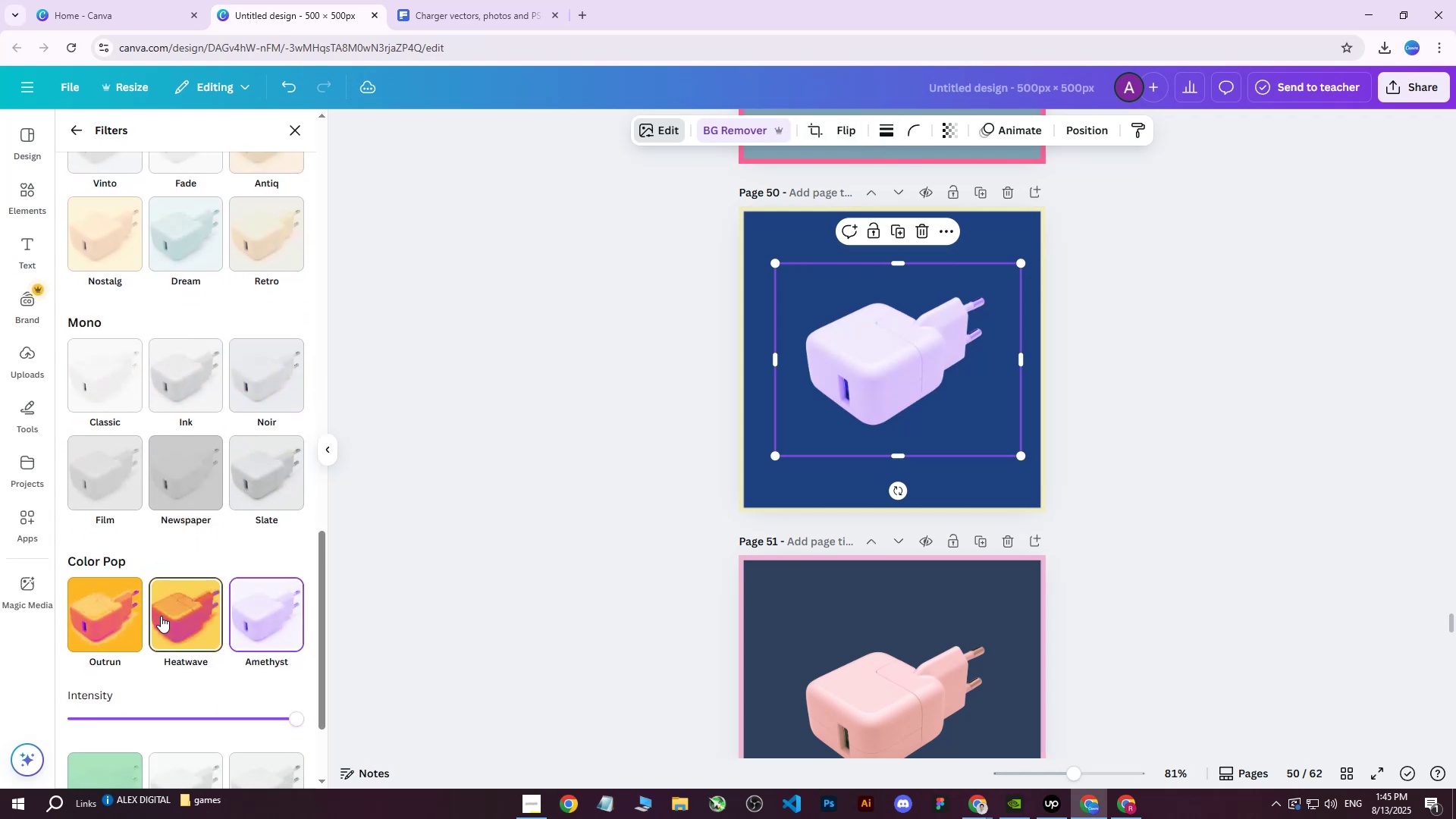 
scroll: coordinate [584, 431], scroll_direction: none, amount: 0.0
 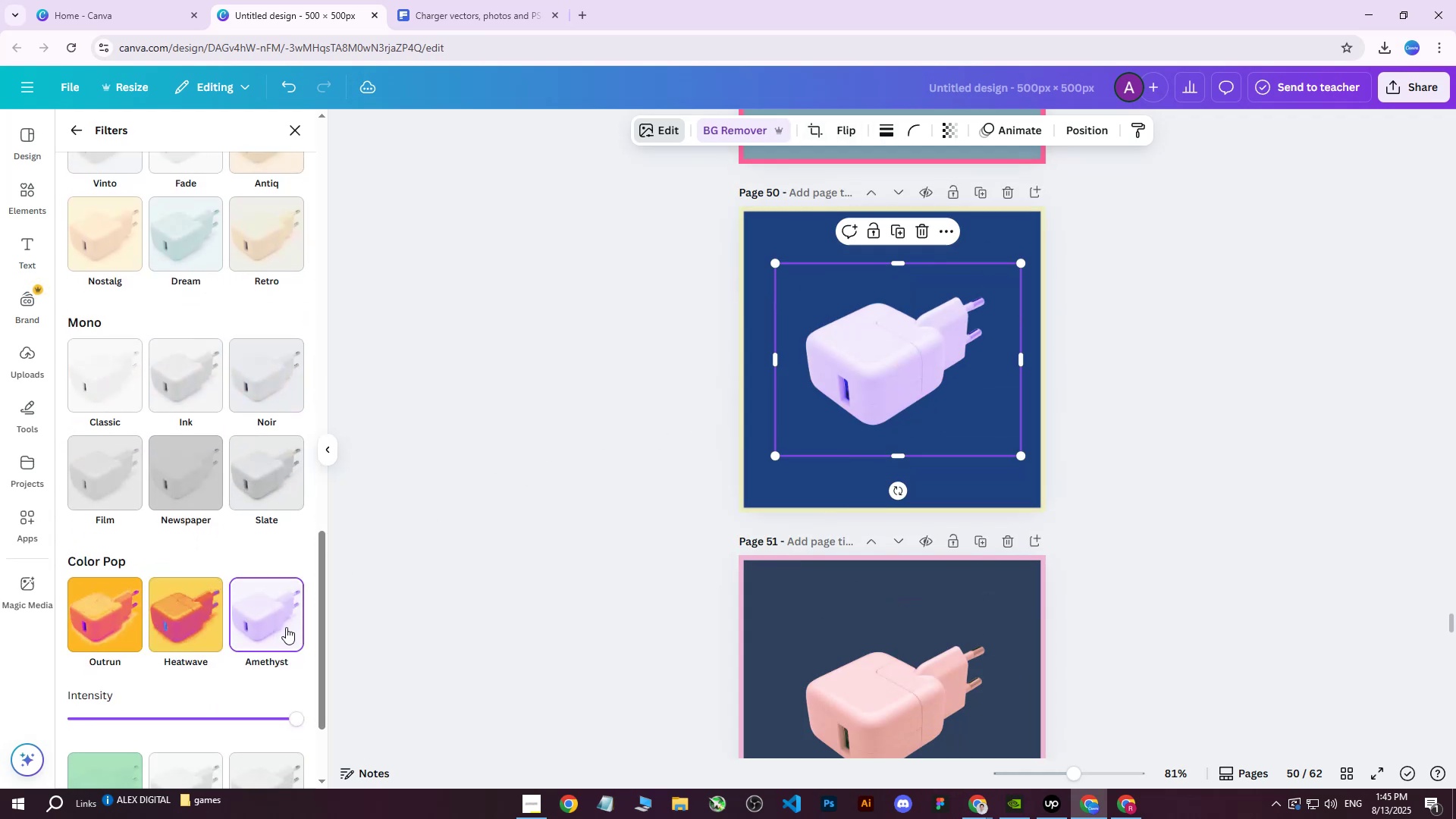 
left_click([678, 366])
 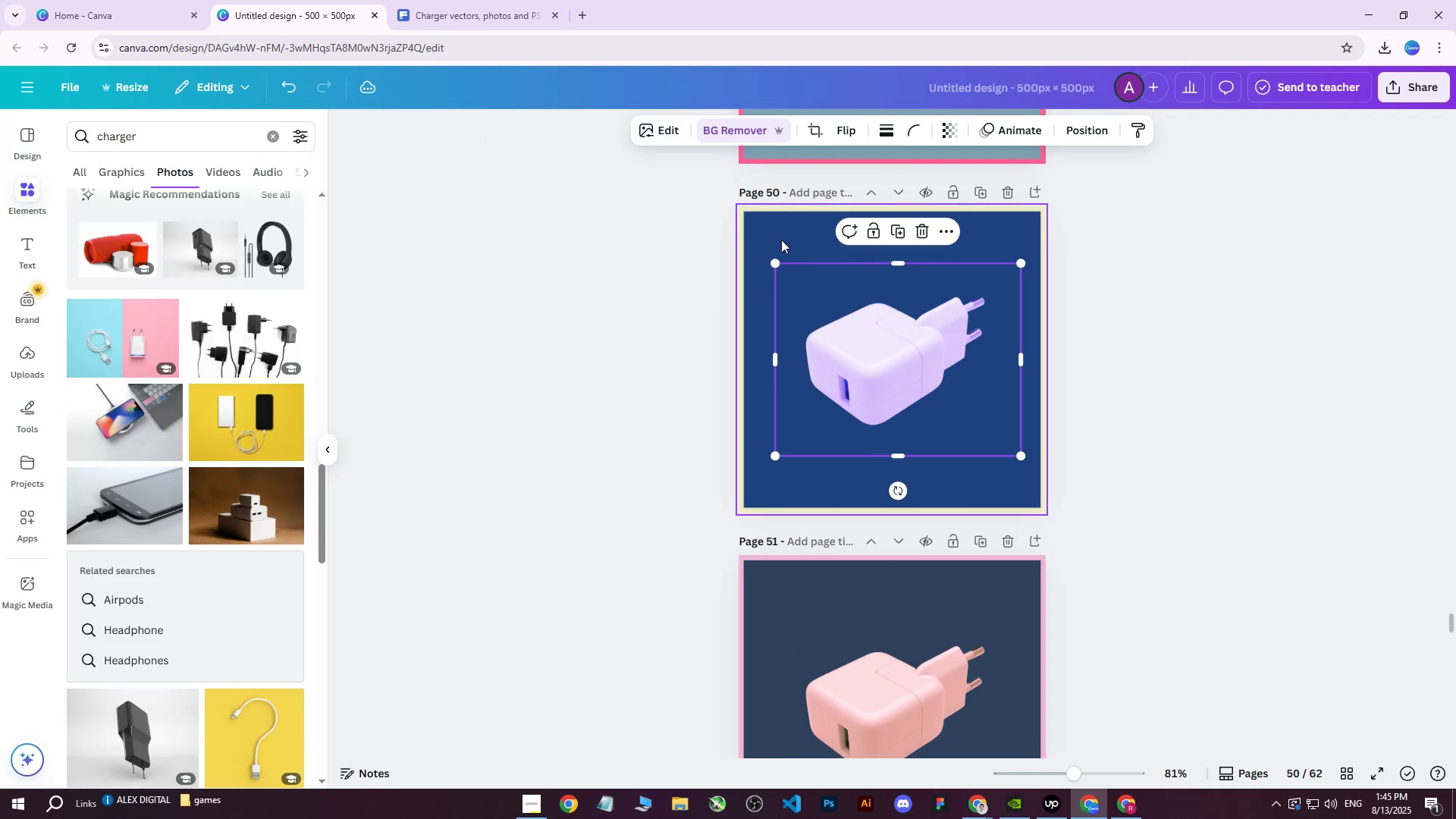 
left_click([781, 235])
 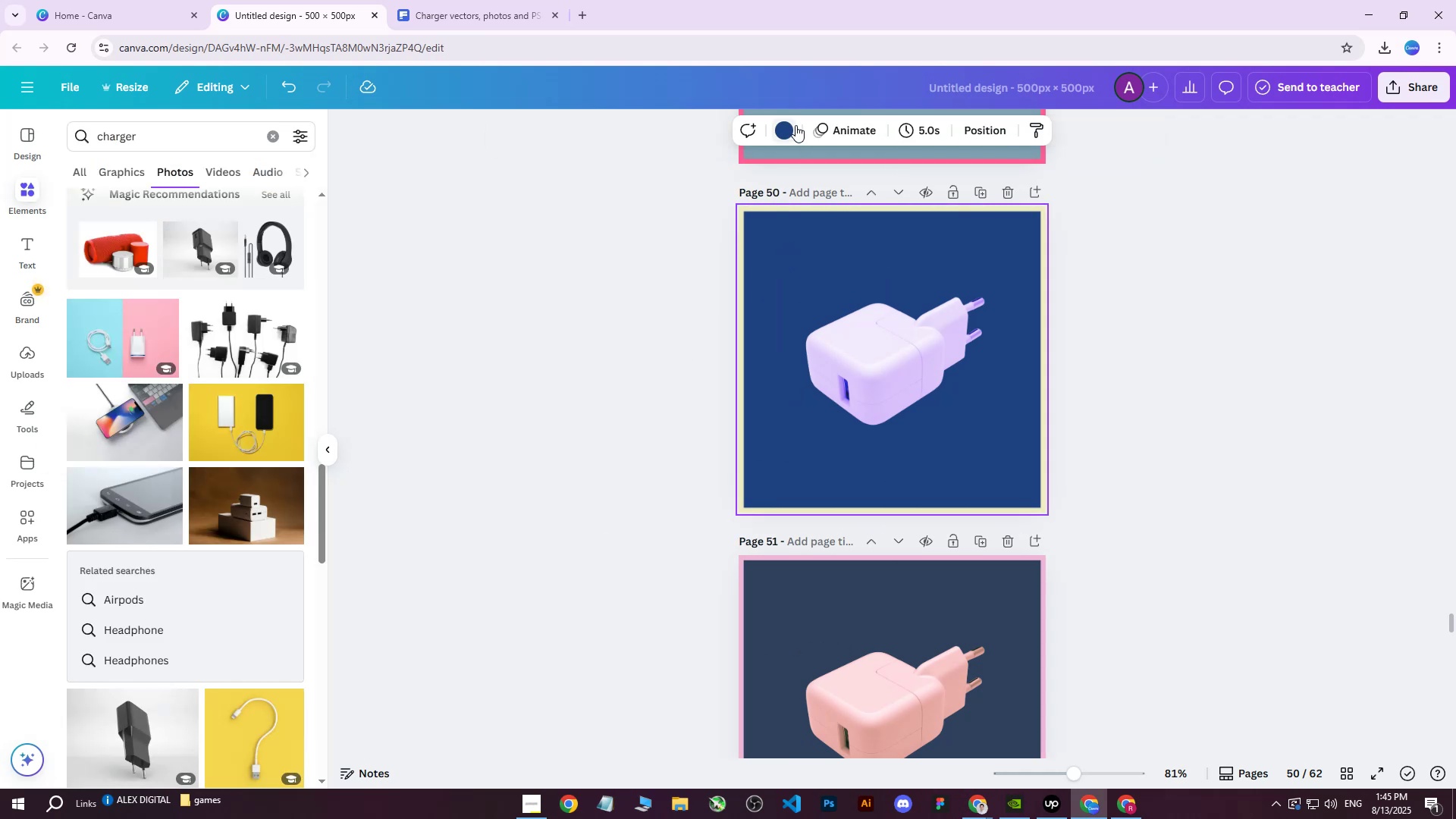 
left_click([795, 125])
 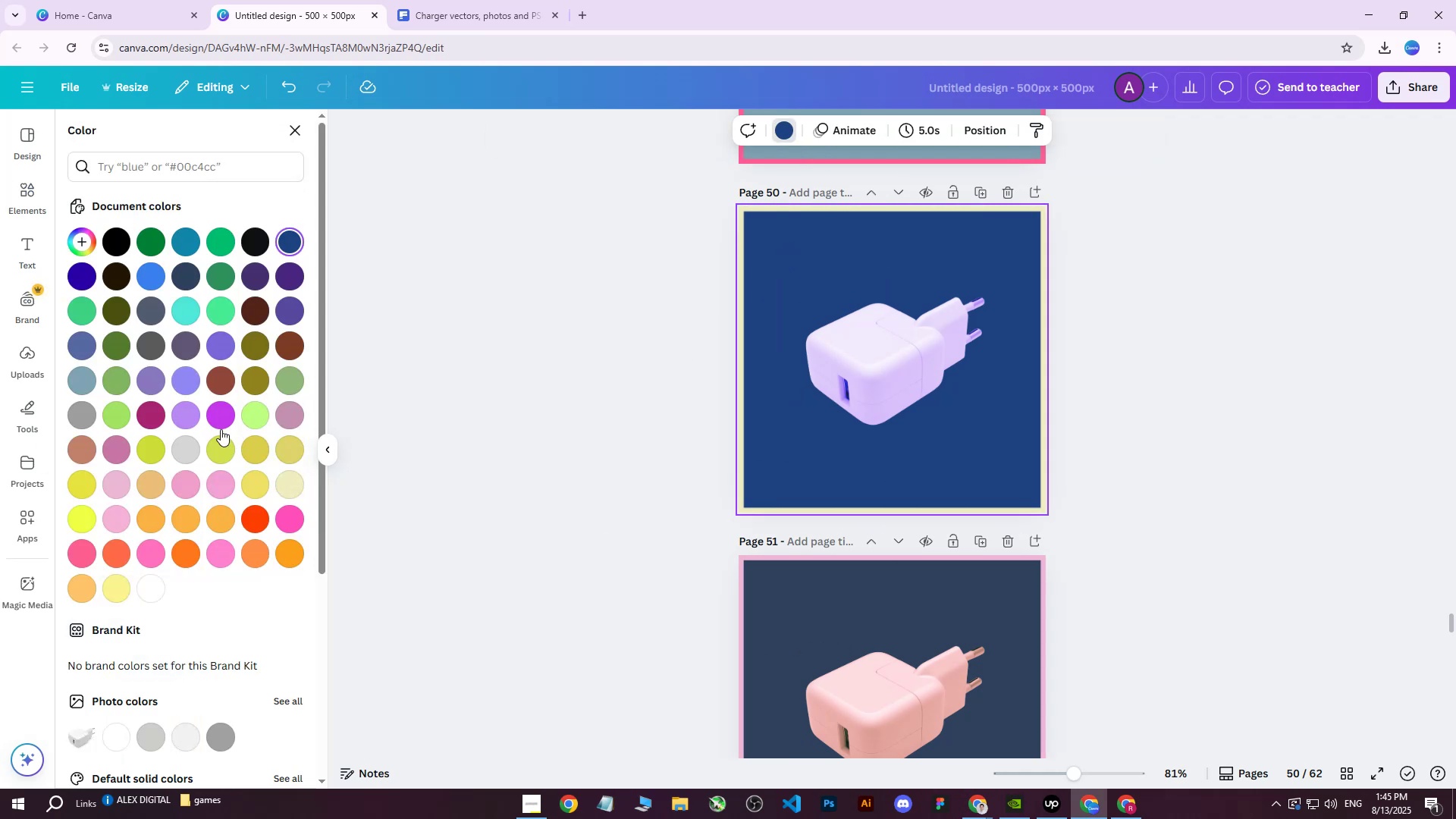 
left_click([225, 483])
 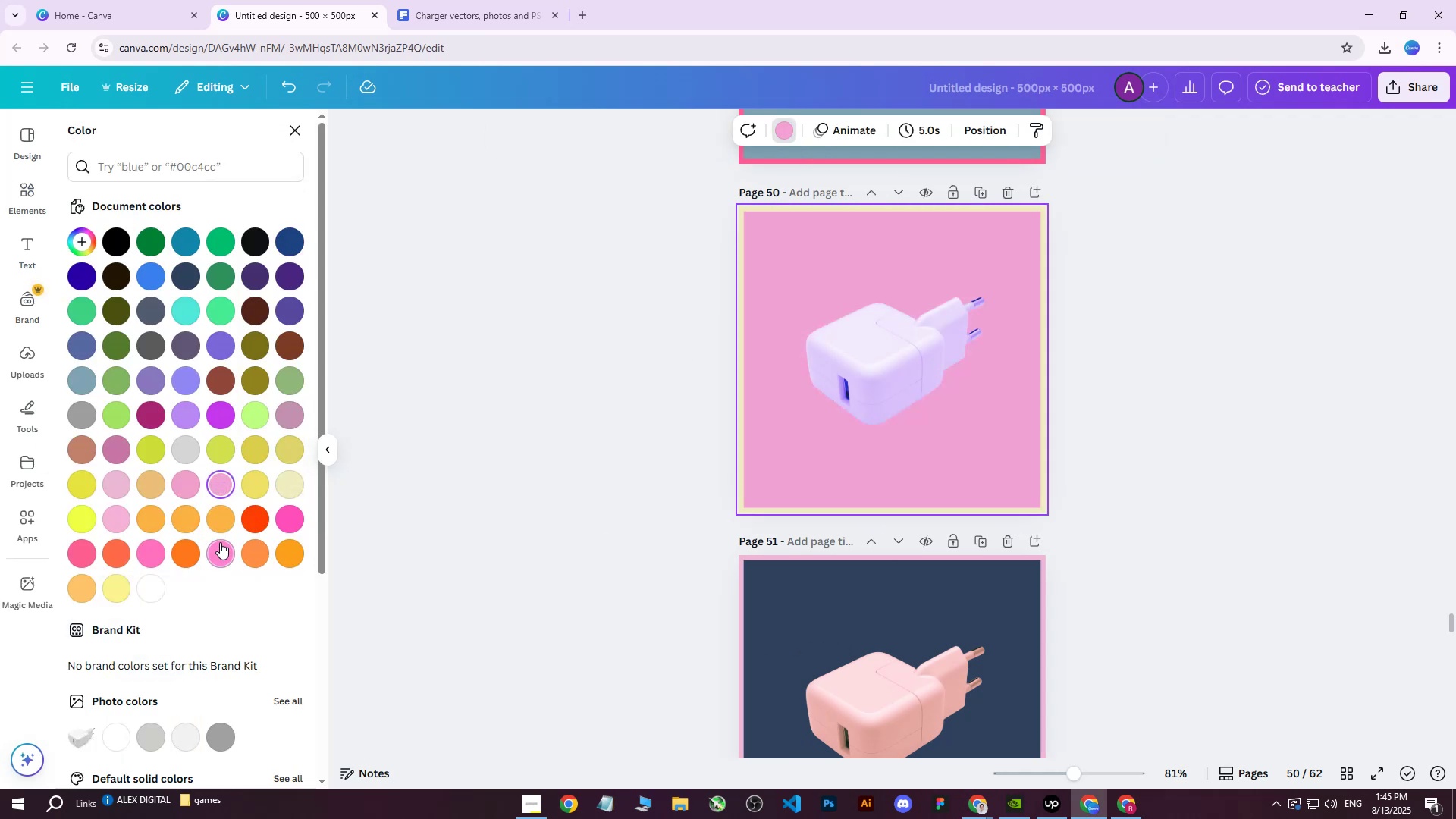 
double_click([175, 529])
 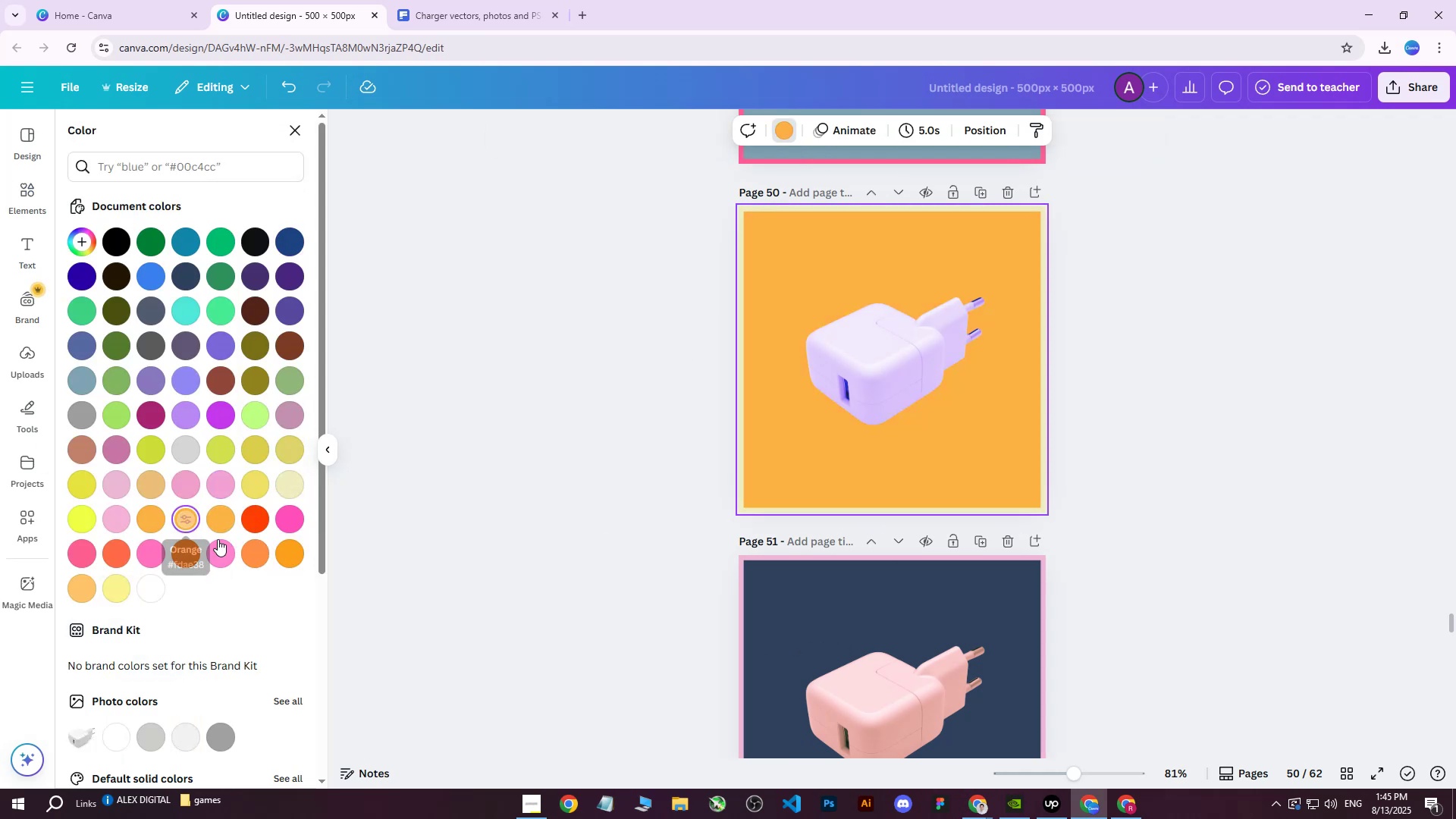 
left_click([224, 540])
 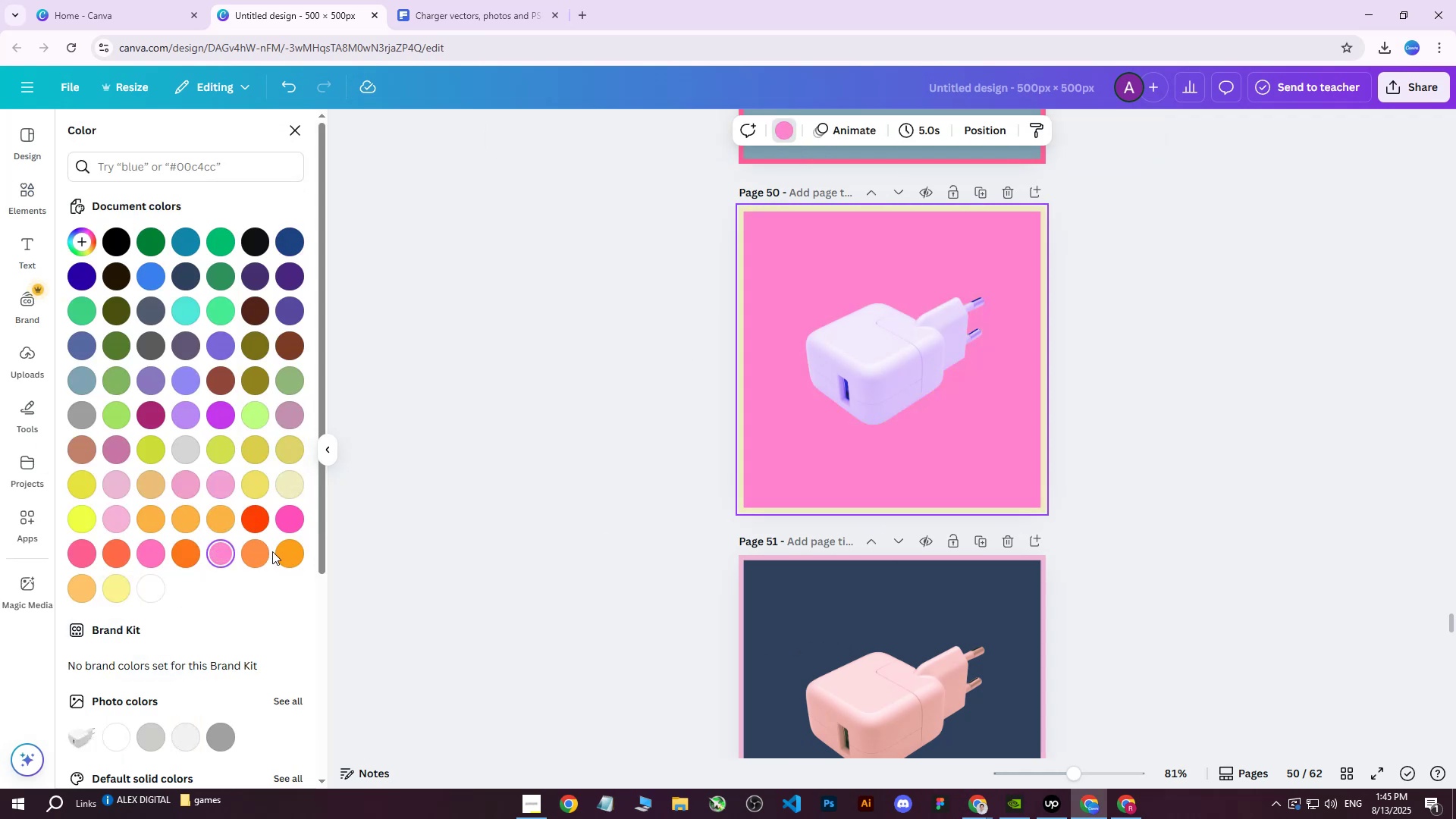 
double_click([272, 551])
 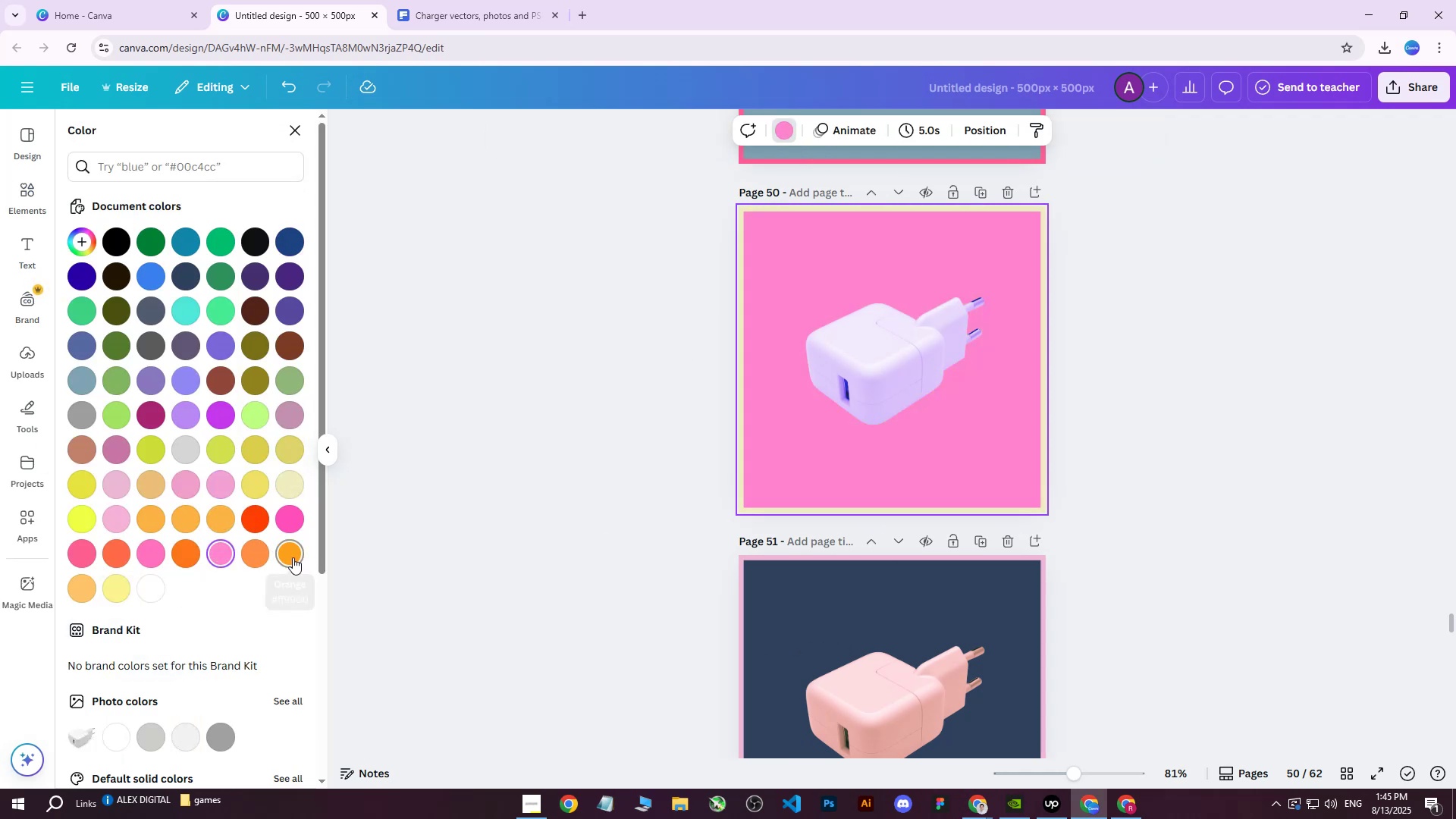 
left_click([298, 520])
 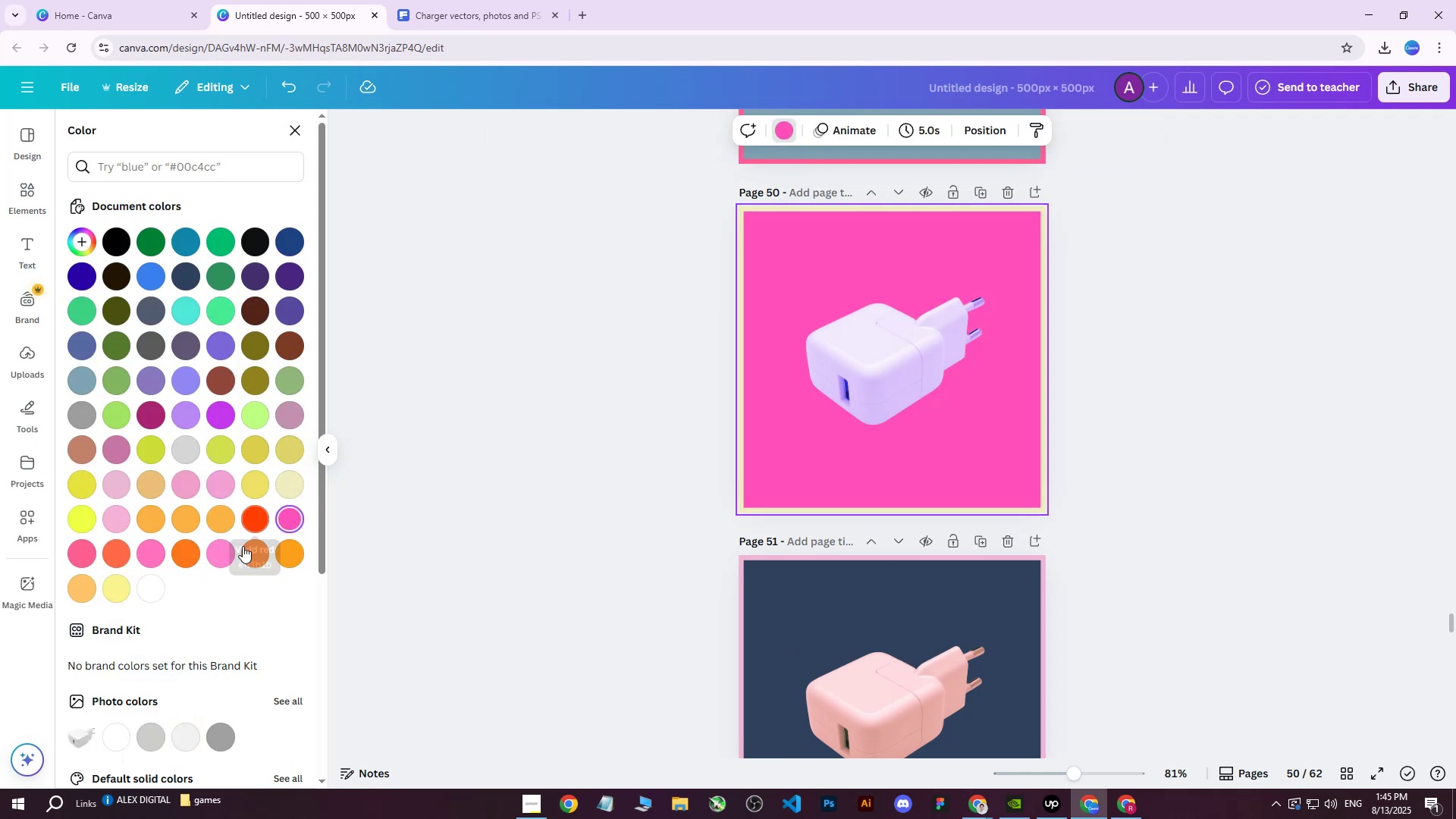 
left_click([234, 553])
 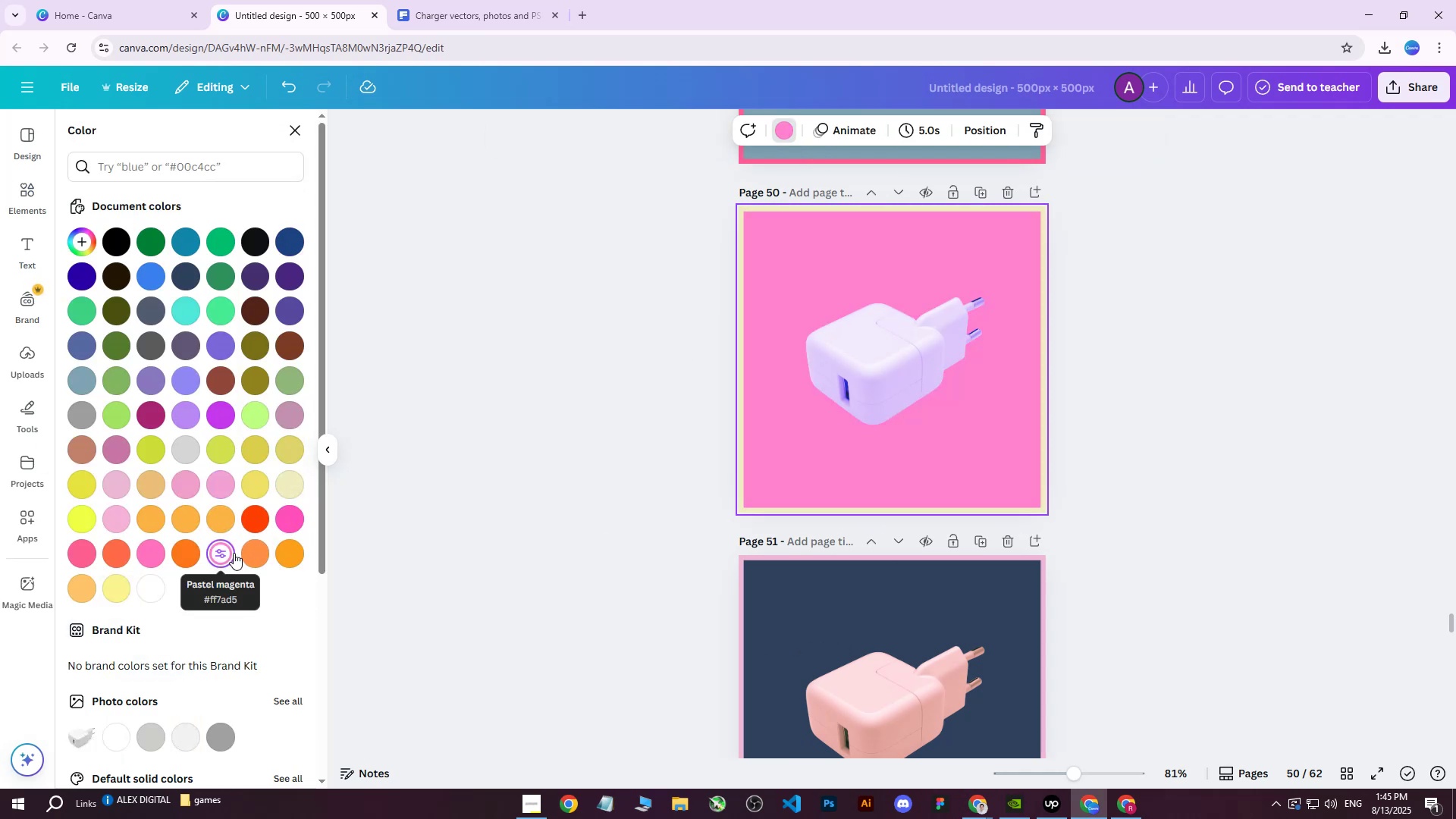 
scroll: coordinate [824, 410], scroll_direction: up, amount: 3.0
 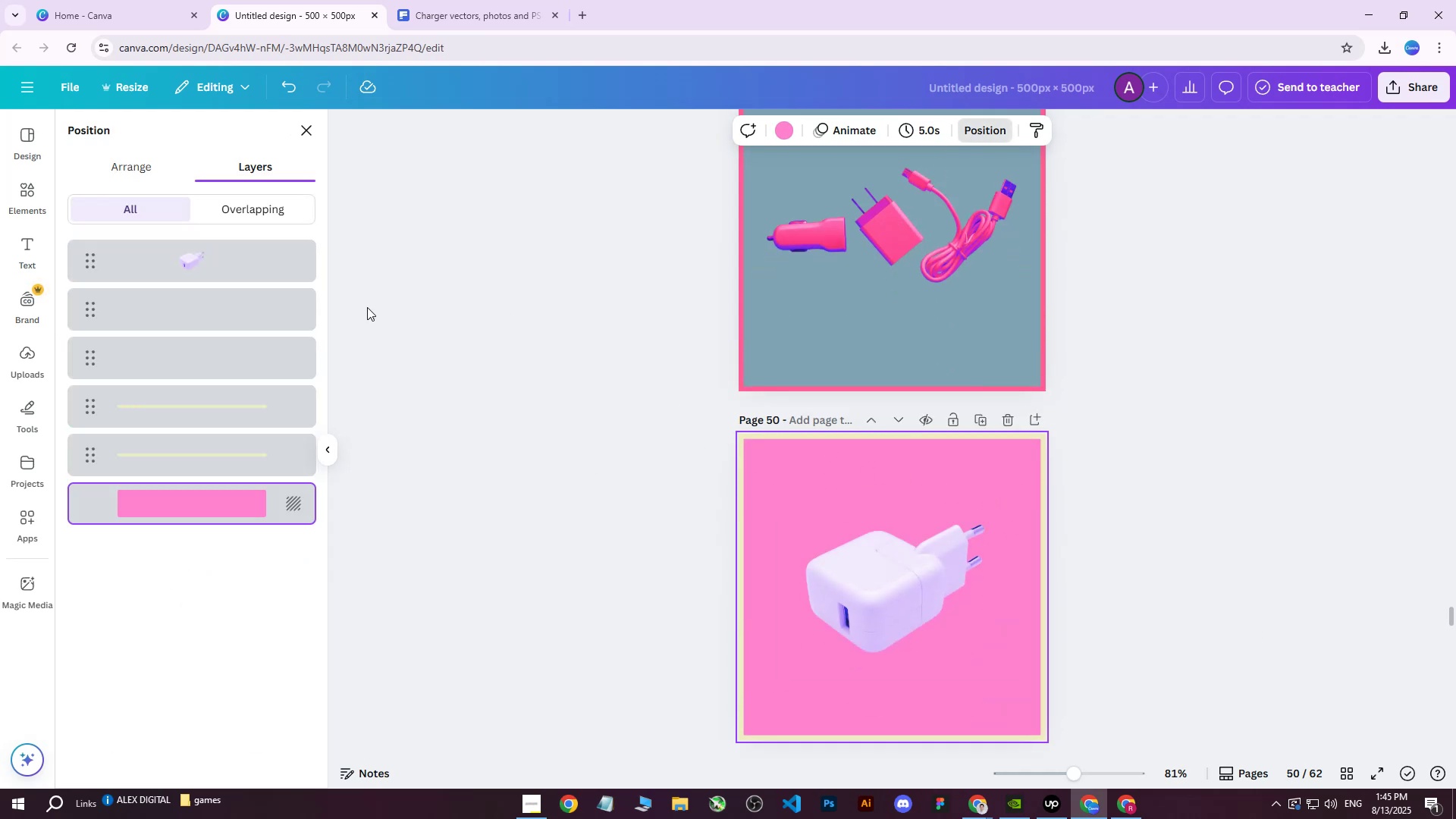 
left_click([218, 311])
 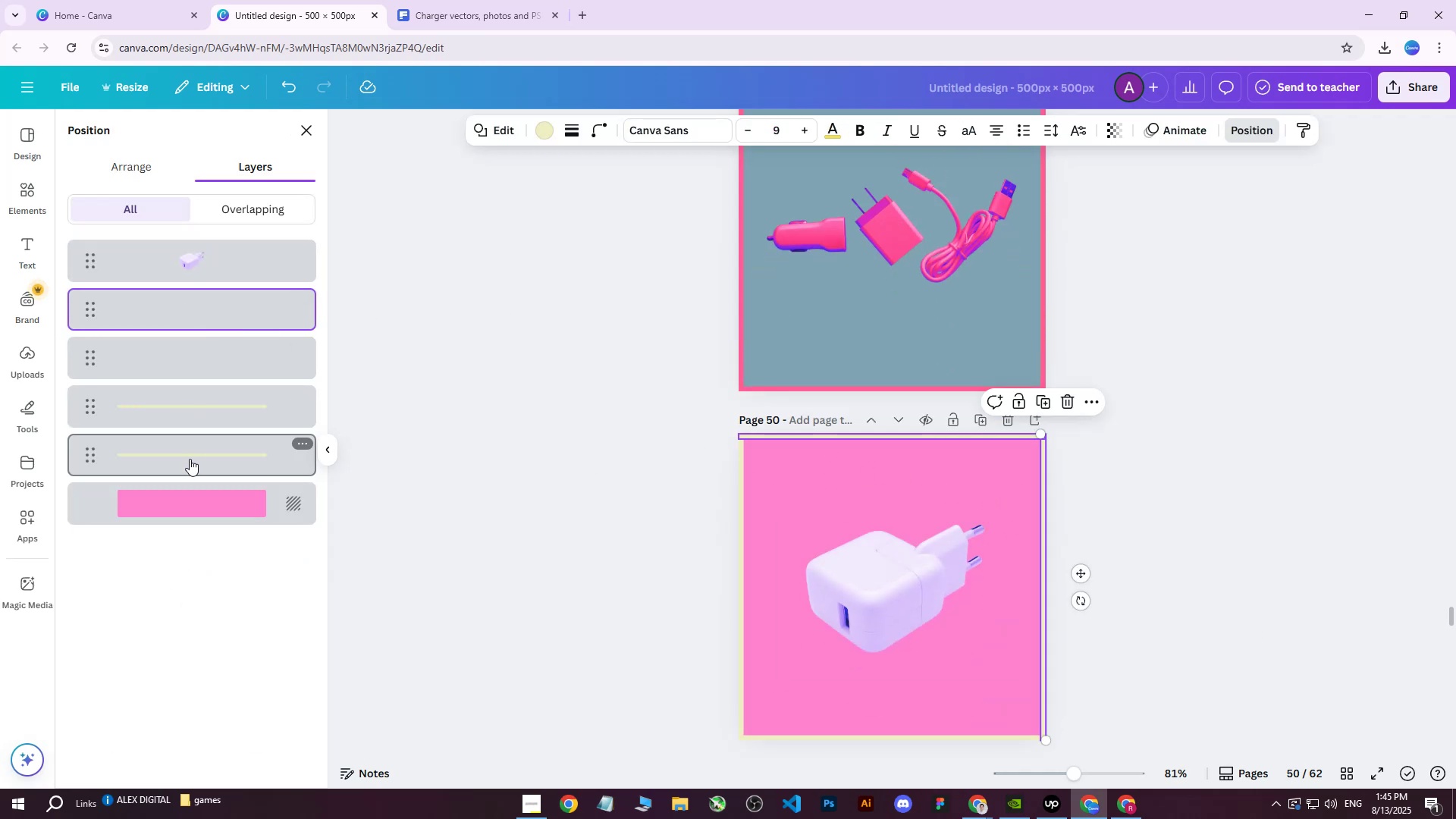 
hold_key(key=ShiftLeft, duration=0.49)
left_click([190, 457])
 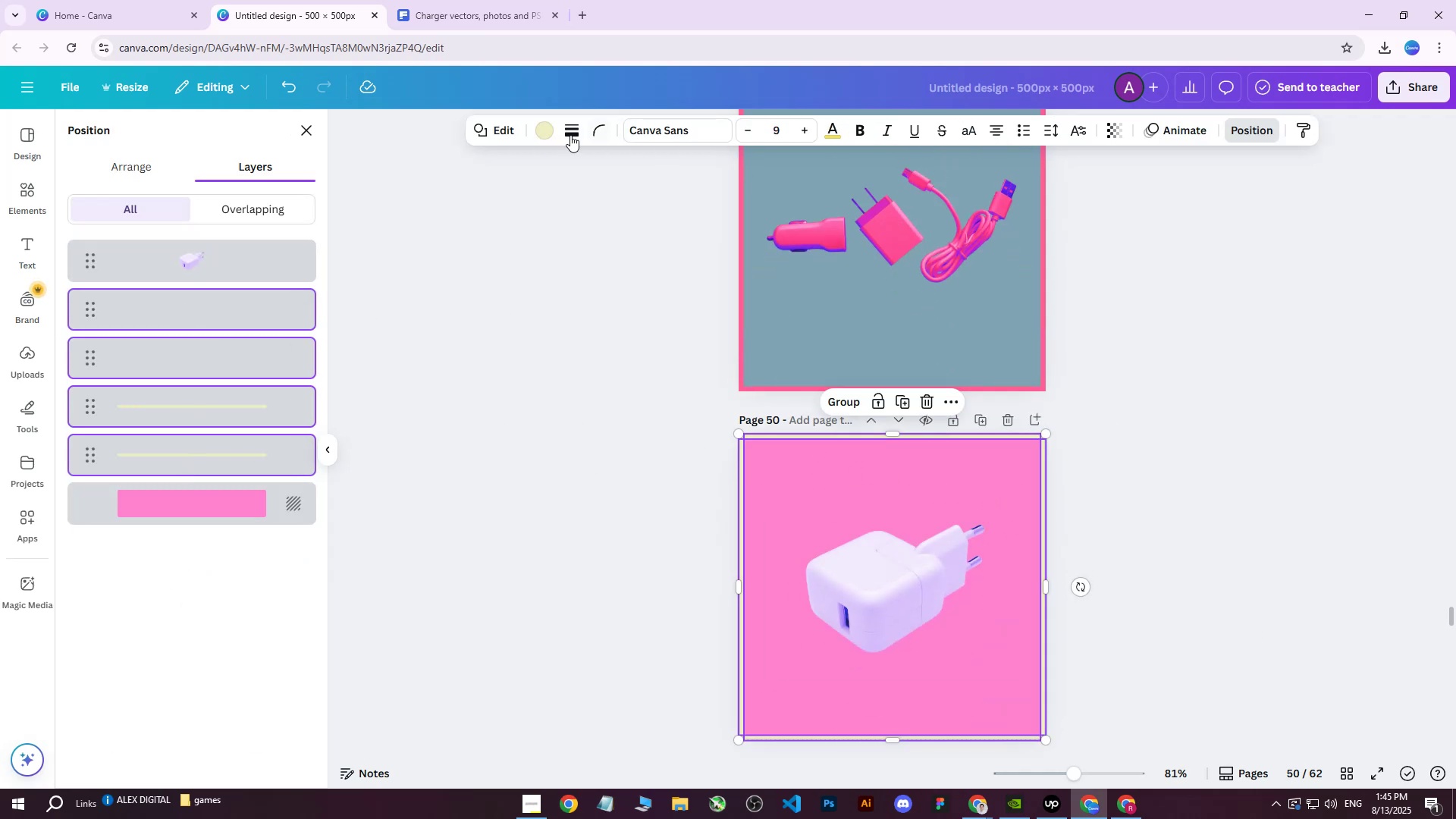 
left_click([551, 131])
 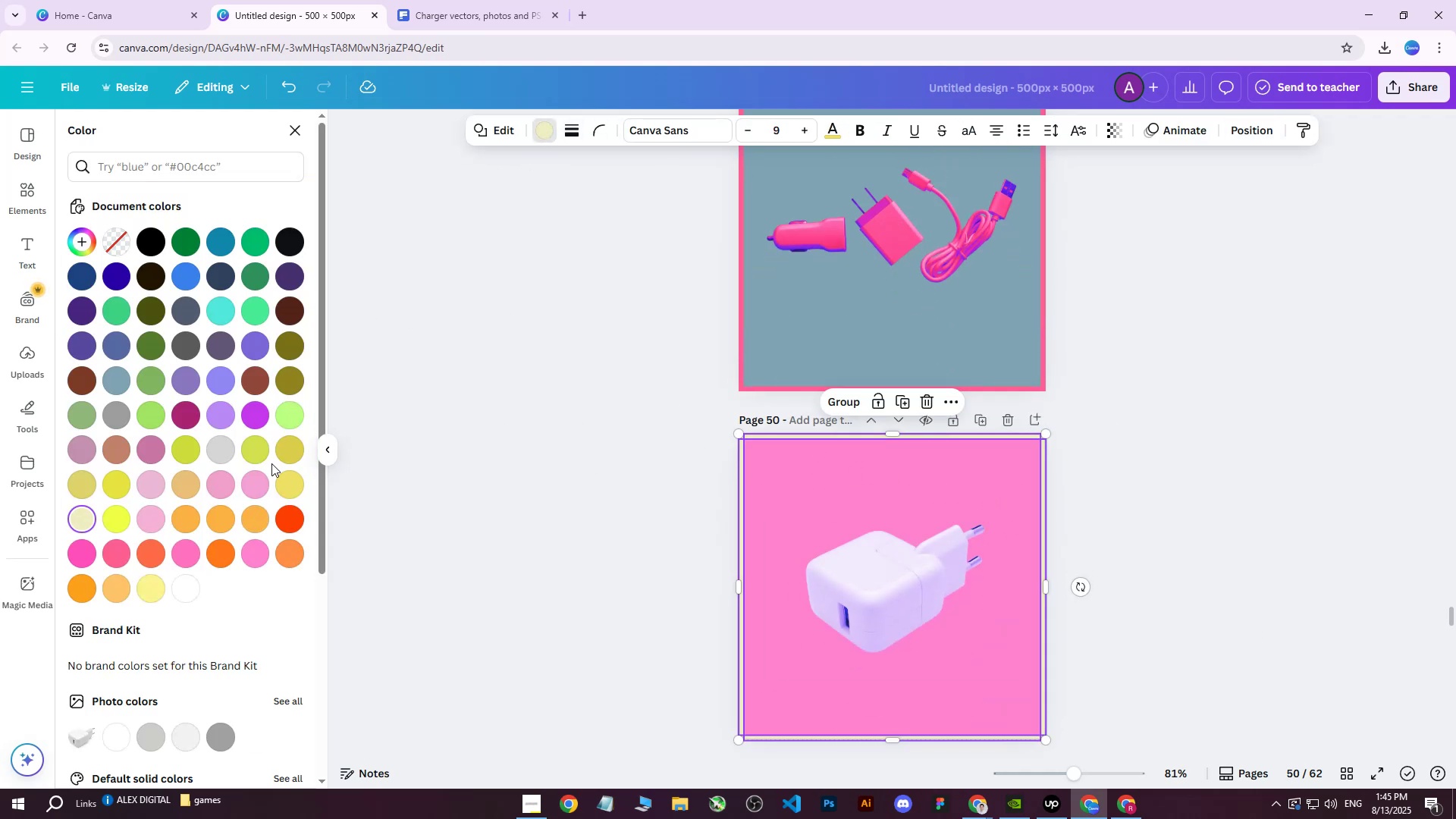 
left_click([85, 511])
 